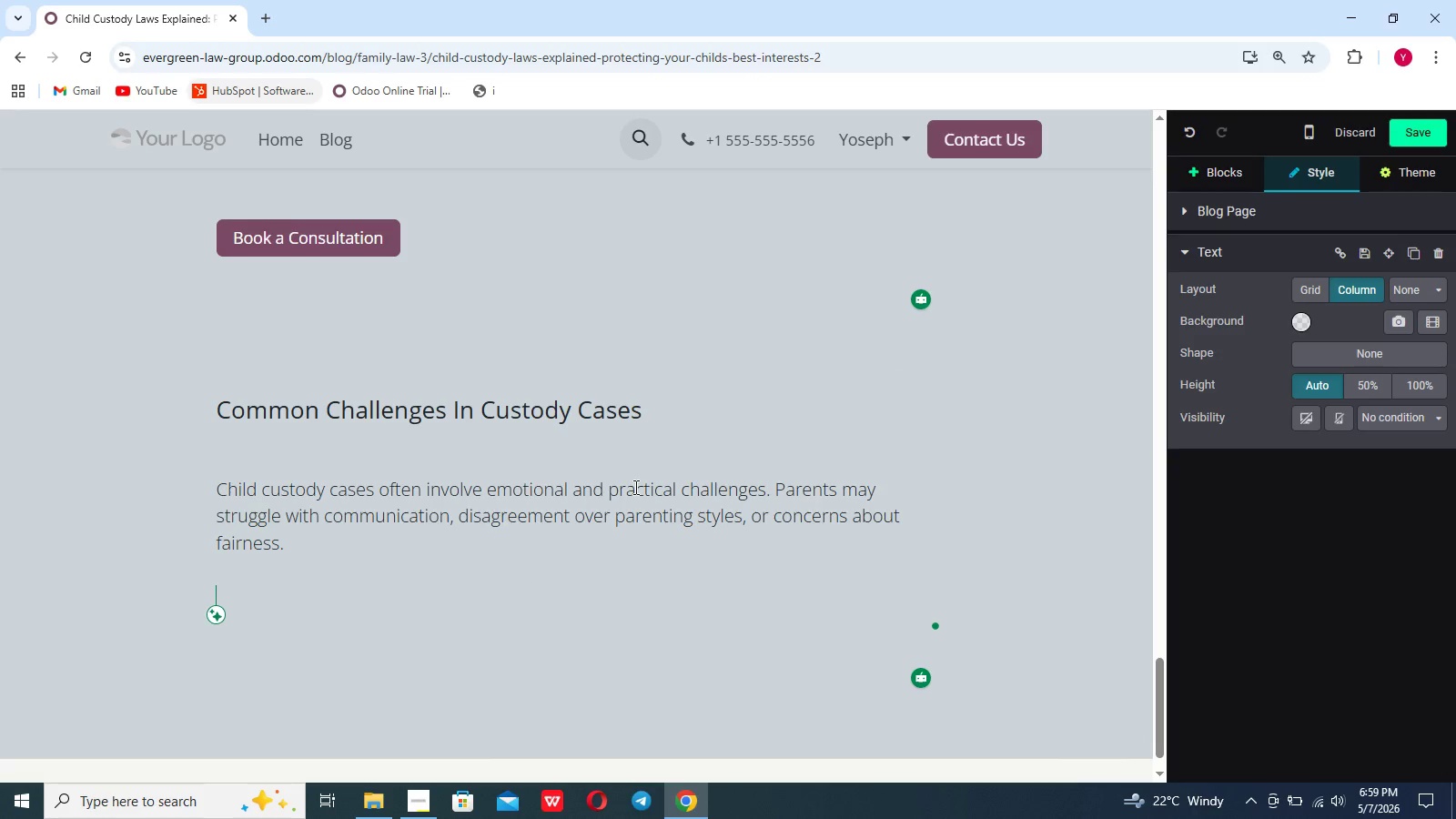 
type(In high-comflict)
key(Backspace)
key(Backspace)
key(Backspace)
key(Backspace)
key(Backspace)
type(nflicy )
key(Backspace)
key(Backspace)
type(t situations, legal guide)
key(Backspace)
type(ance becomes especially important. an ec)
key(Backspace)
type(xpre)
key(Backspace)
key(Backspace)
type(erience)
 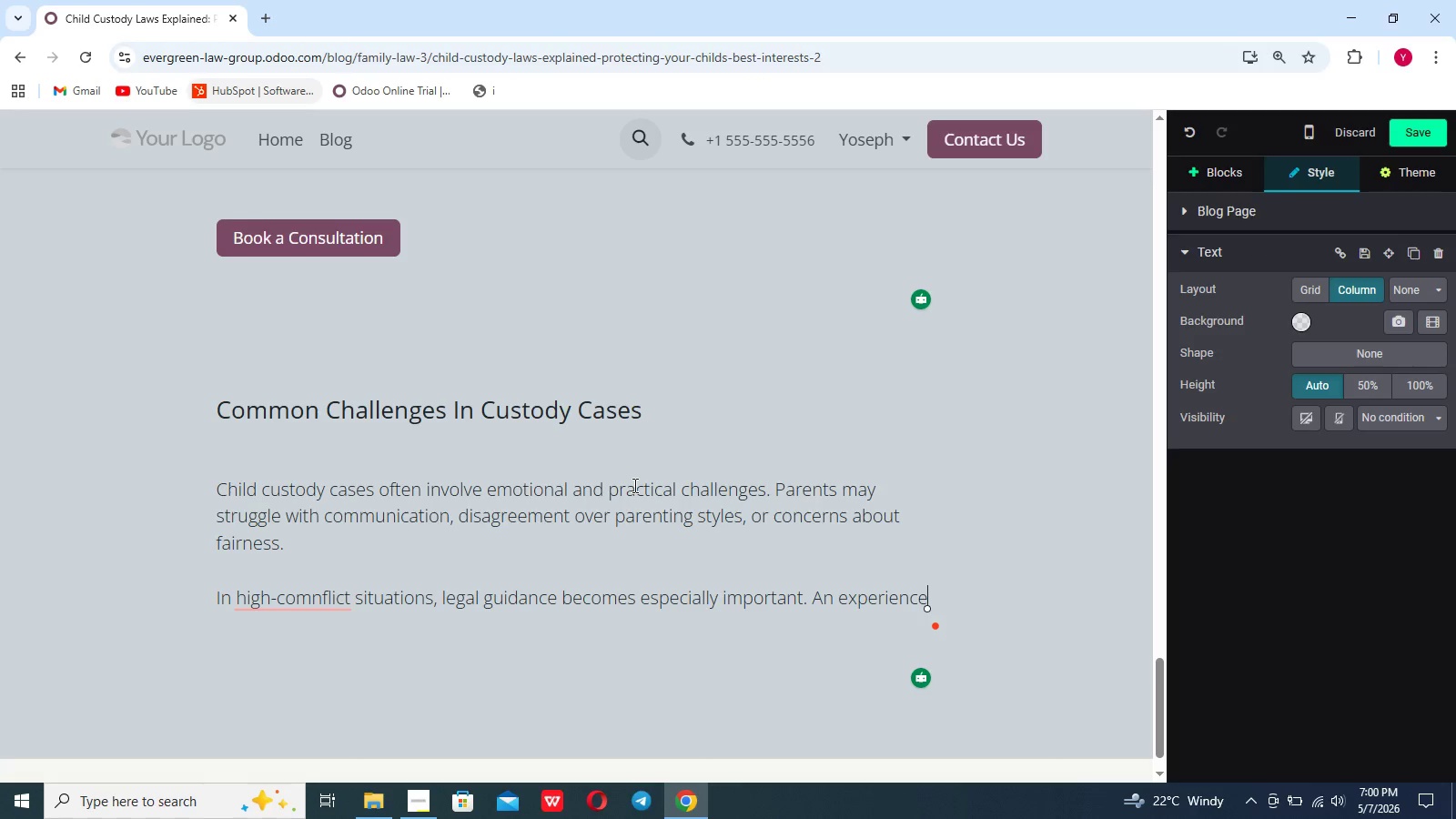 
left_click([633, 485])
 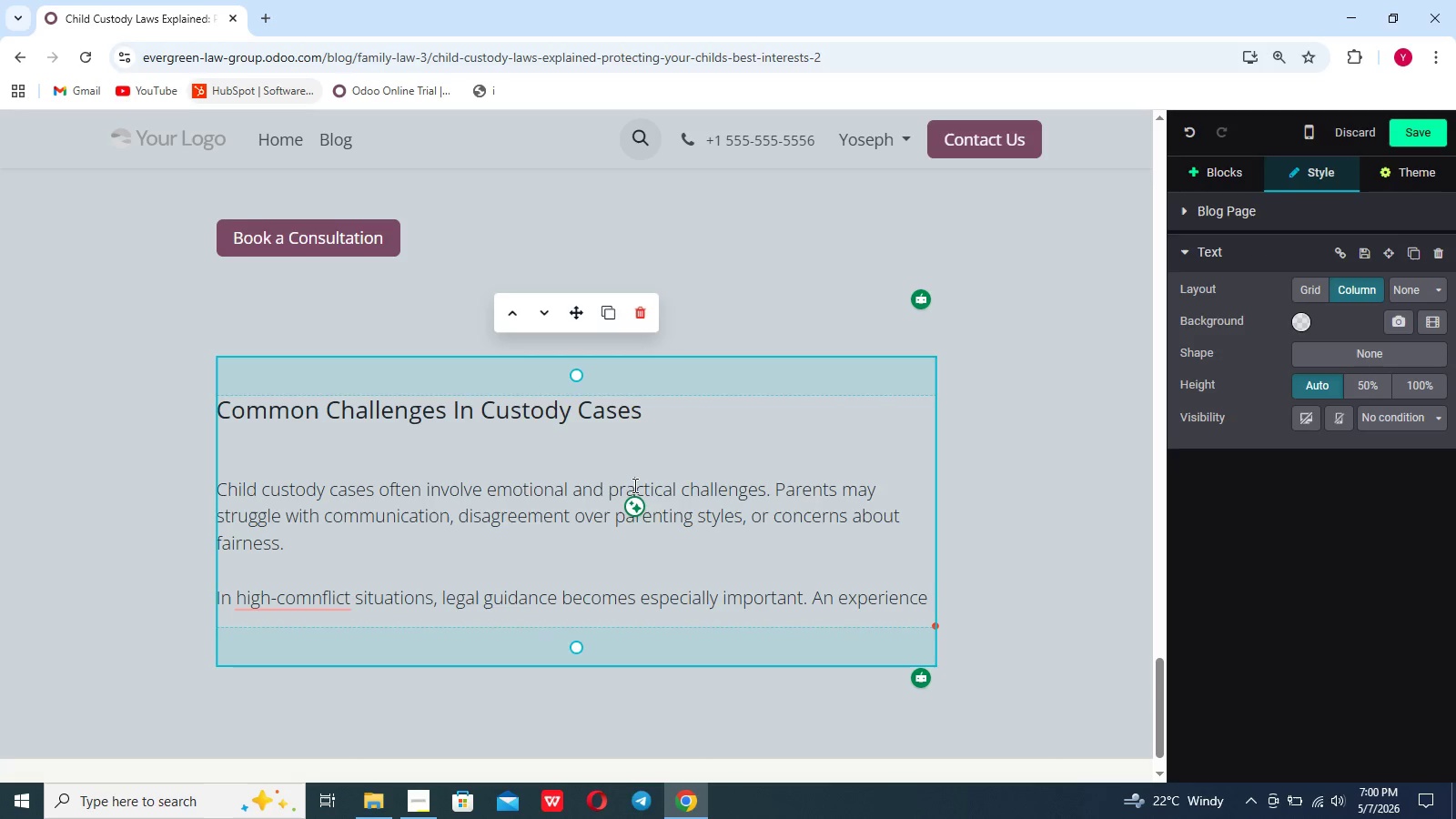 
type(s attorn)
 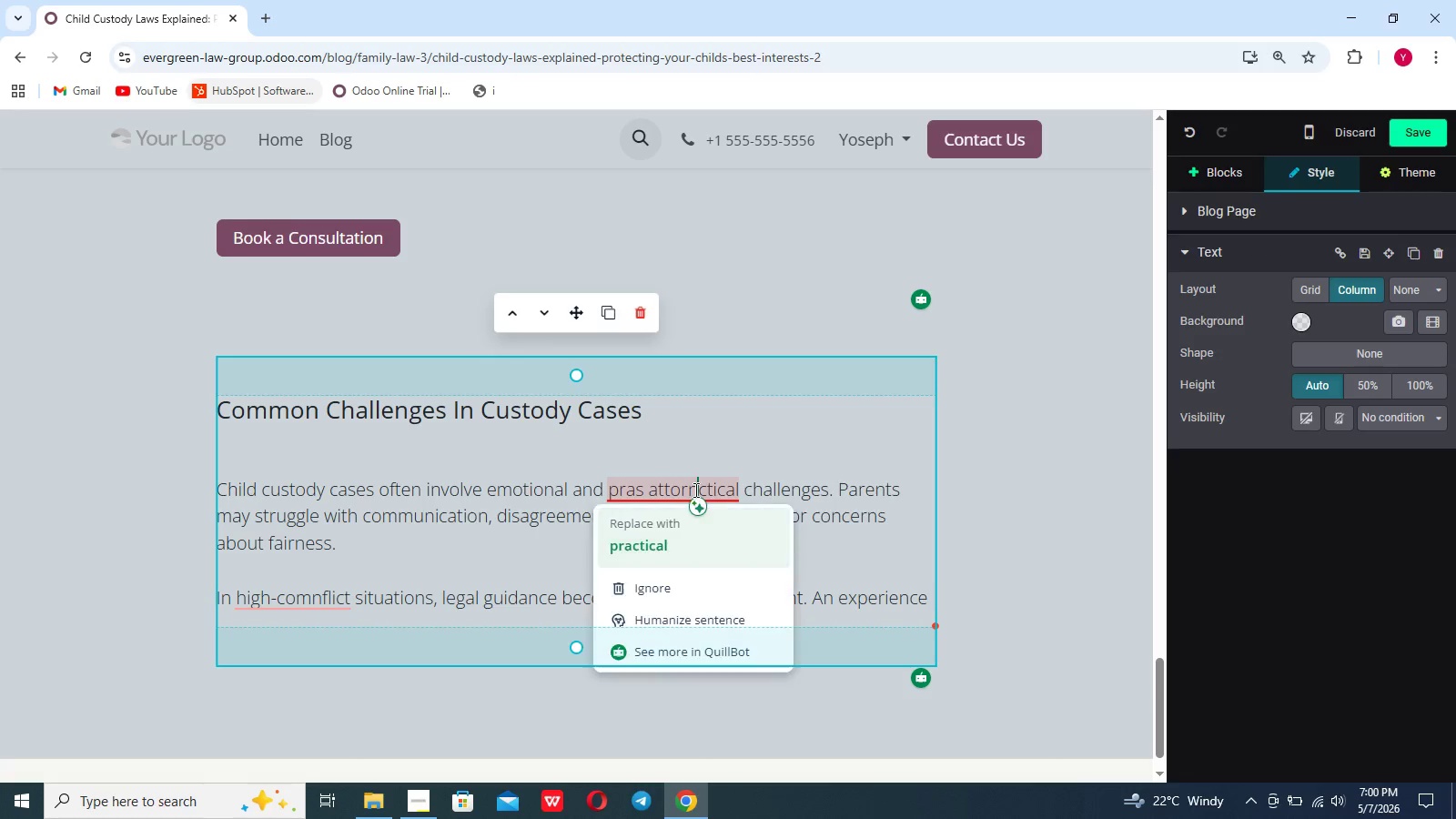 
key(Enter)
 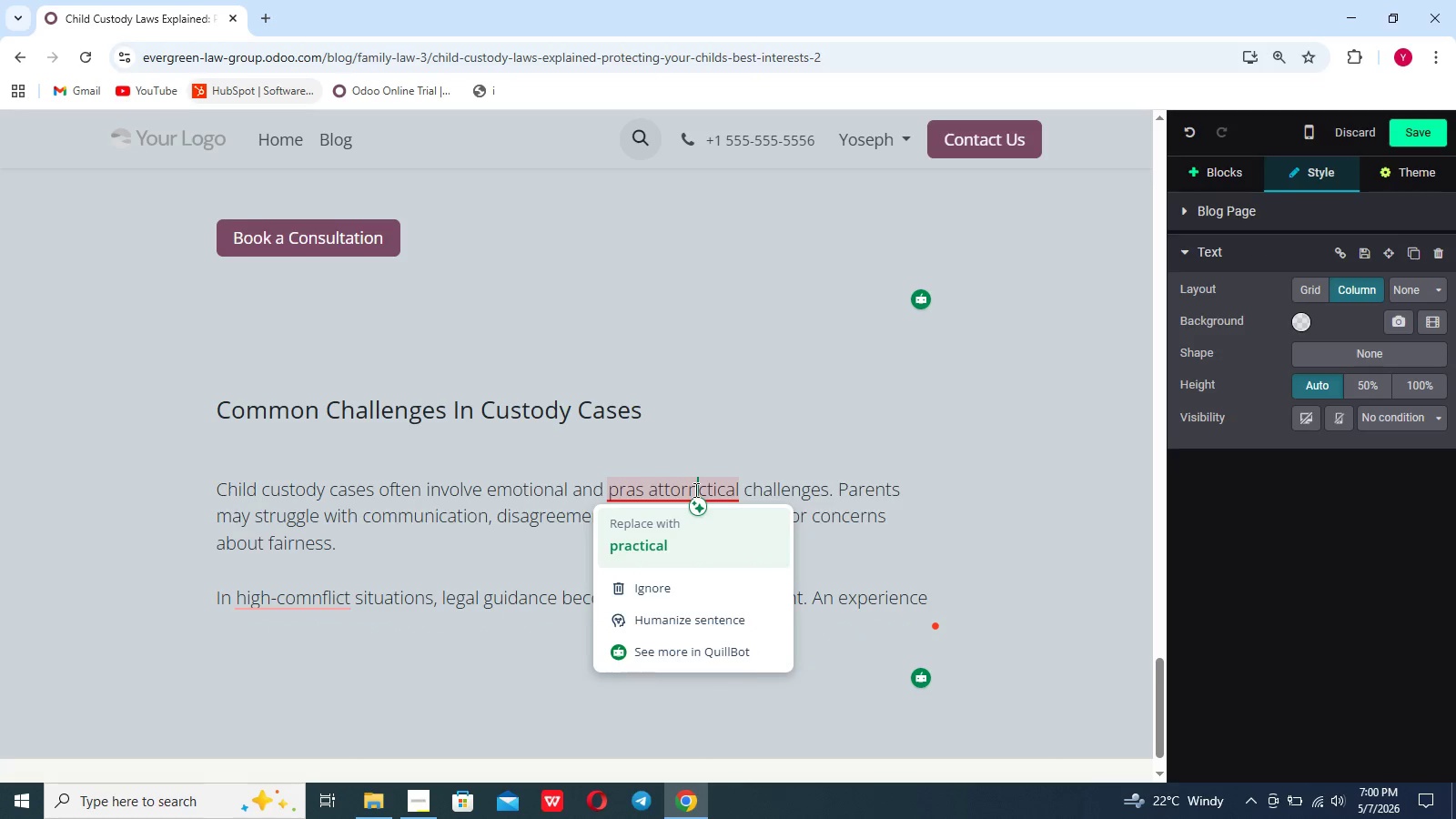 
key(Enter)
 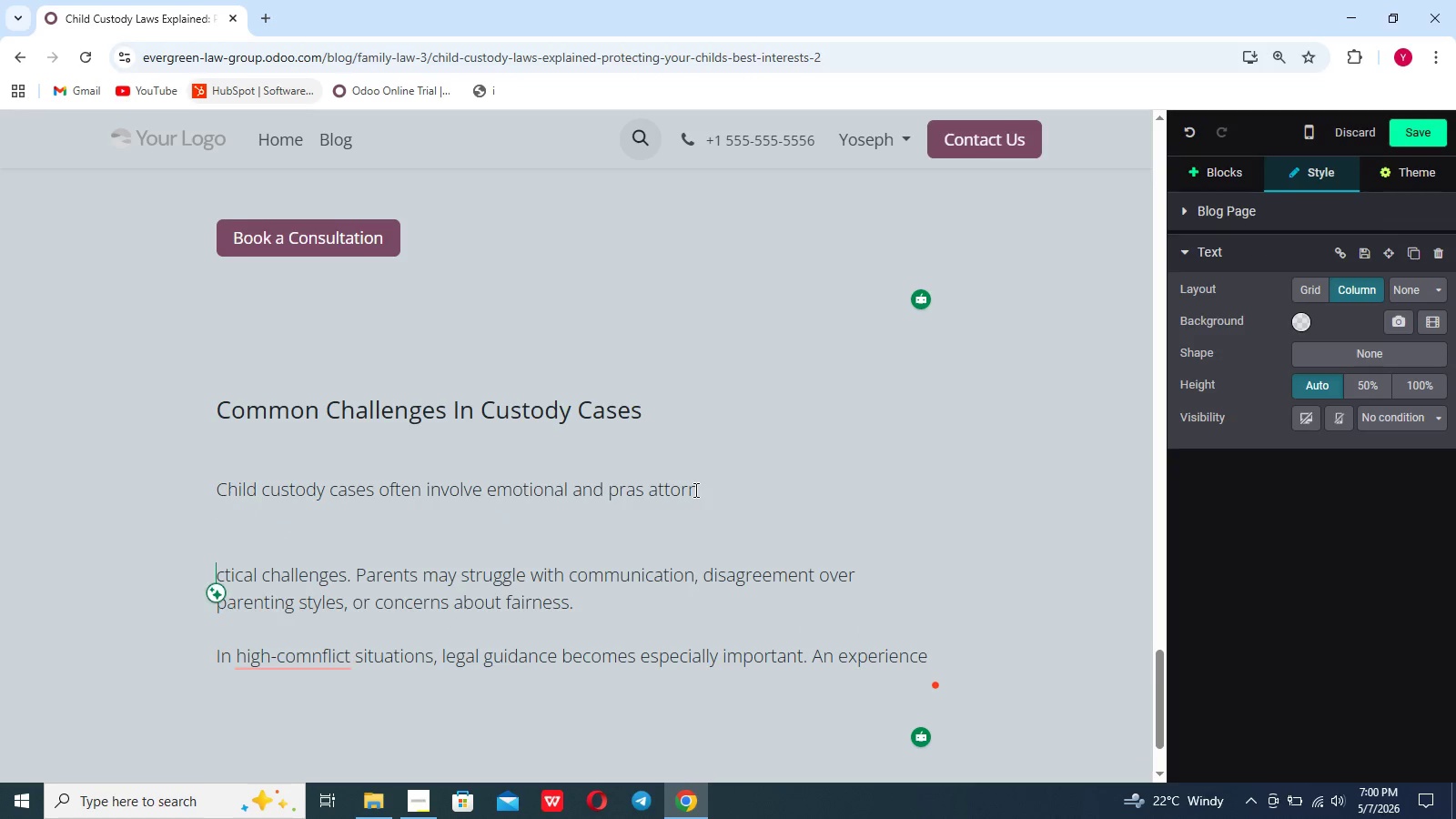 
key(Backspace)
 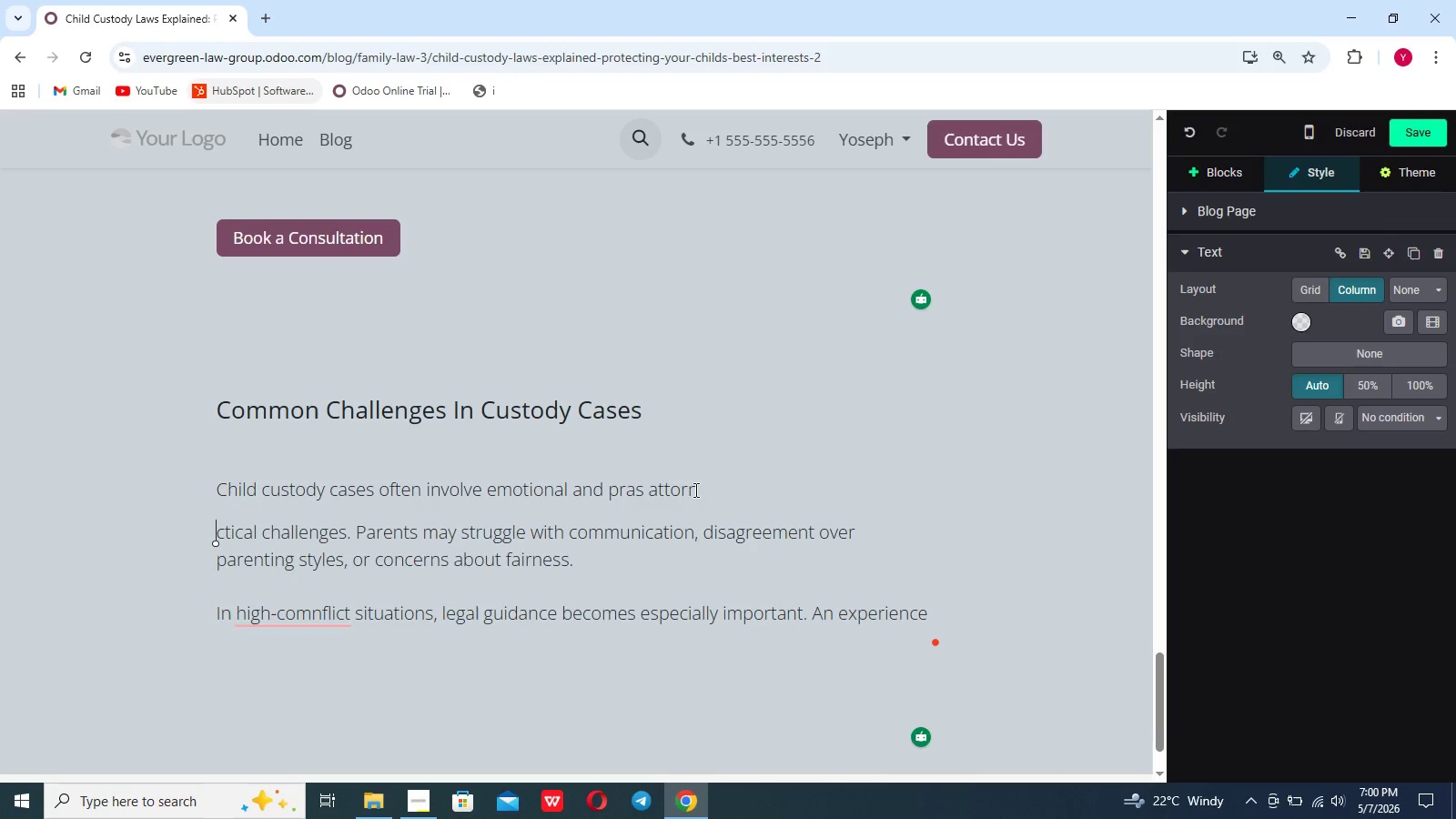 
key(Backspace)
 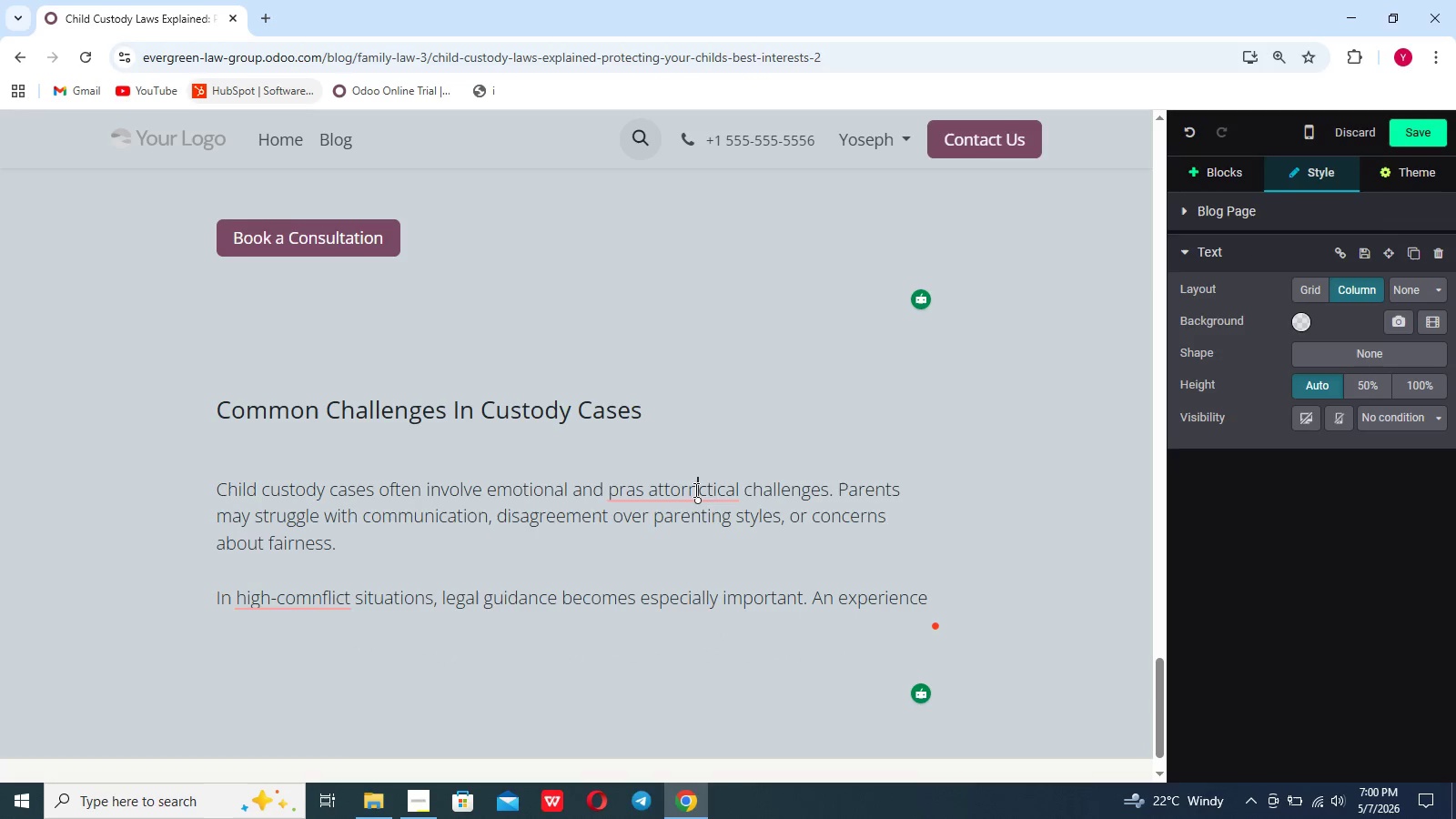 
key(Backspace)
 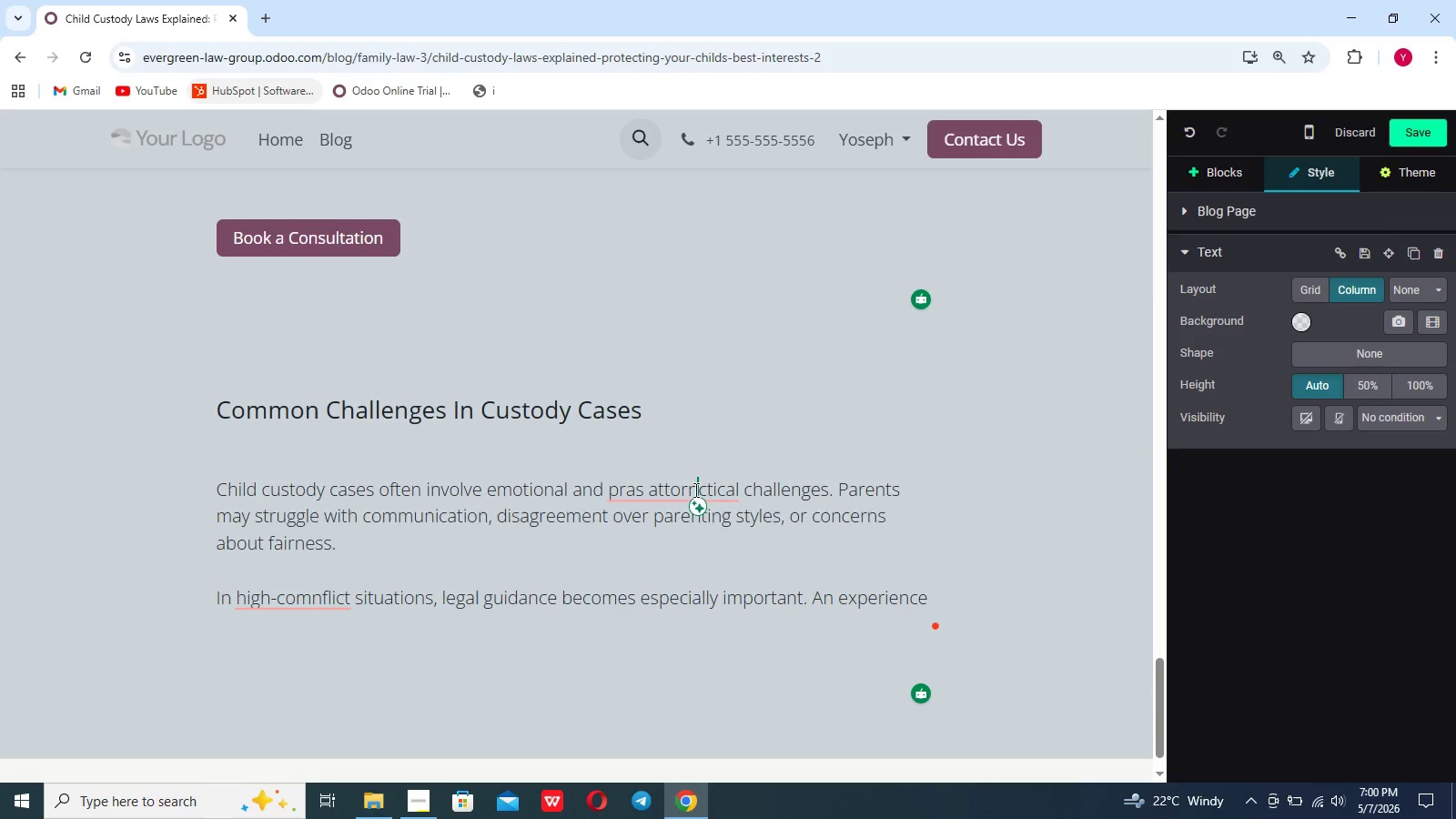 
key(Backspace)
 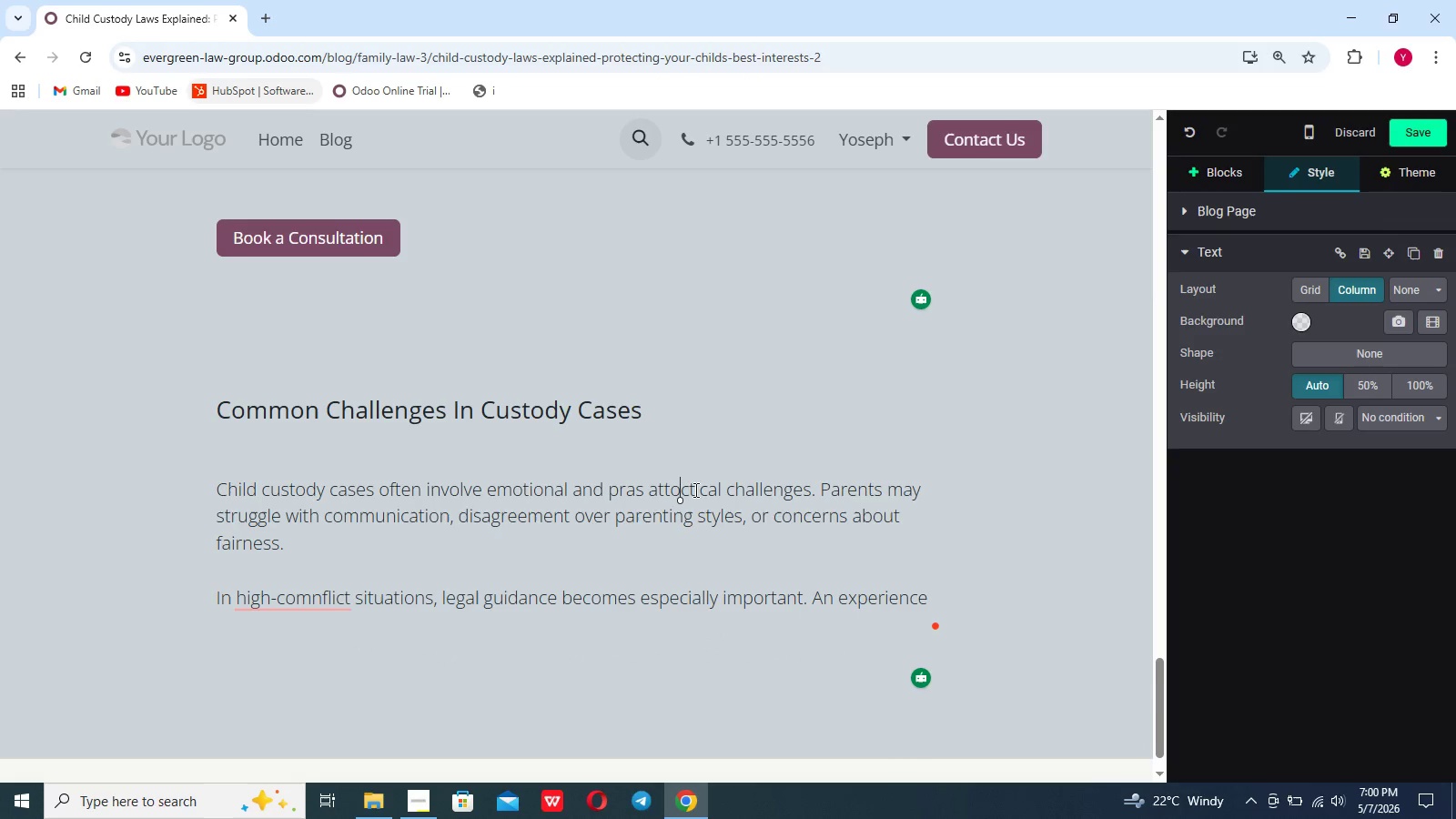 
key(Backspace)
 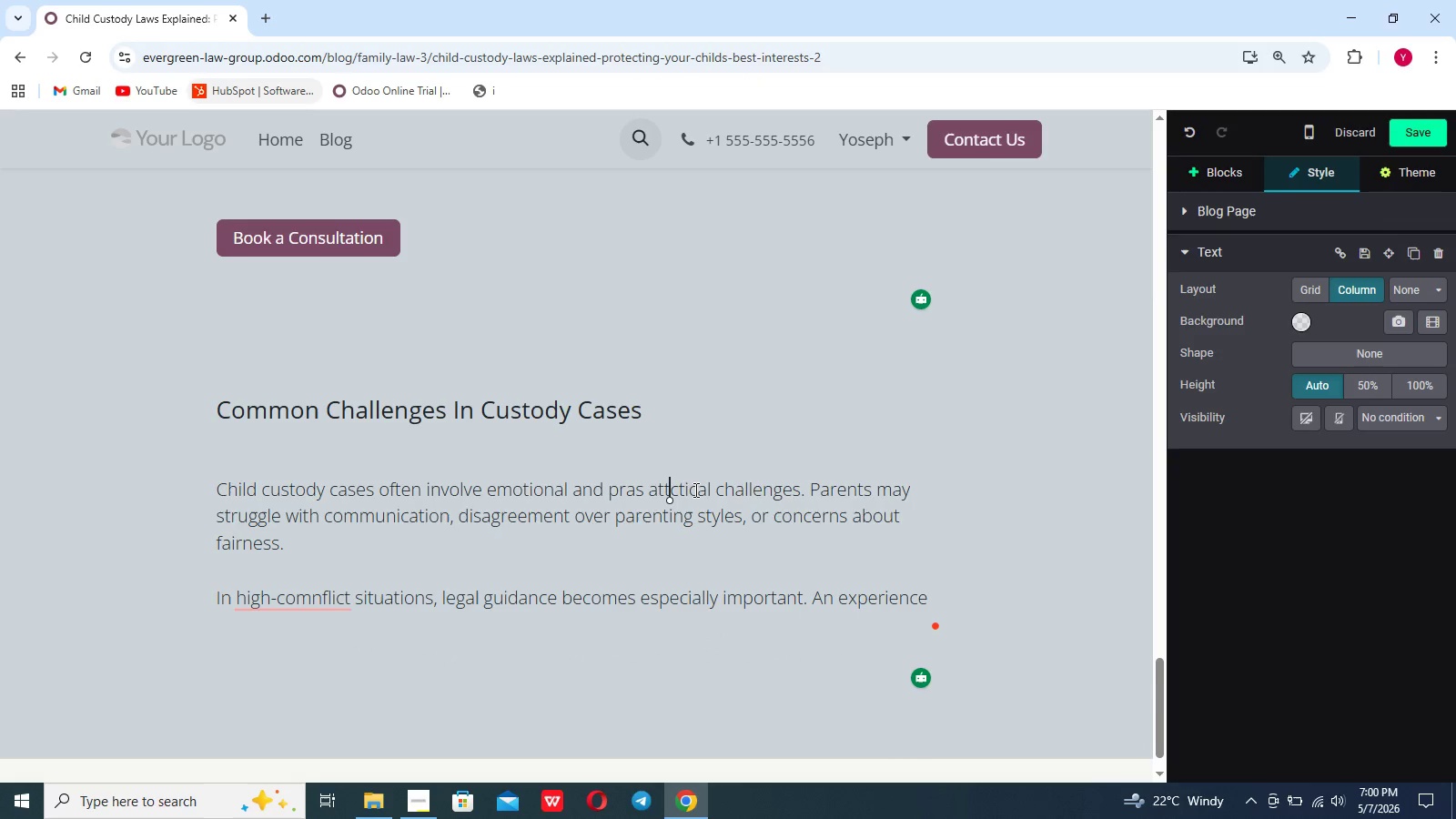 
key(Backspace)
 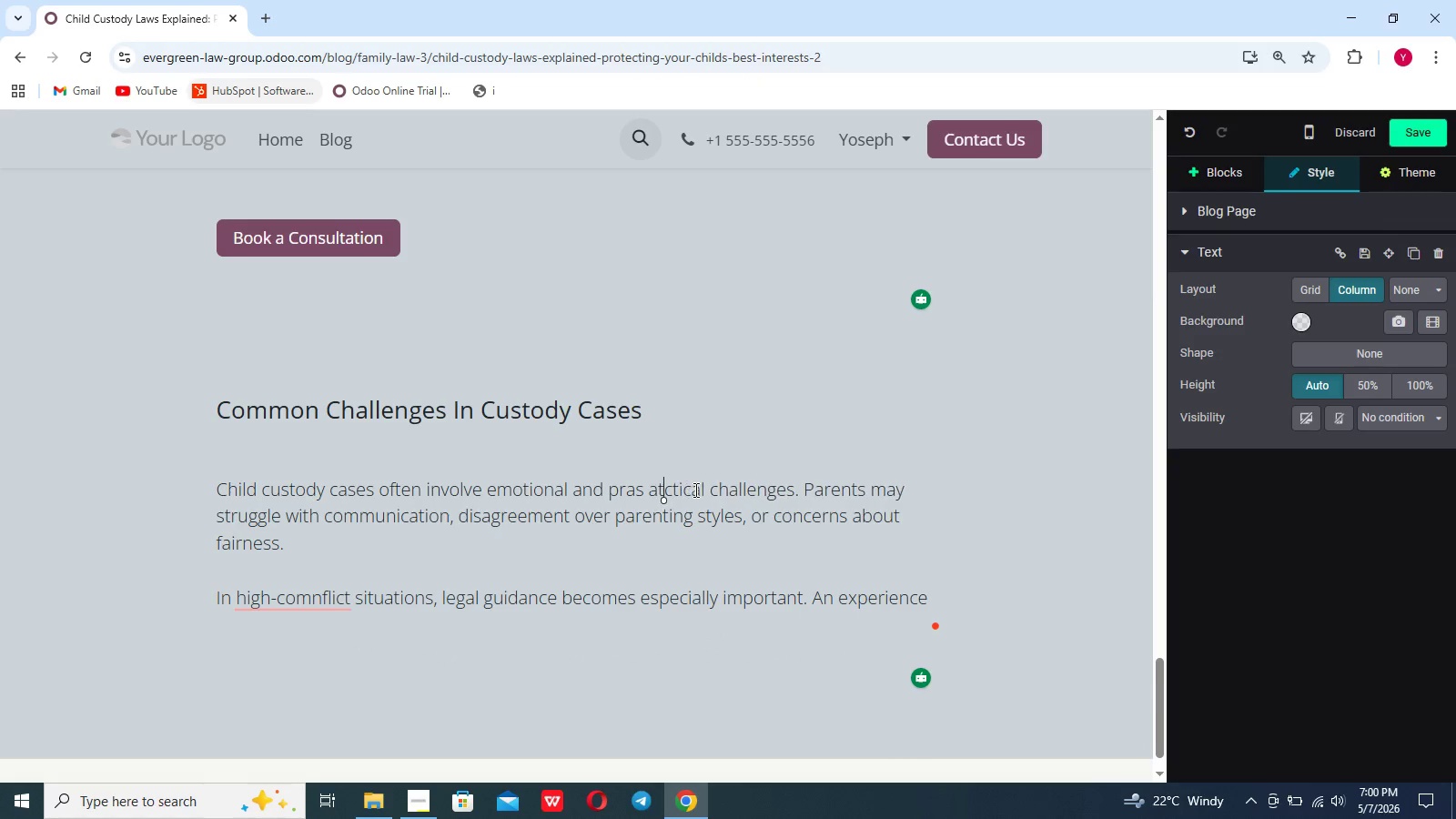 
key(Backspace)
 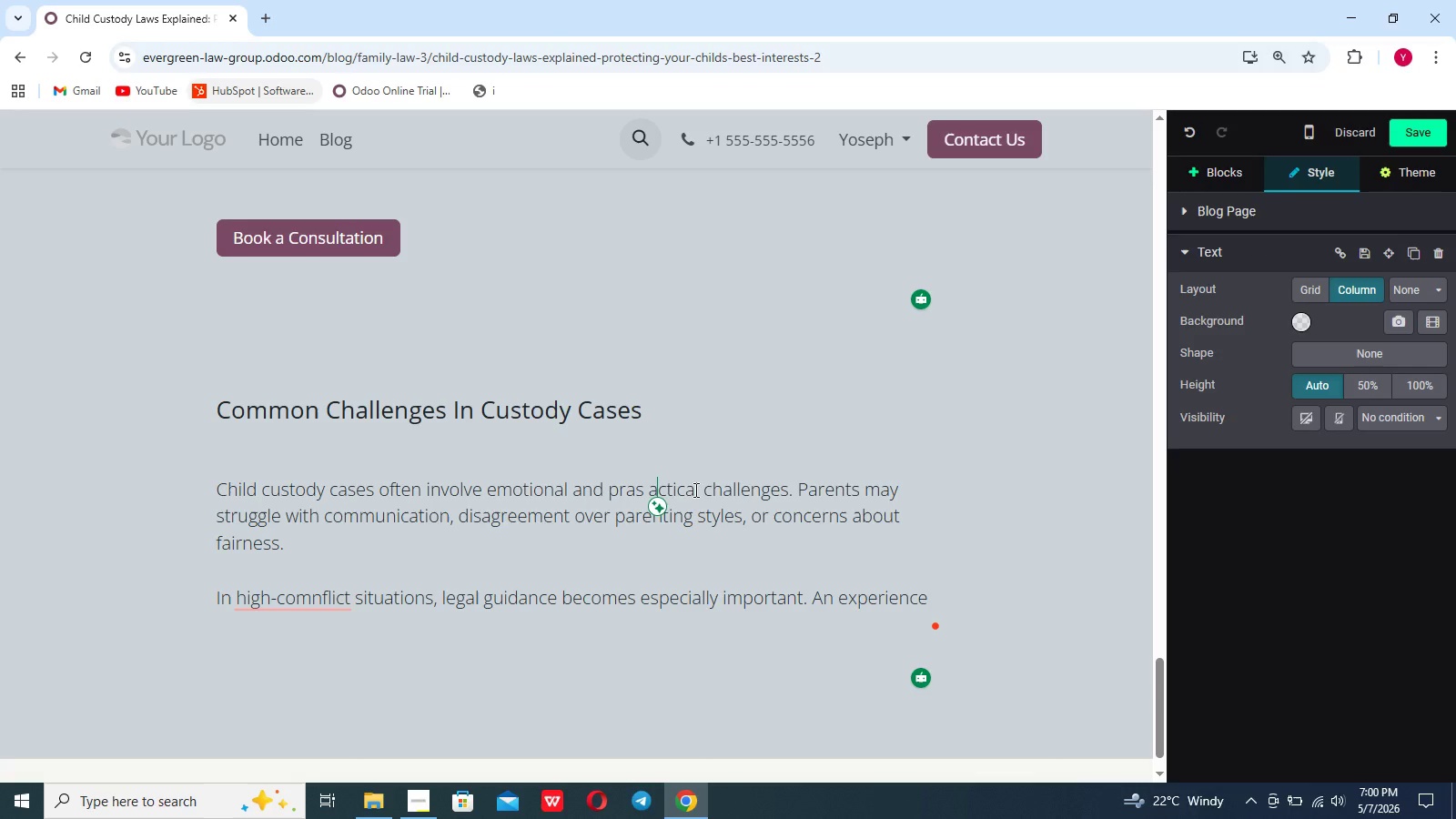 
key(Backspace)
 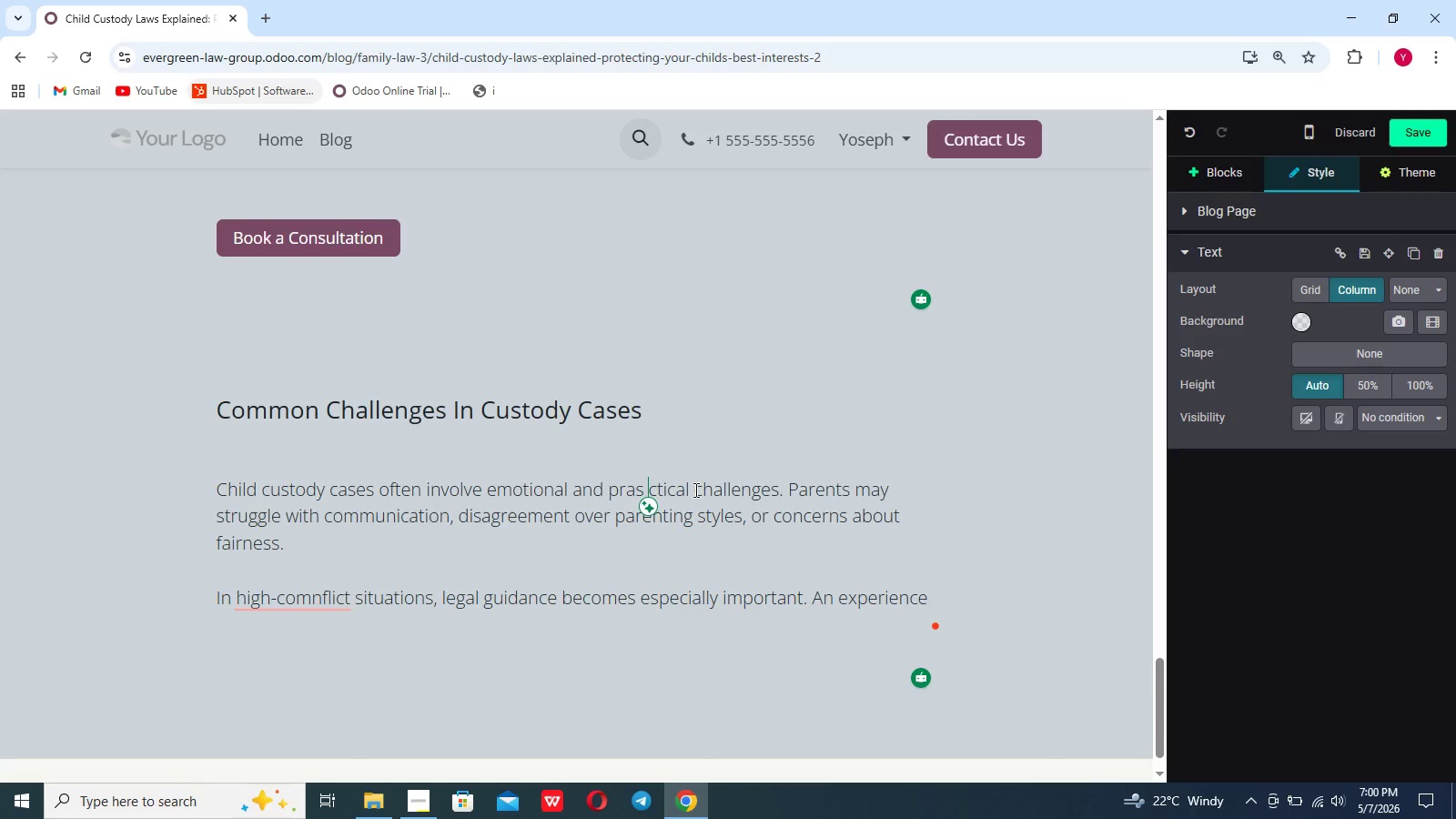 
key(Backspace)
 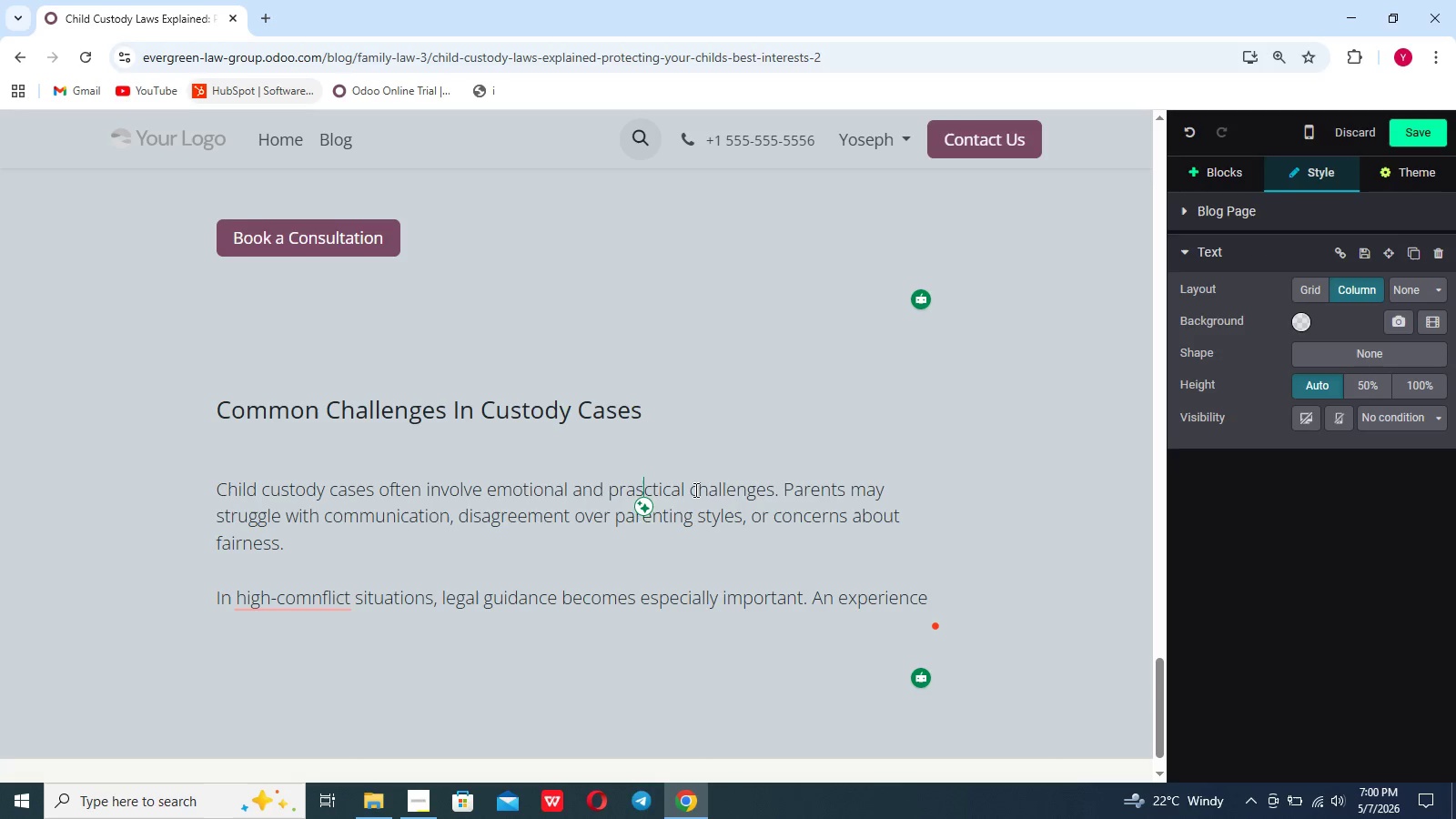 
key(Backspace)
 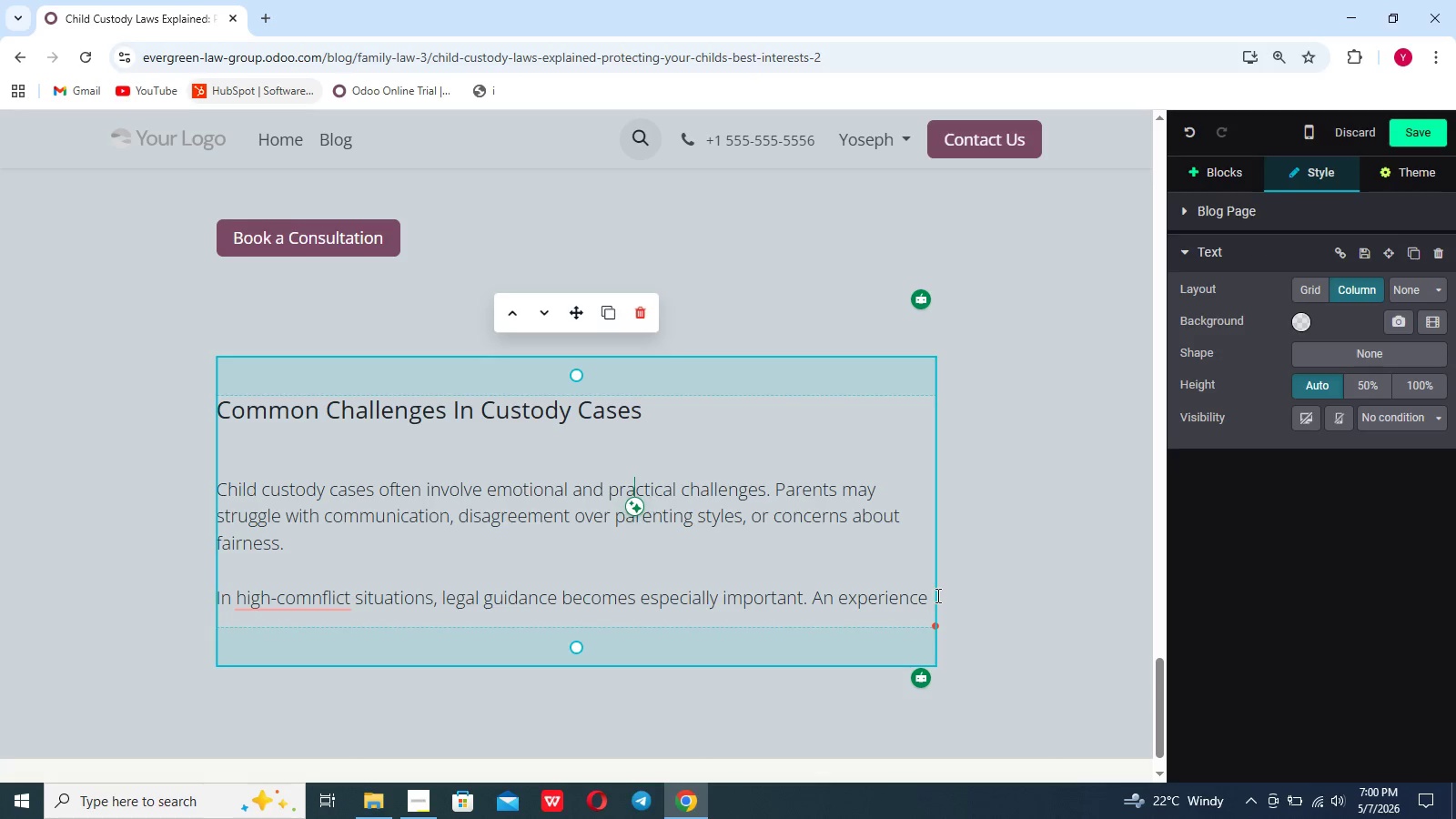 
left_click([929, 598])
 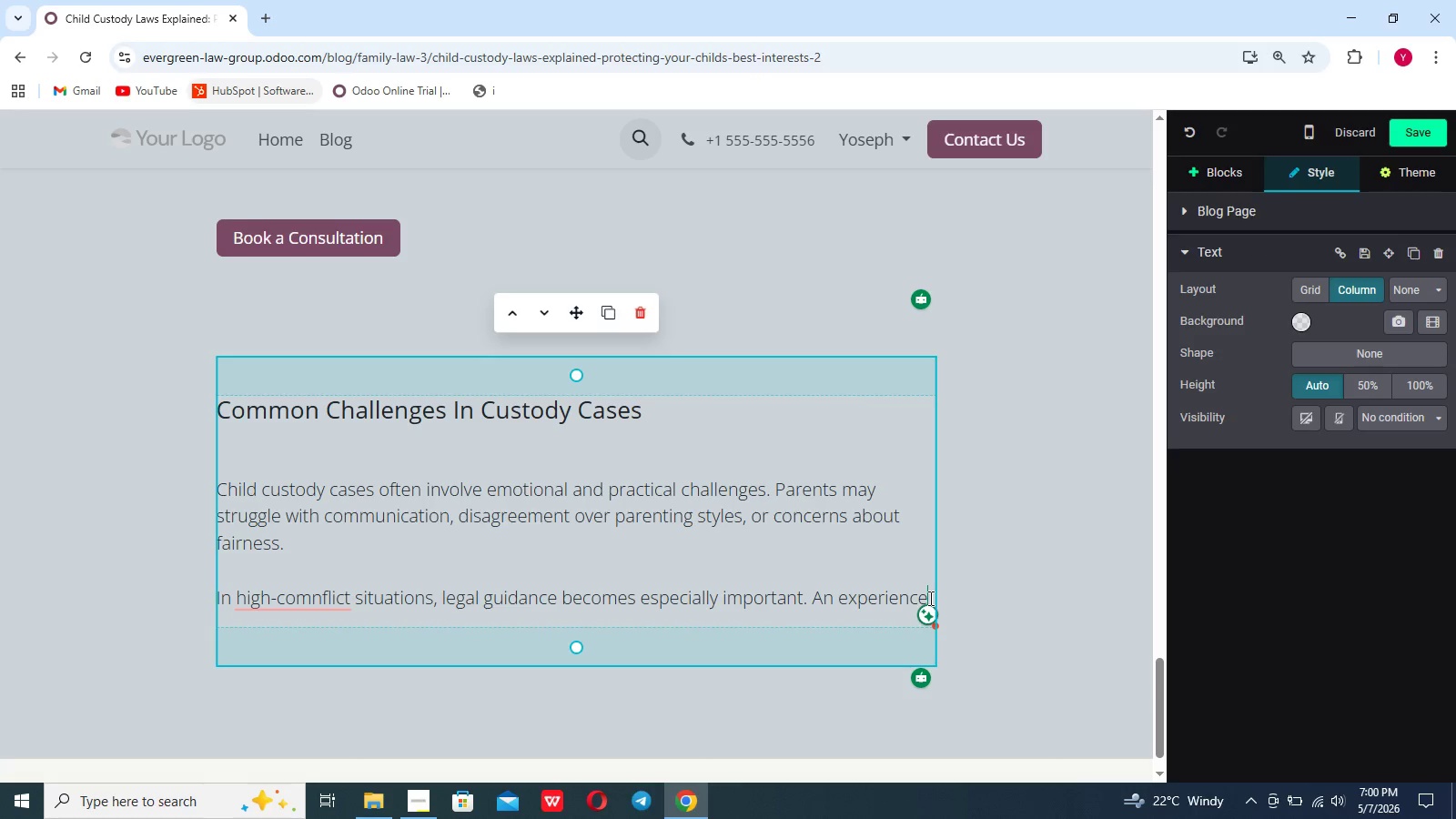 
type(d attor)
 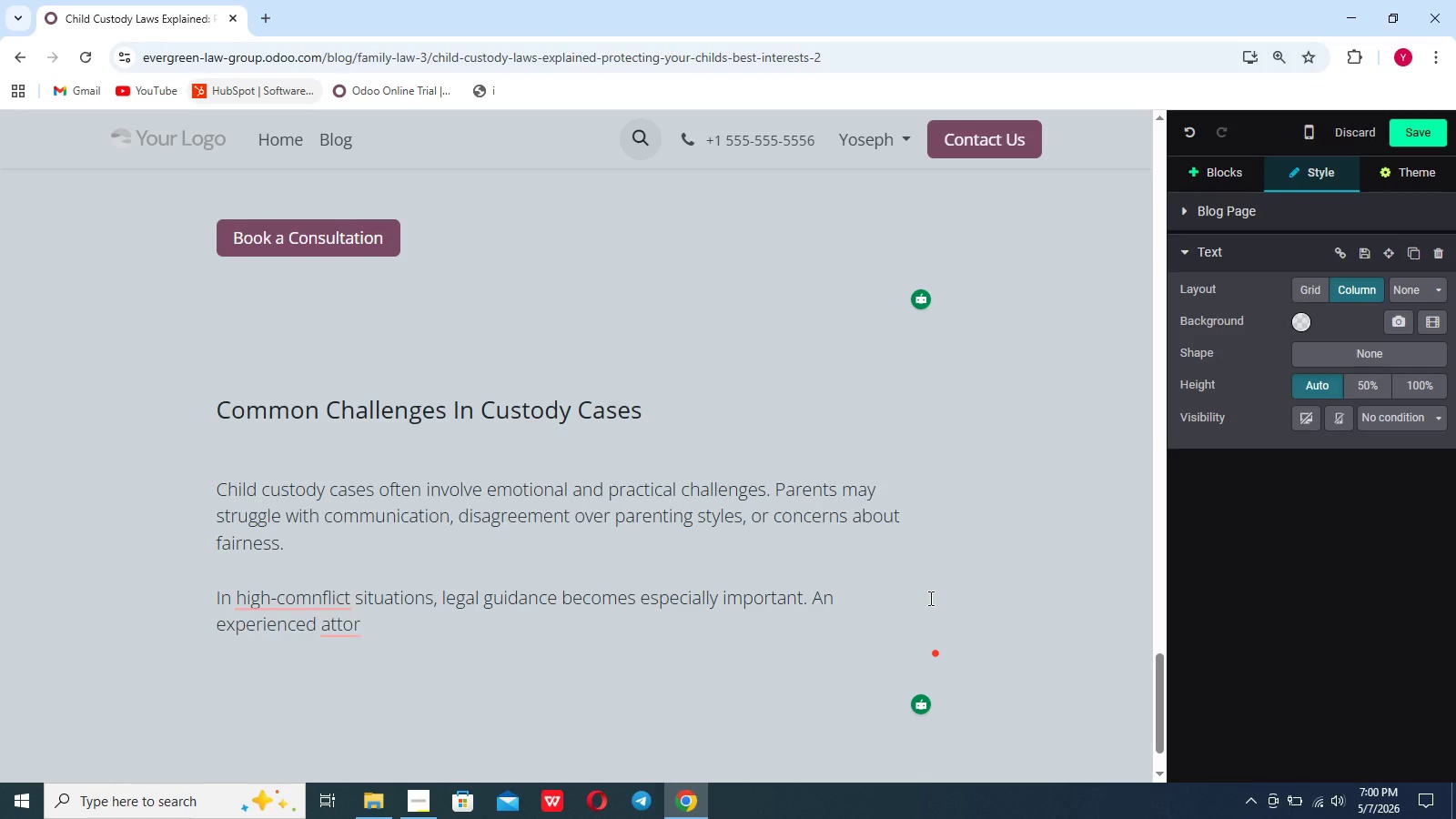 
wait(5.81)
 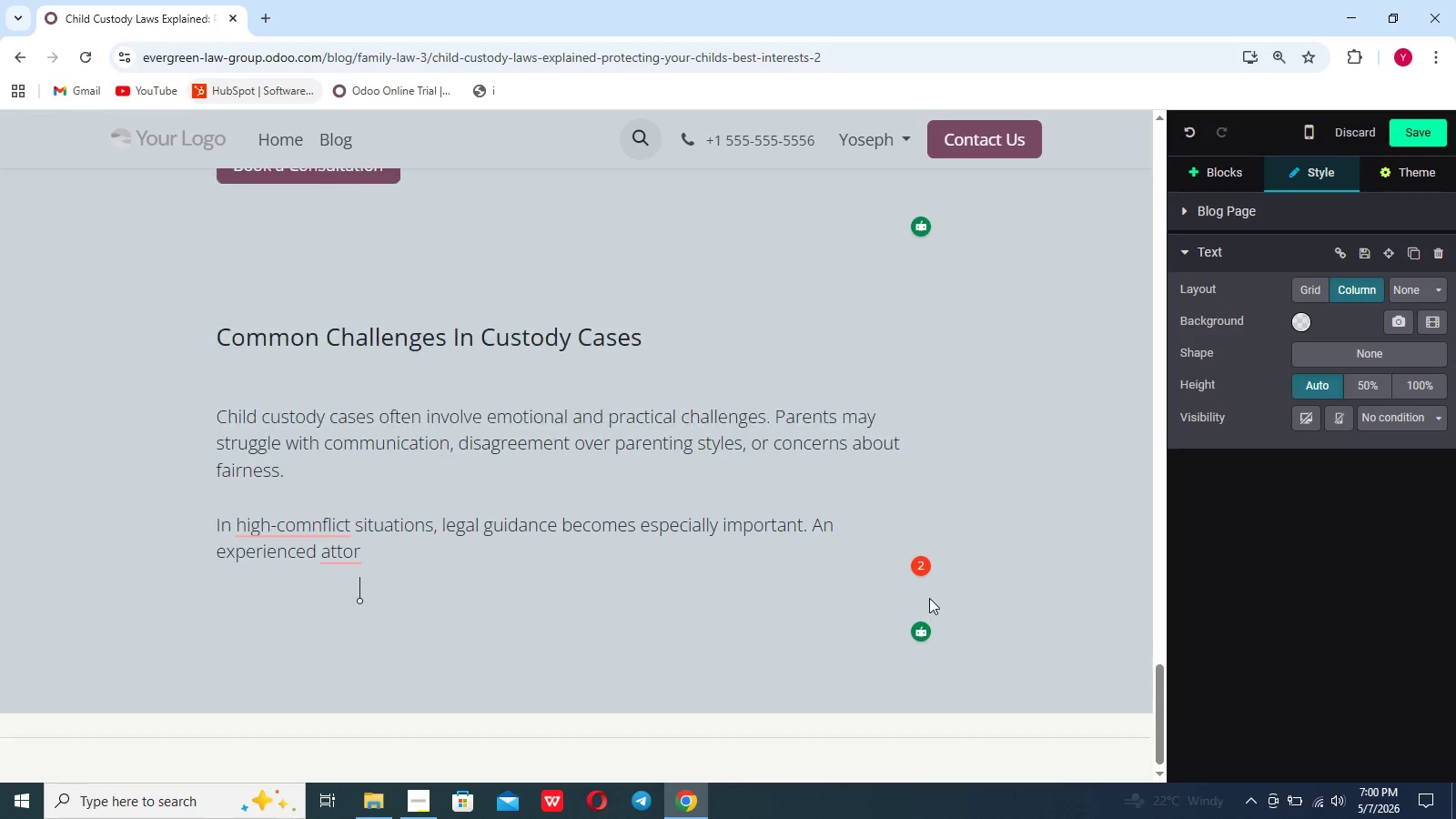 
type(ne)
 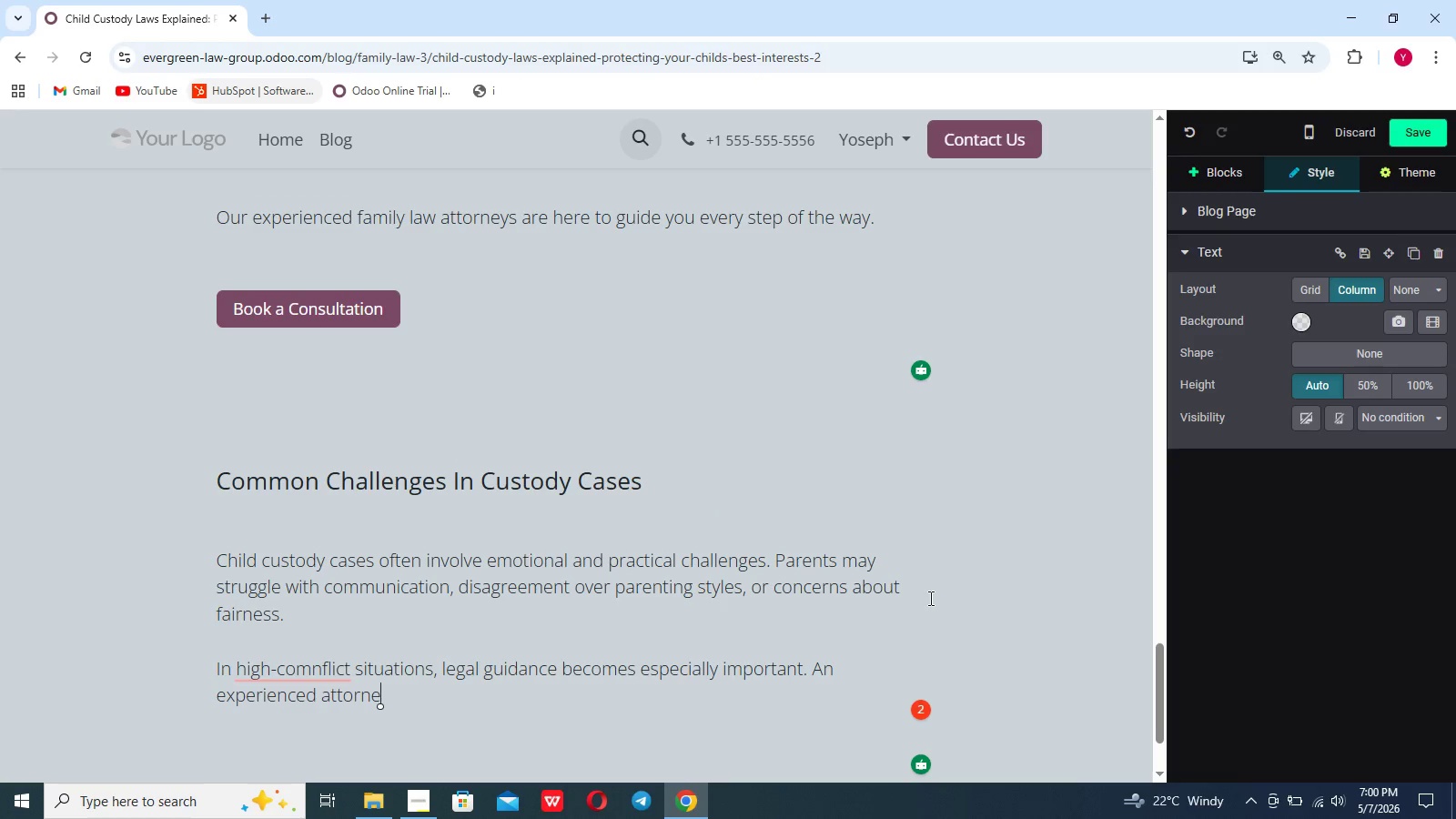 
scroll: coordinate [929, 598], scroll_direction: down, amount: 2.0
 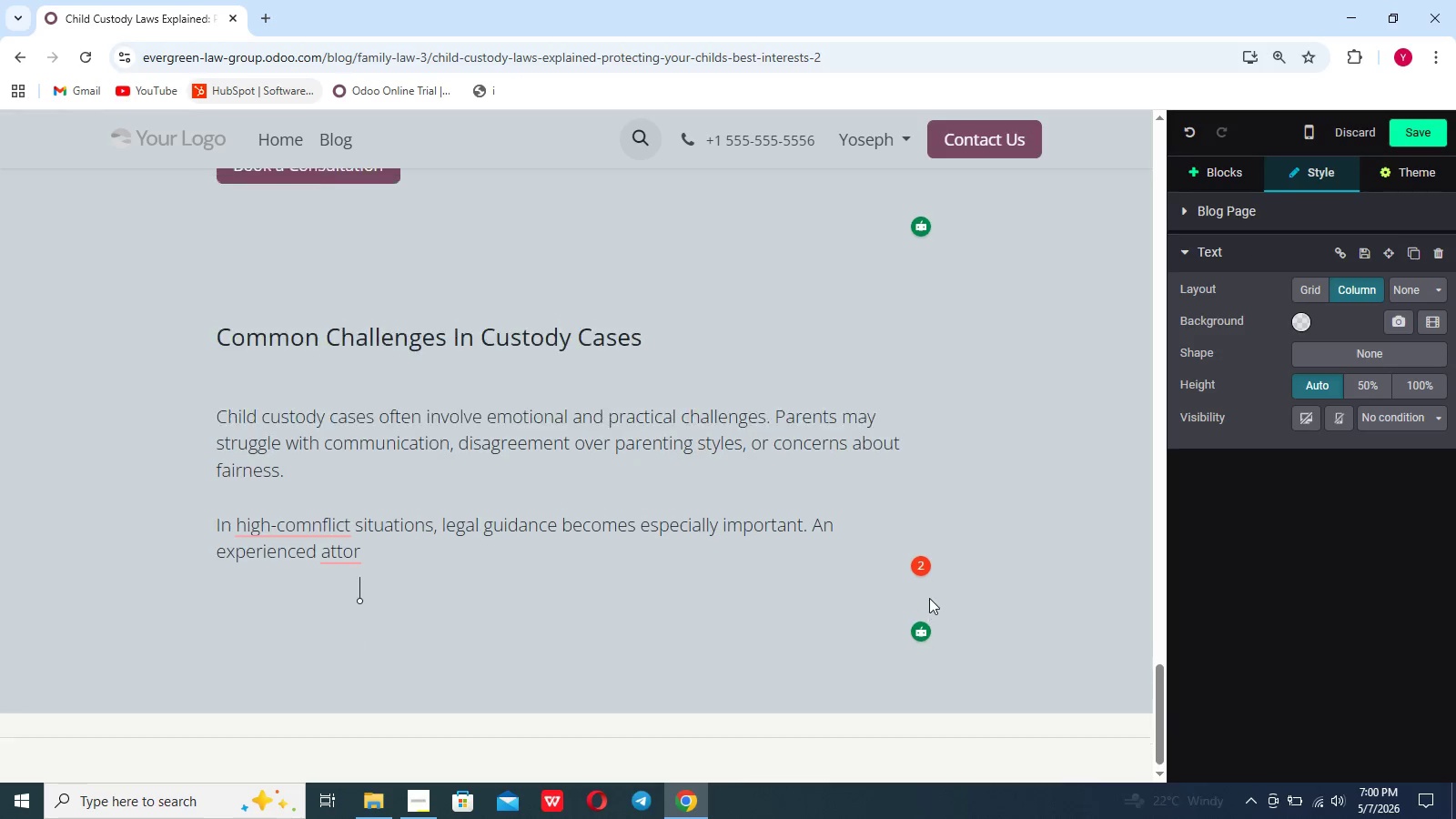 
type(y can help mediate dispute )
key(Backspace)
type(, represet your interests, and ensure that the findin)
key(Backspace)
key(Backspace)
key(Backspace)
type(al arrangement)
 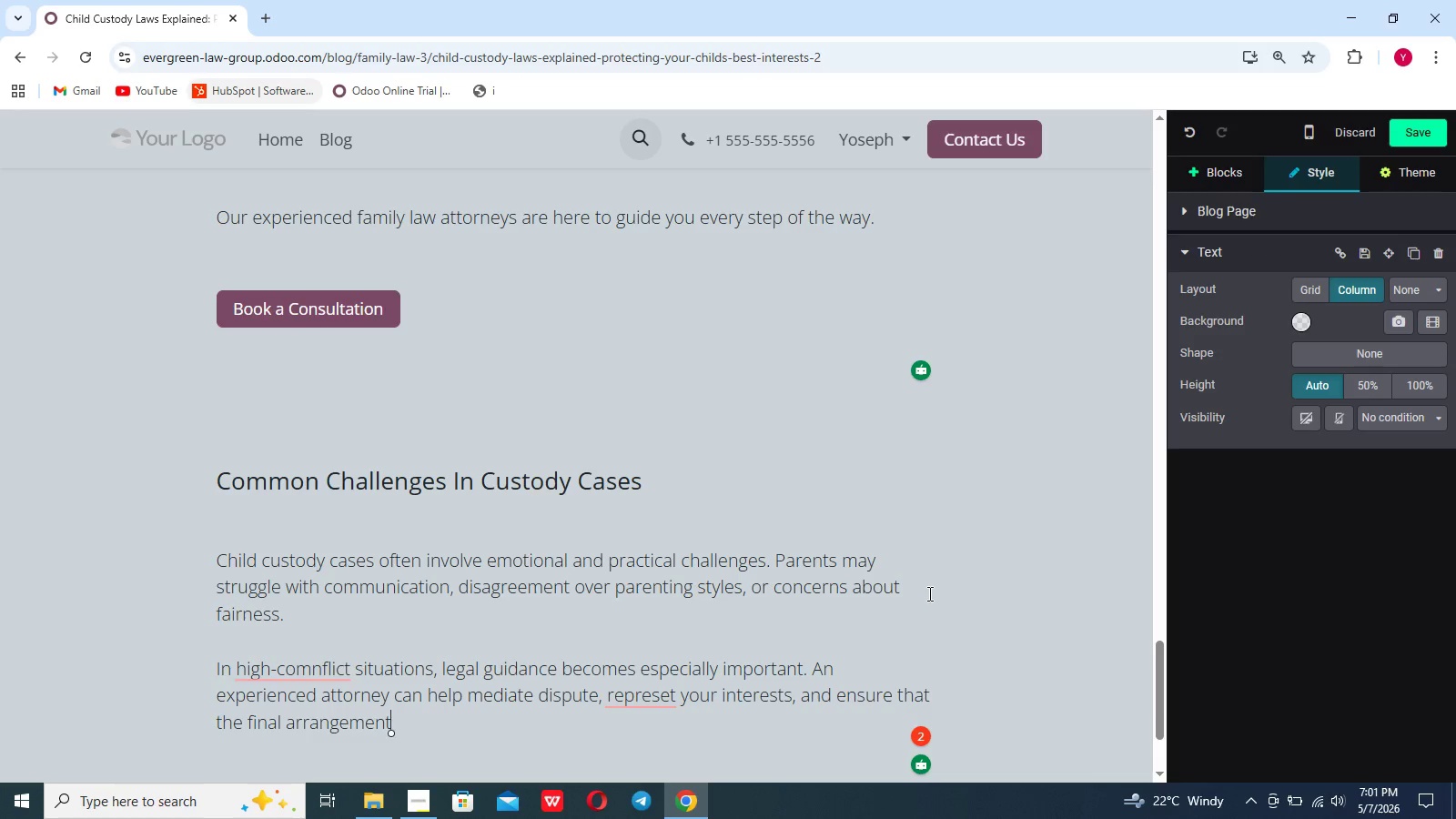 
wait(11.64)
 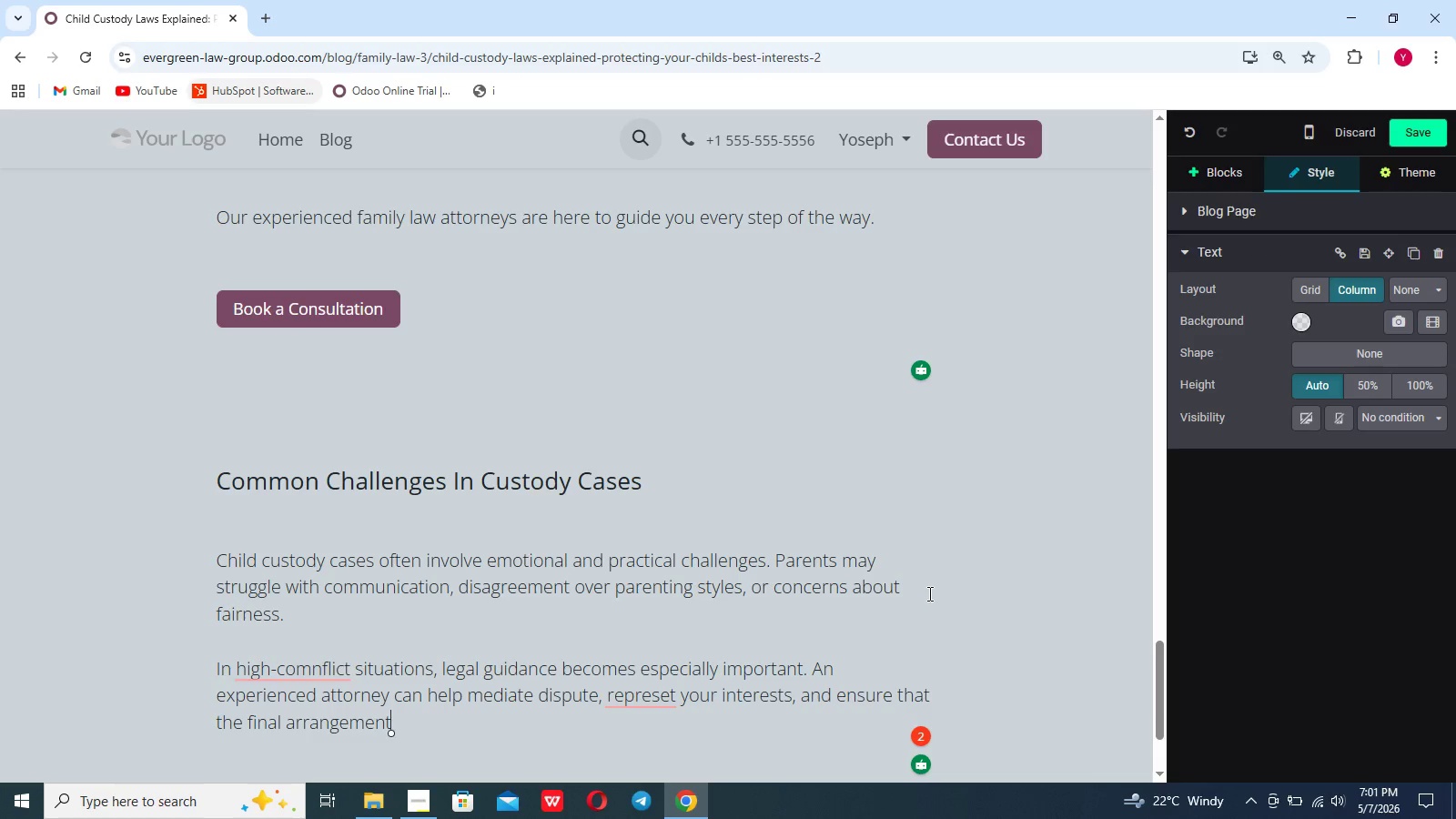 
type( spports your child's well-being.)
 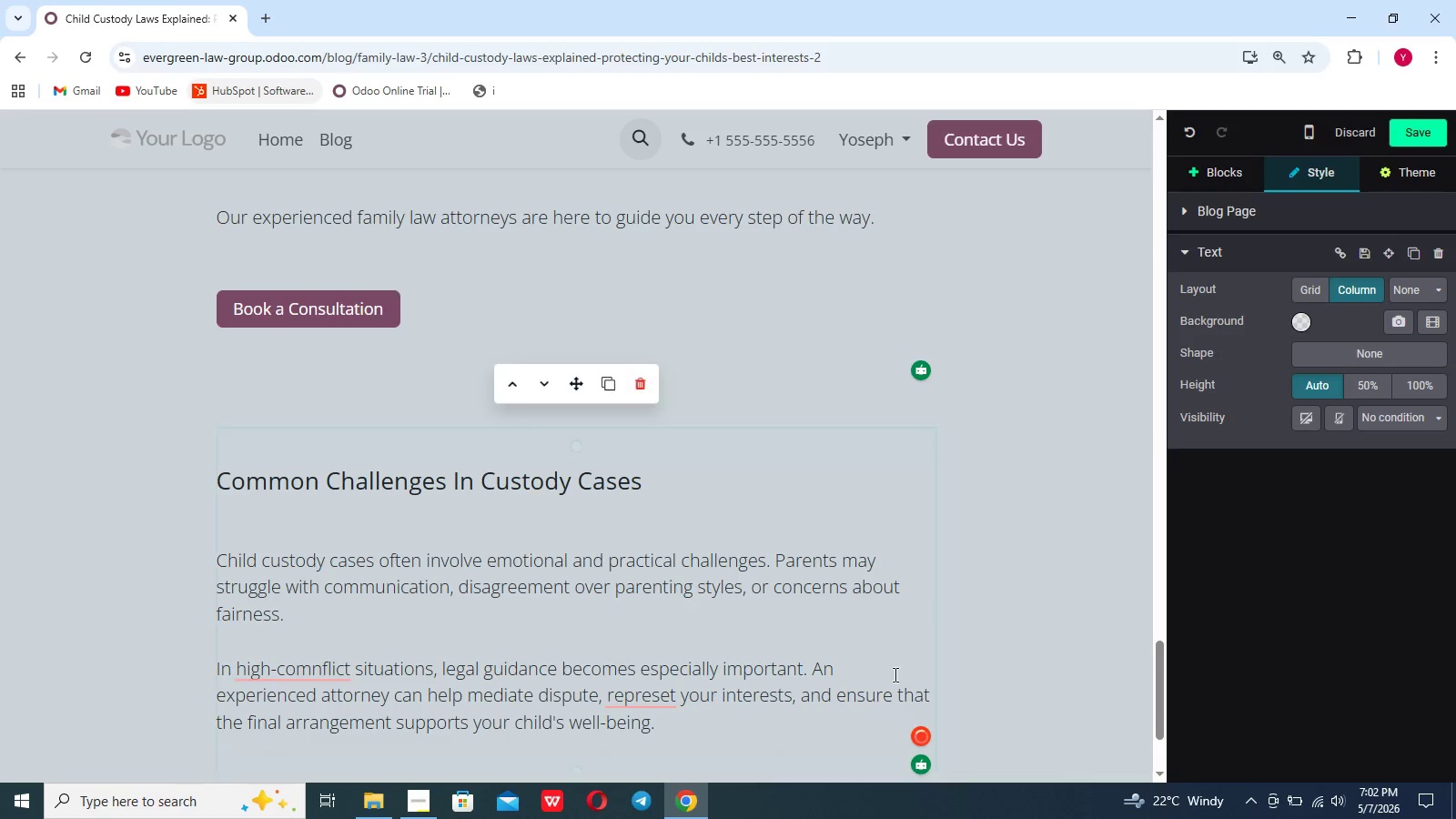 
mouse_move([620, 684])
 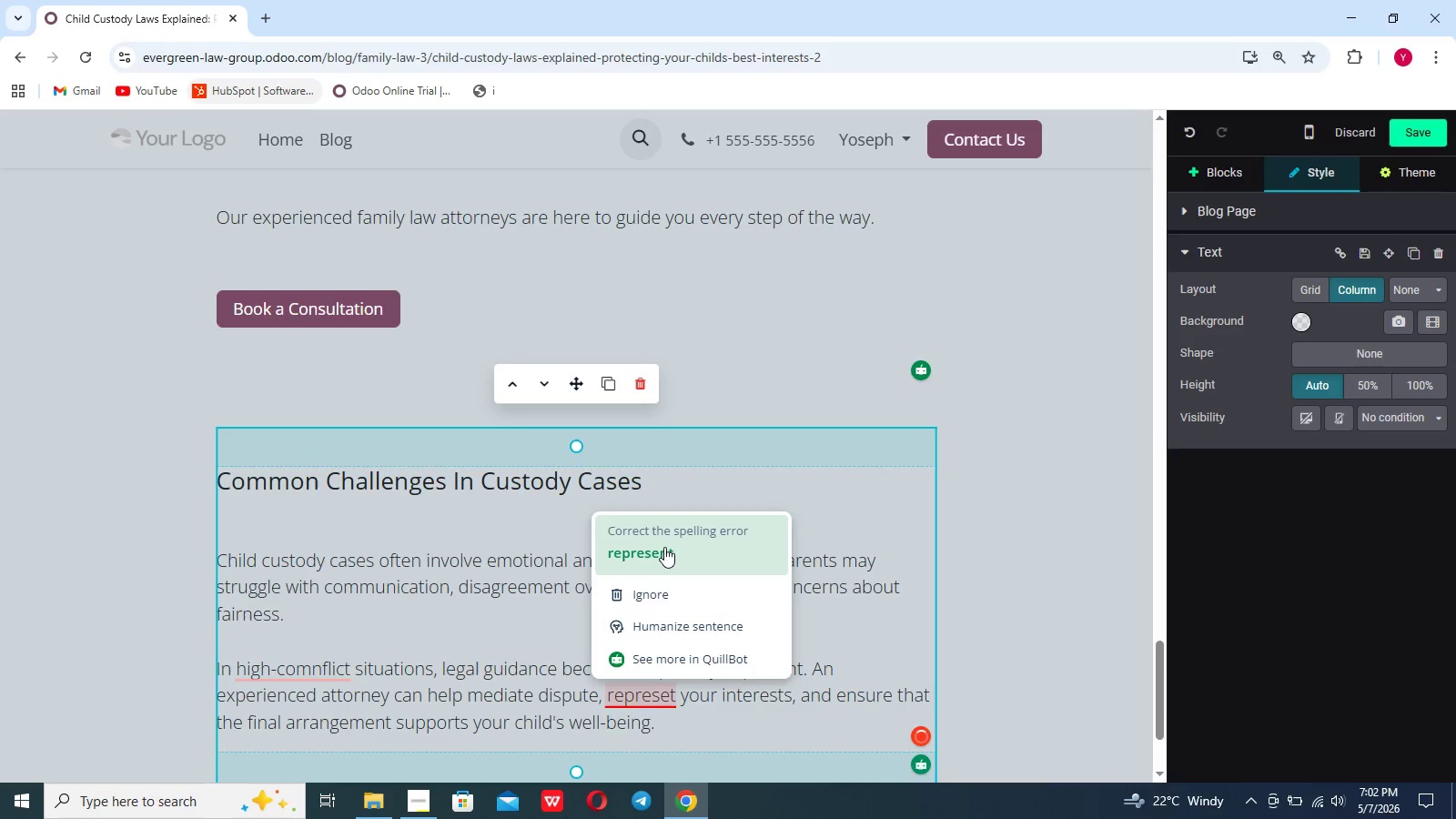 
left_click([664, 547])
 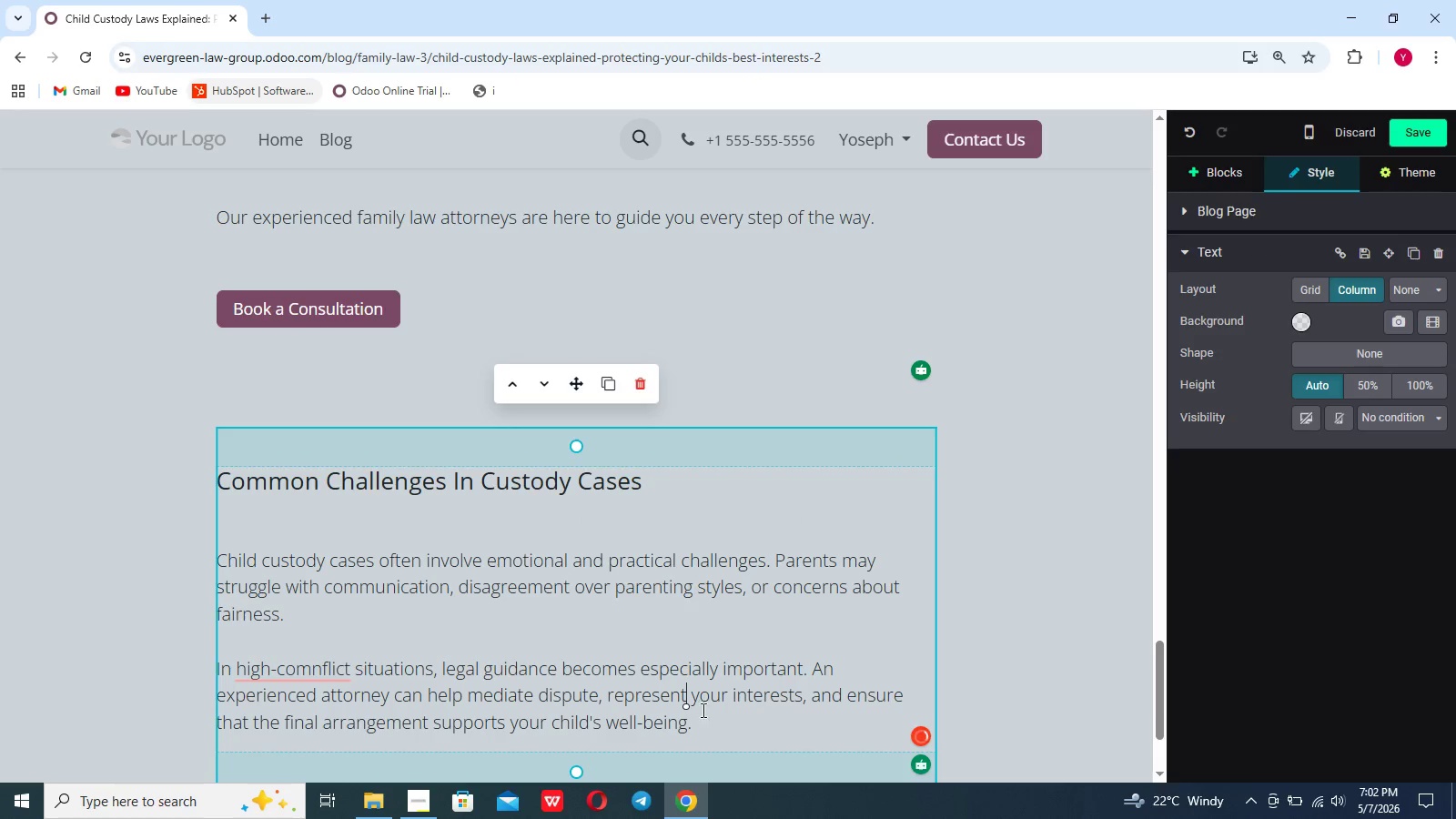 
left_click([704, 718])
 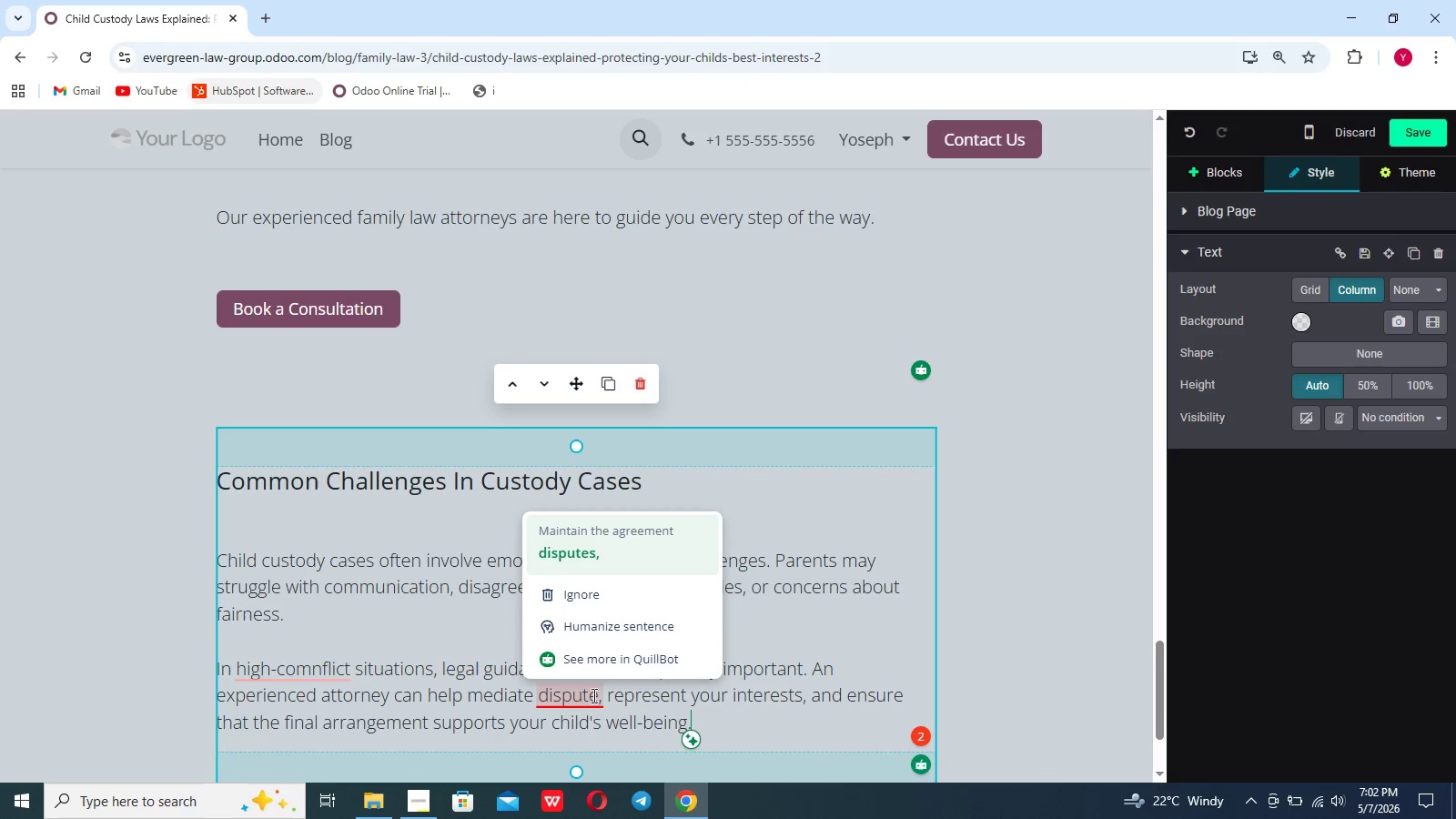 
left_click([590, 543])
 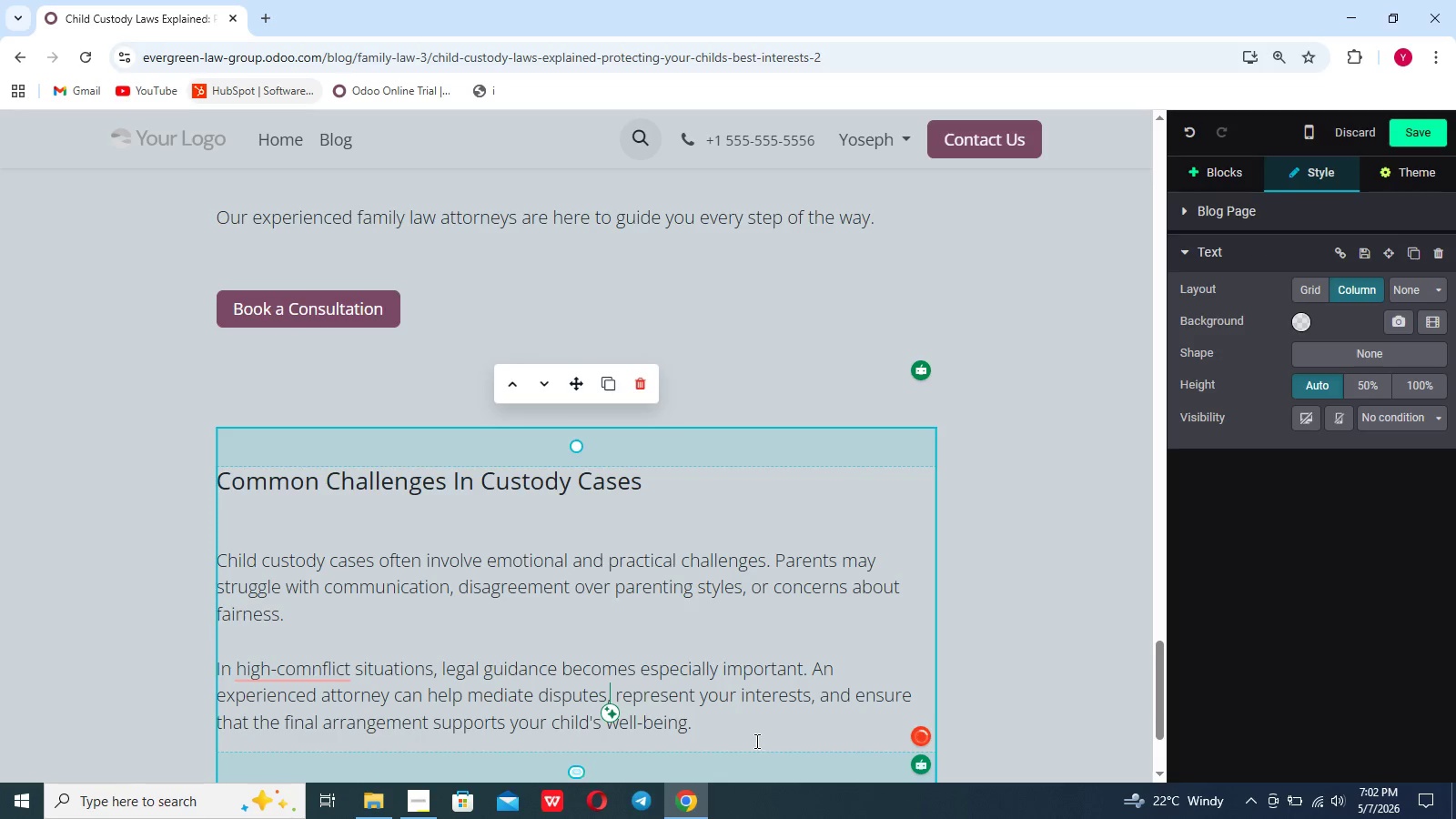 
left_click([755, 741])
 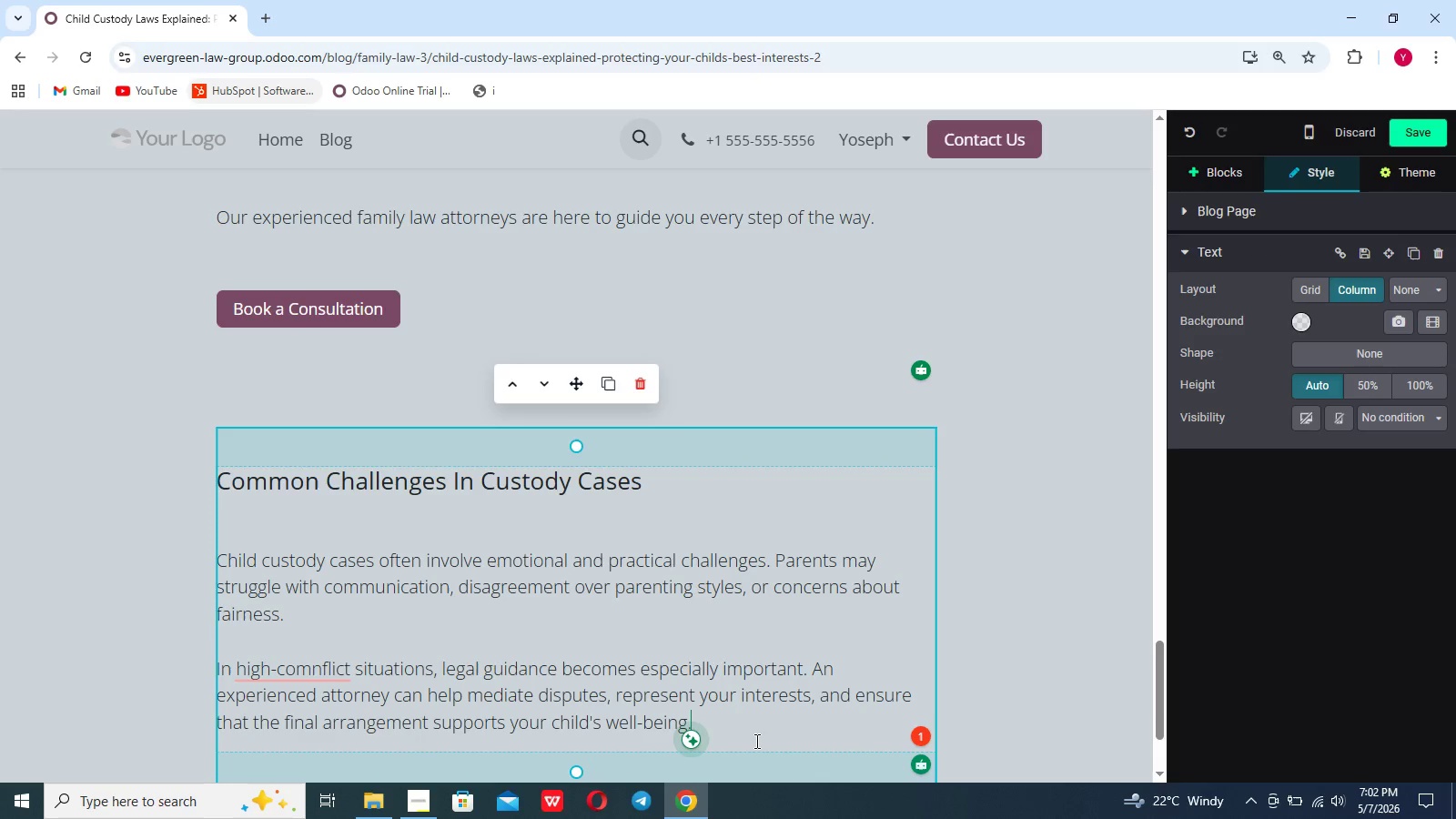 
key(Enter)
 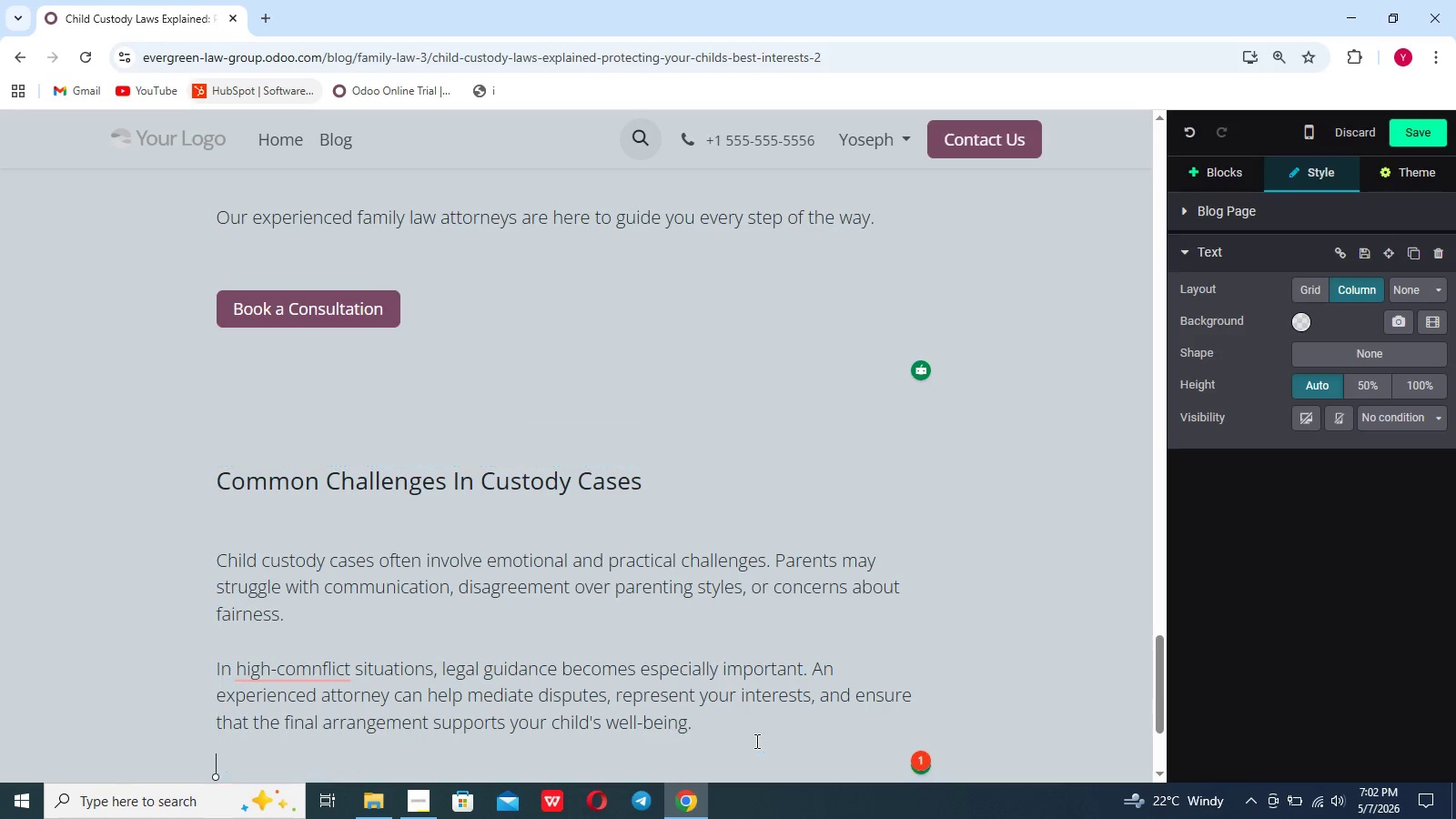 
key(Enter)
 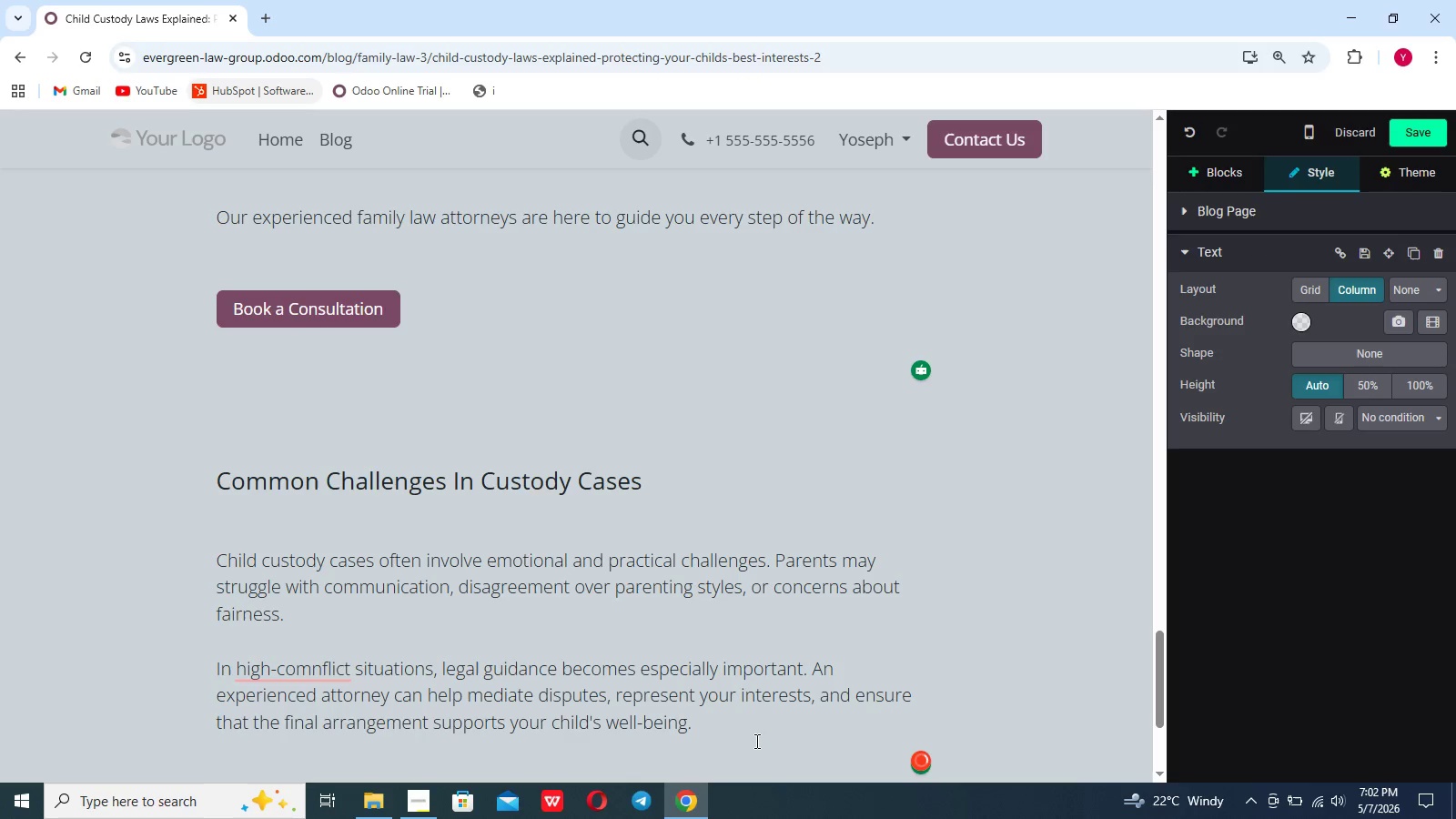 
type(Additional)
 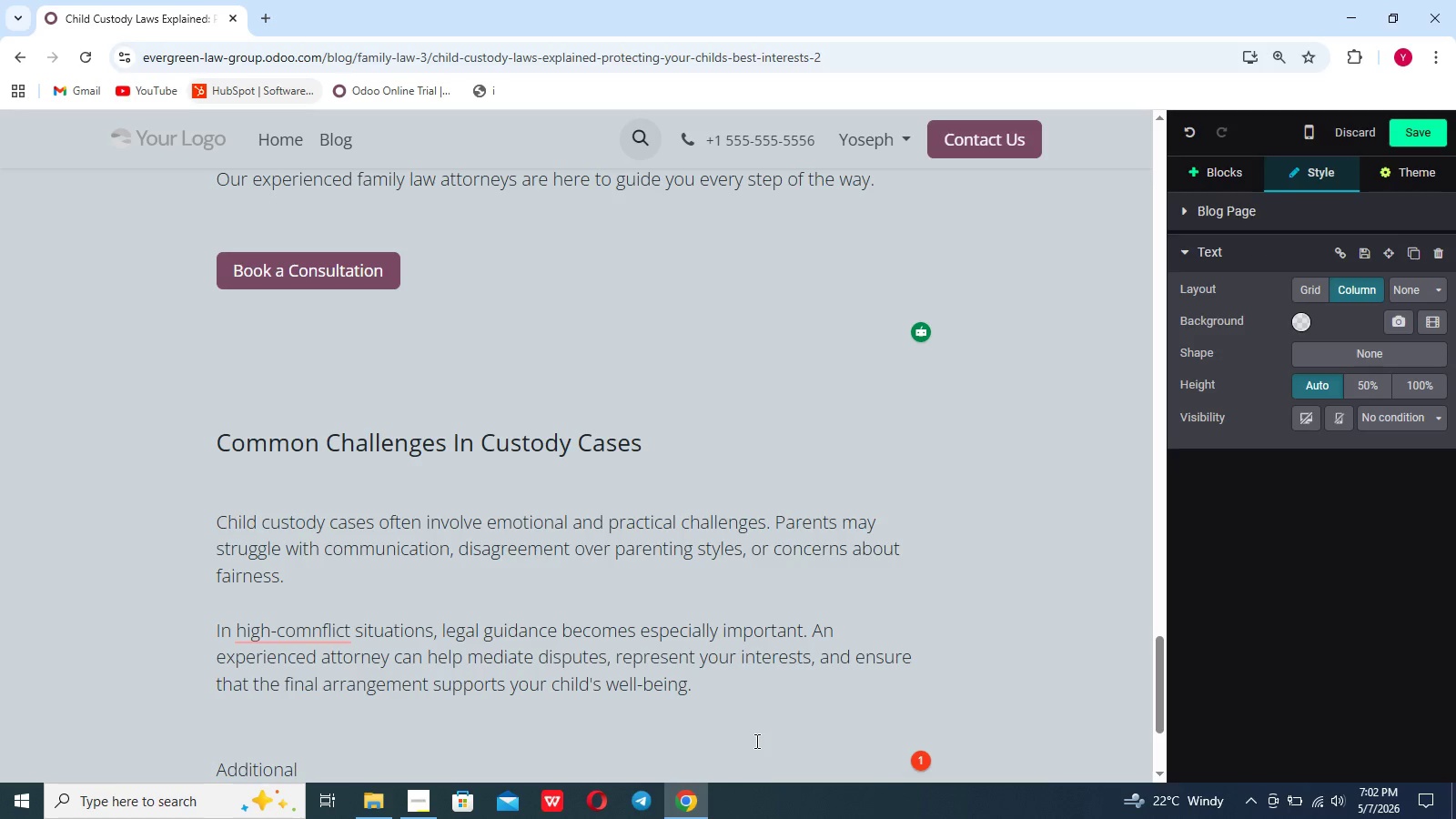 
wait(5.8)
 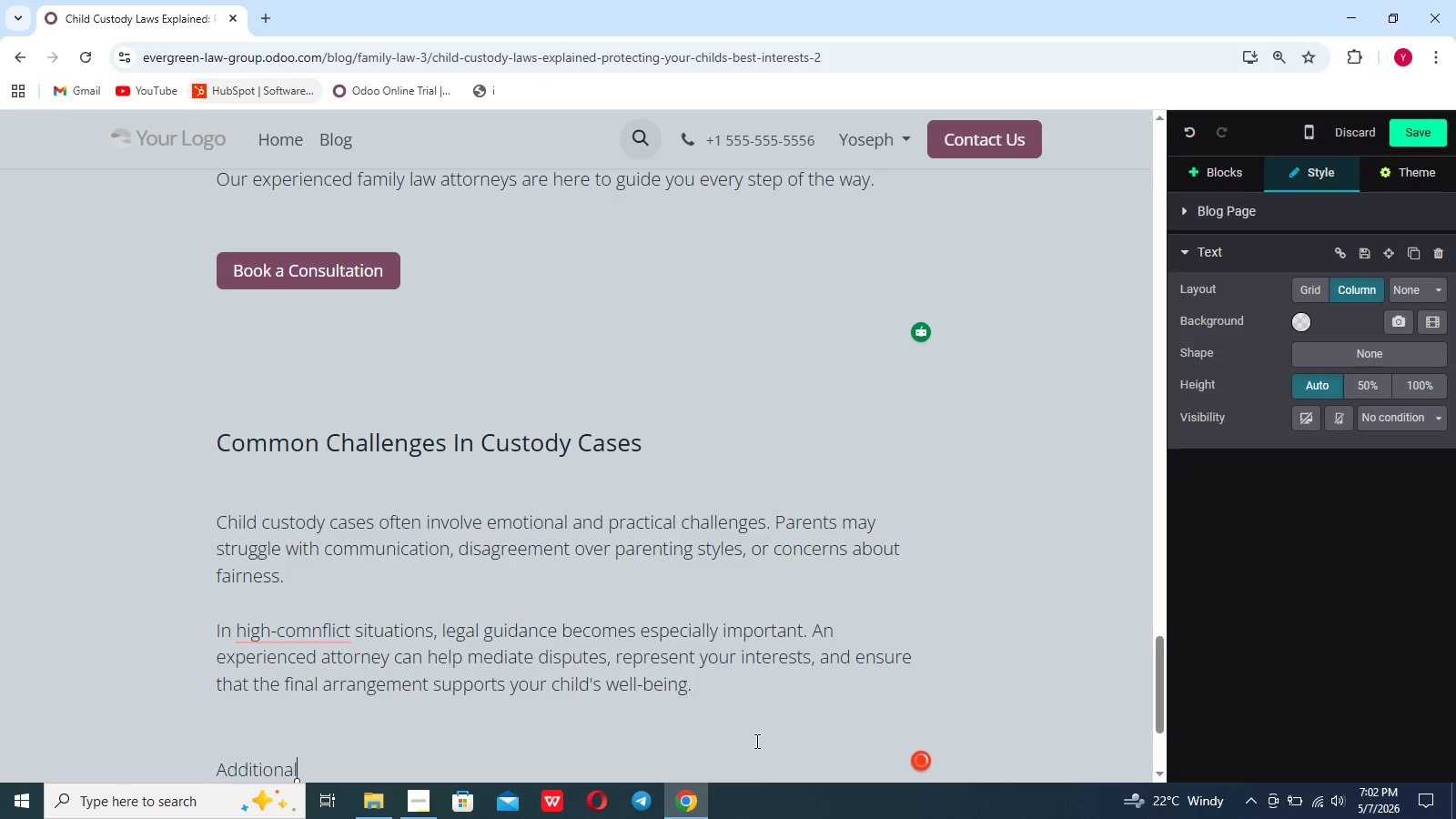 
left_click([245, 724])
 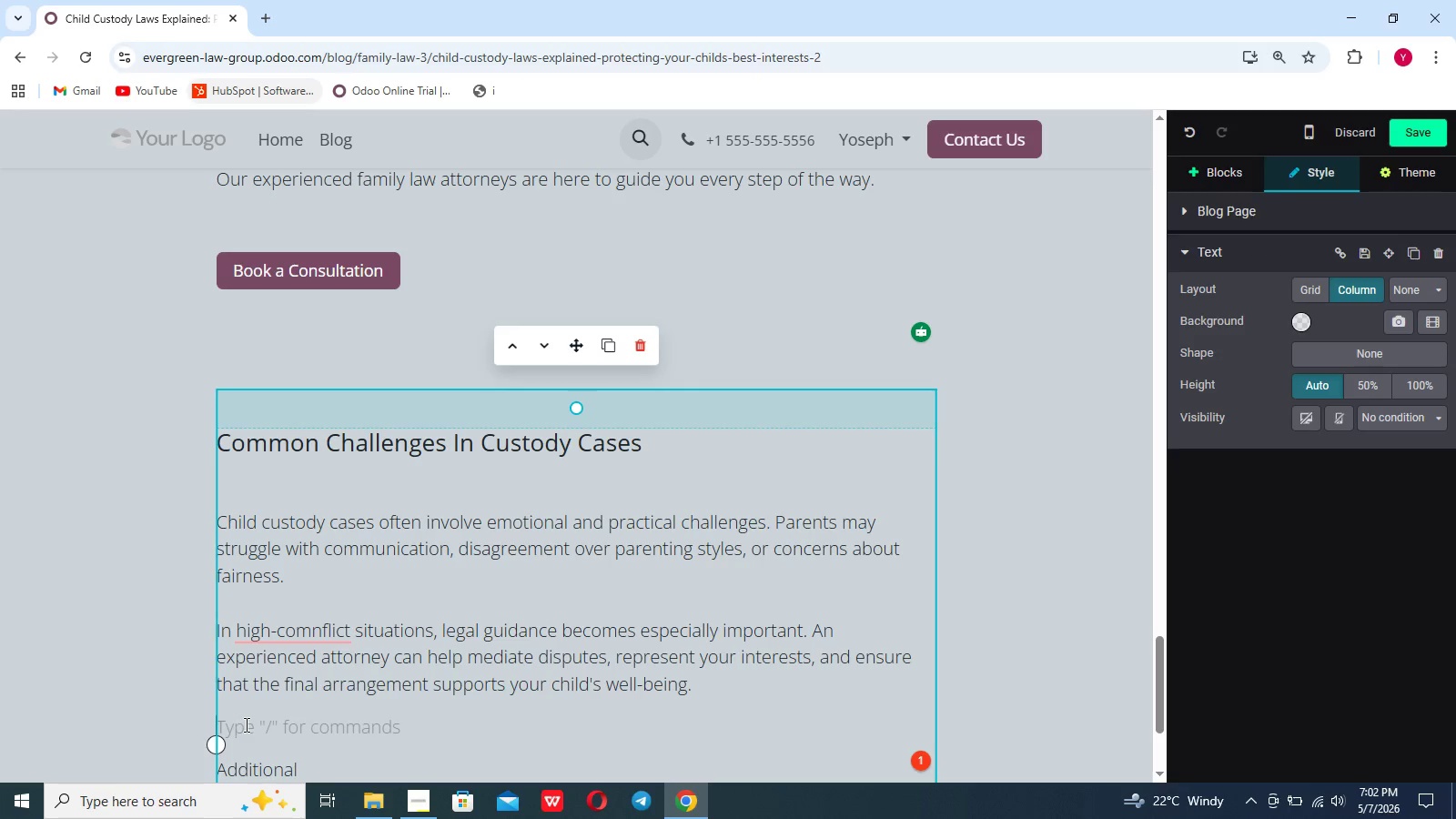 
key(Backspace)
 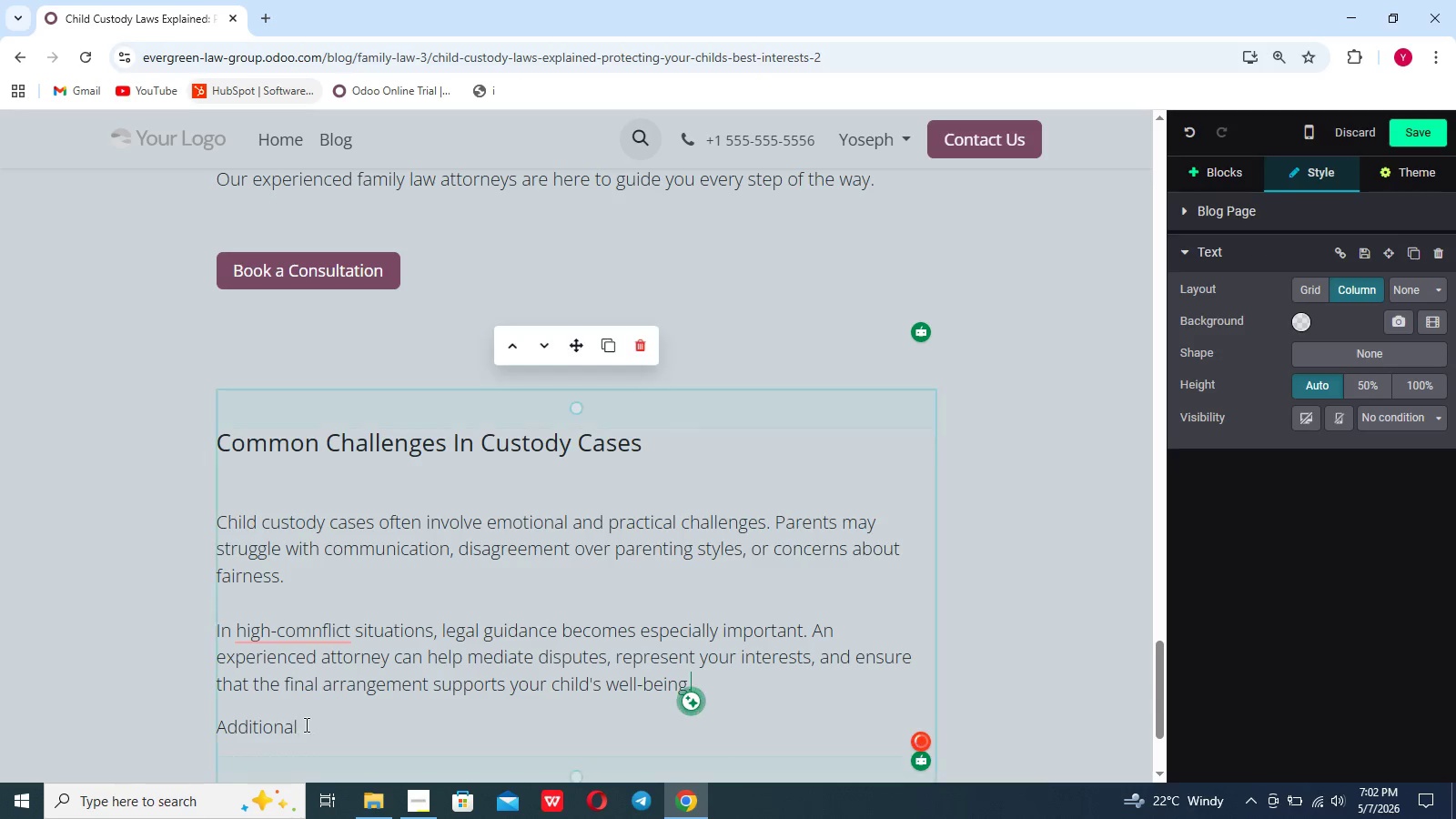 
left_click([305, 725])
 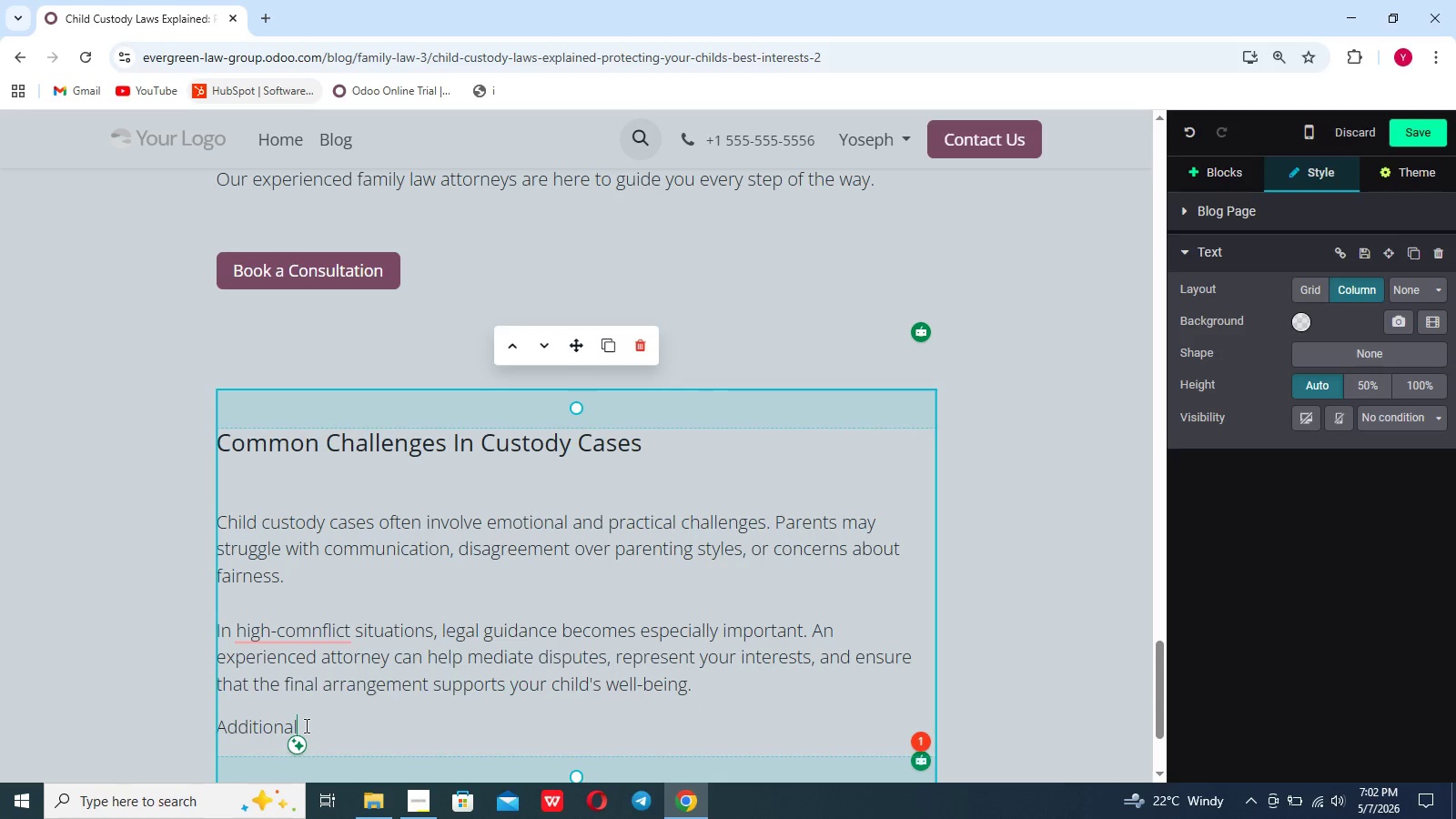 
type(ly )
 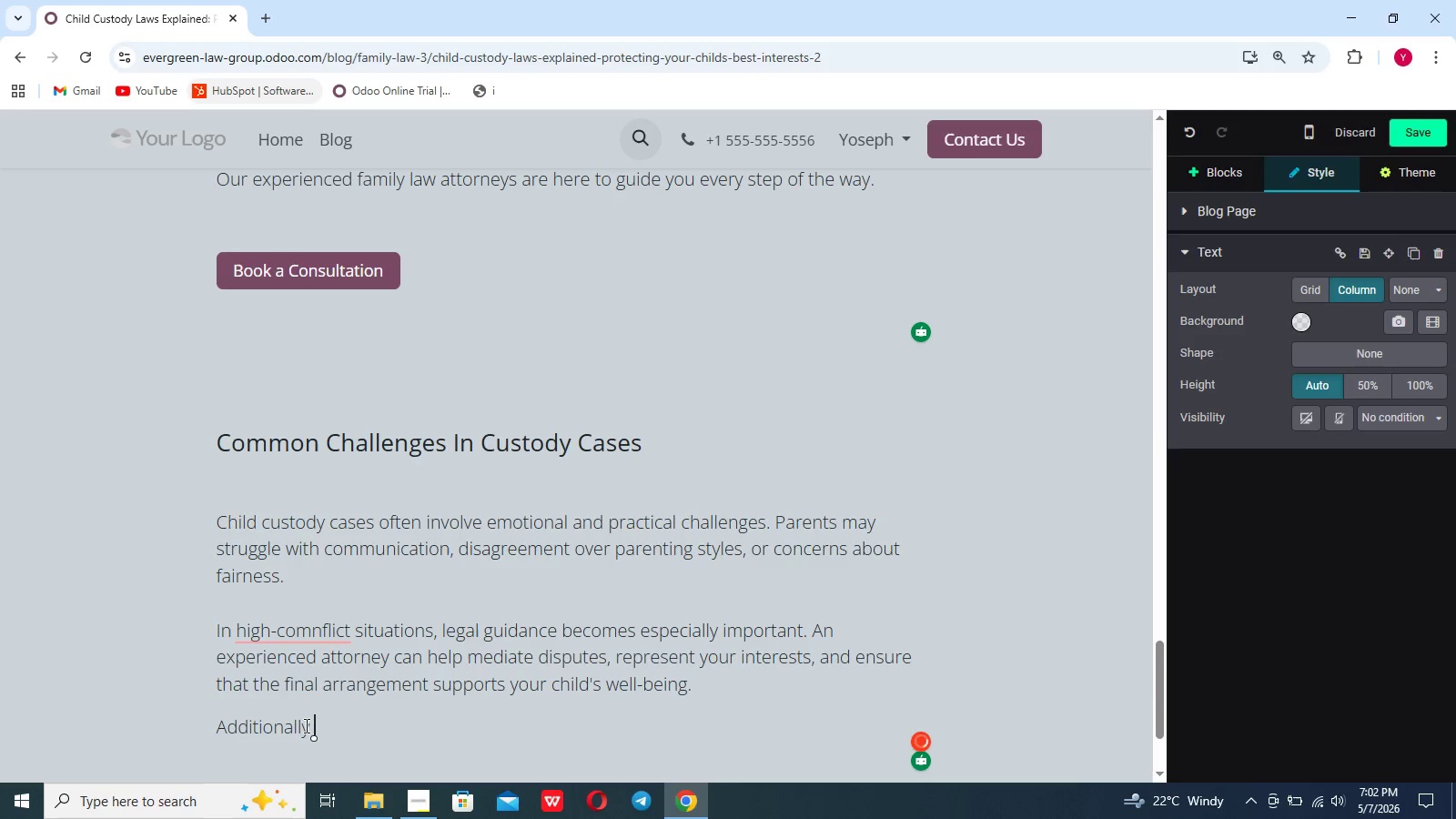 
type(,)
key(Backspace)
key(Backspace)
type(, courts may appino)
key(Backspace)
type(t)
key(Backspace)
key(Backspace)
key(Backspace)
type(oint )
 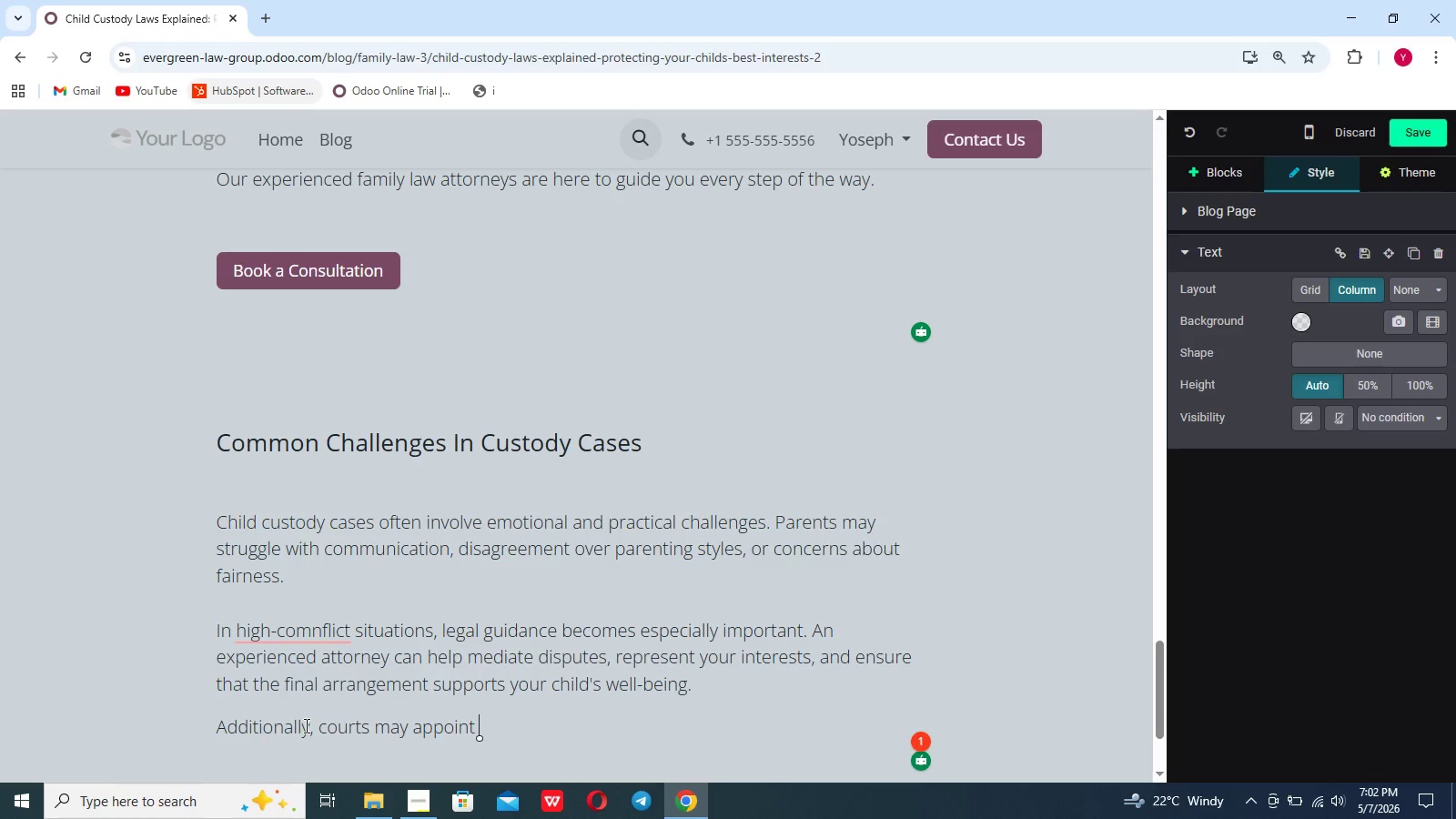 
wait(9.59)
 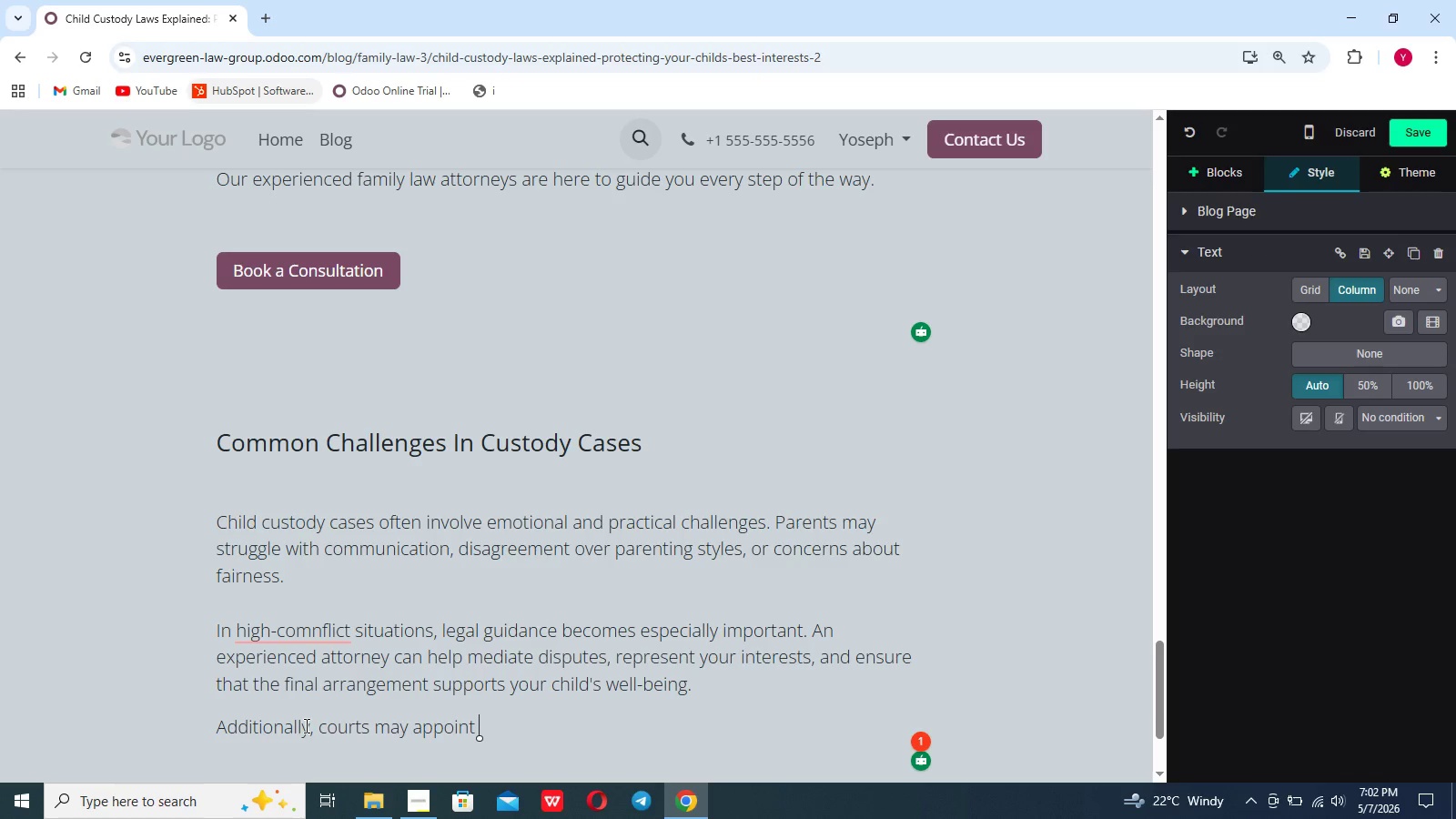 
type( )
key(Backspace)
type(mediators or evaluators to assess family dynamics and recommend custody arrangements. Understanding this process can help you prepare ed)
key(Backspace)
type(ffectively)
 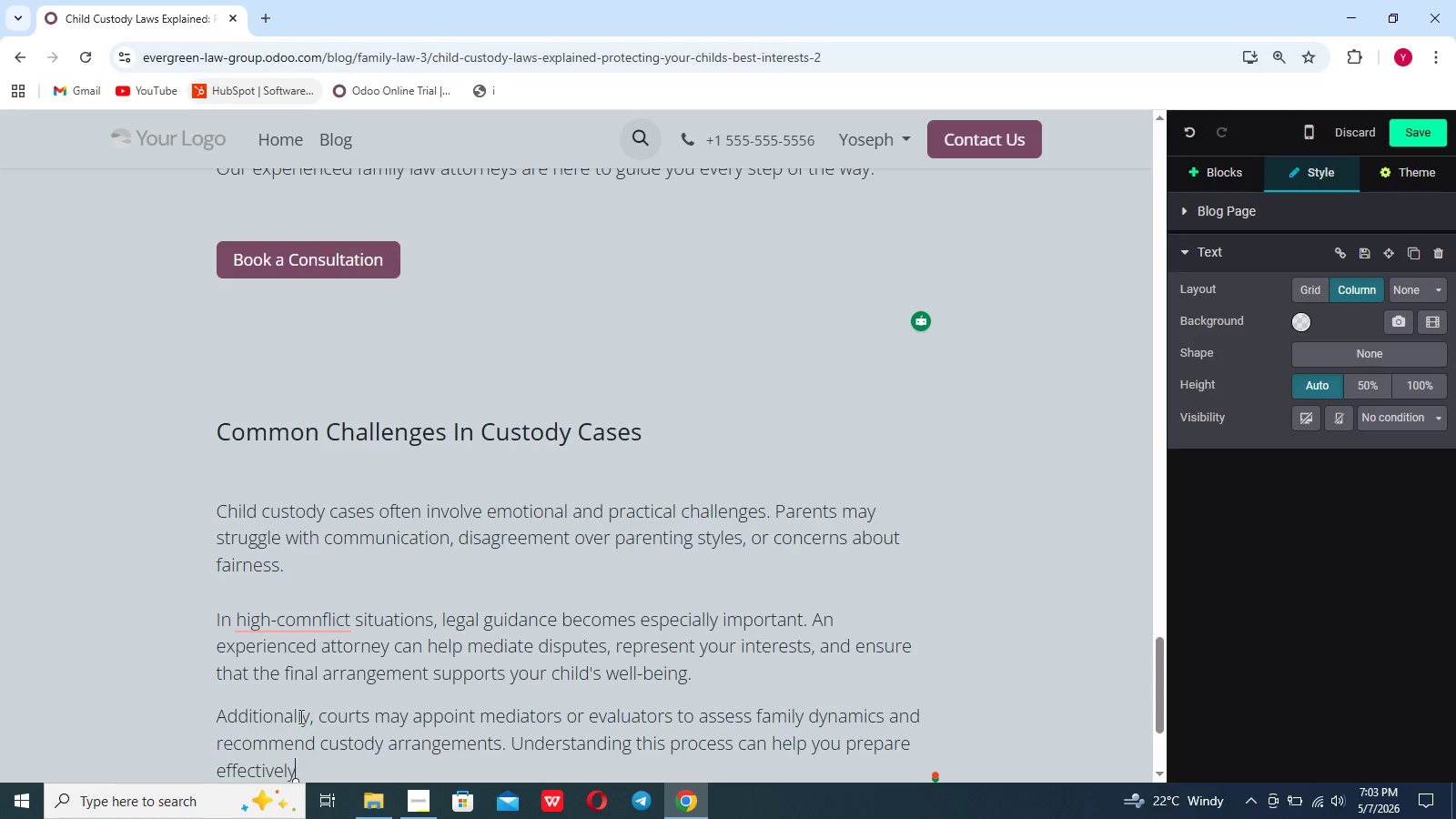 
scroll: coordinate [299, 716], scroll_direction: down, amount: 7.0
 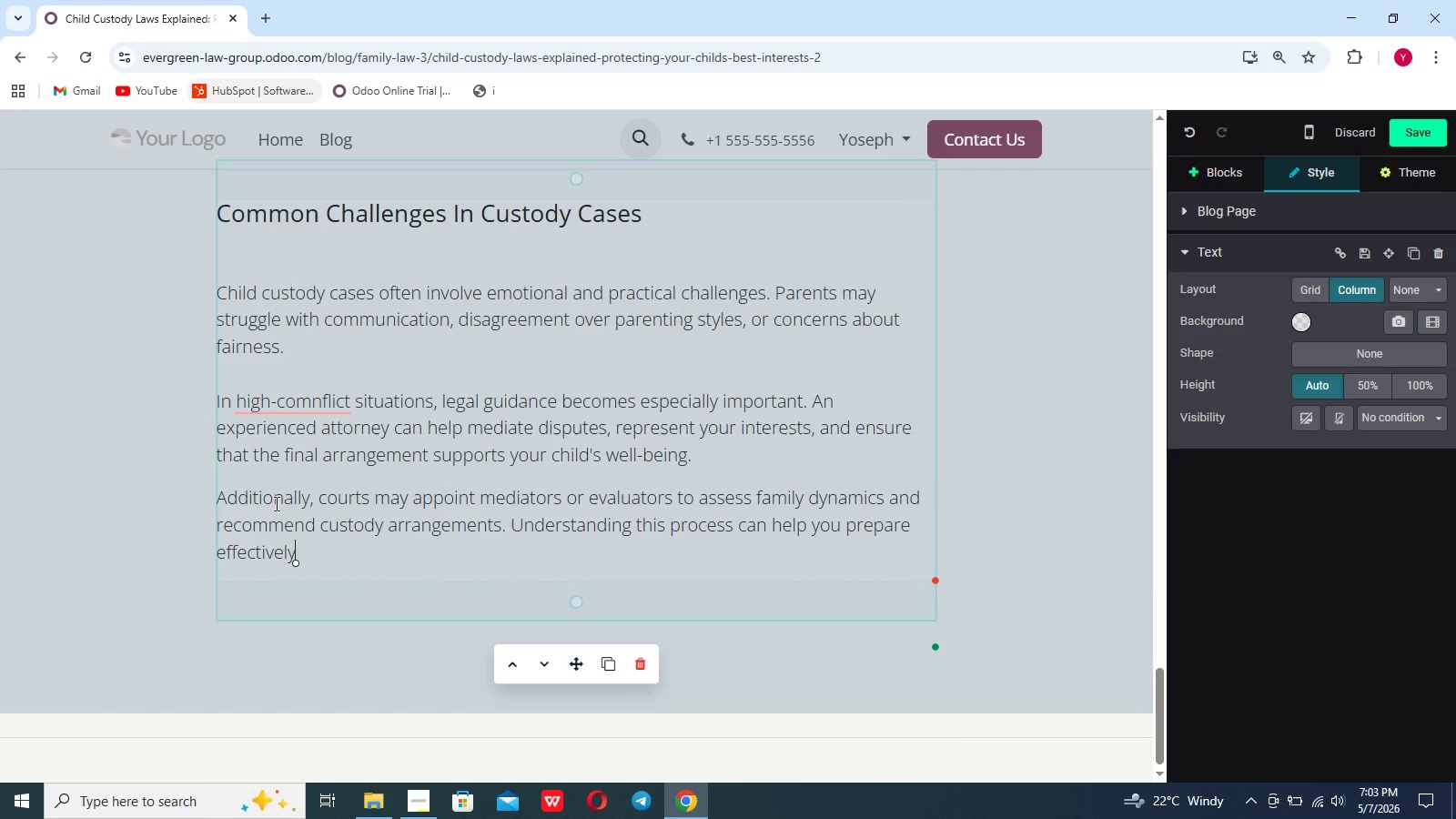 
mouse_move([311, 395])
 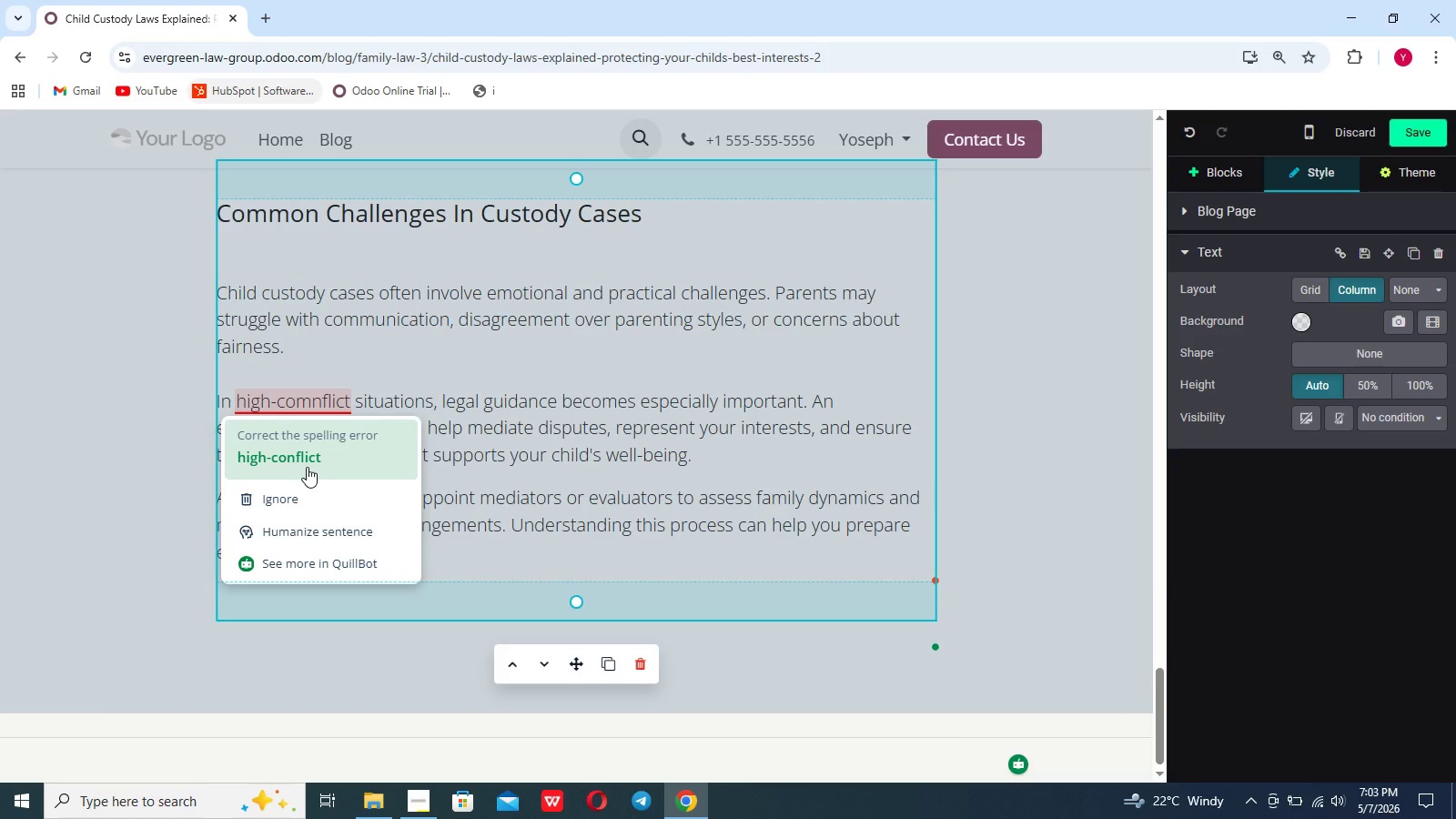 
left_click([307, 467])
 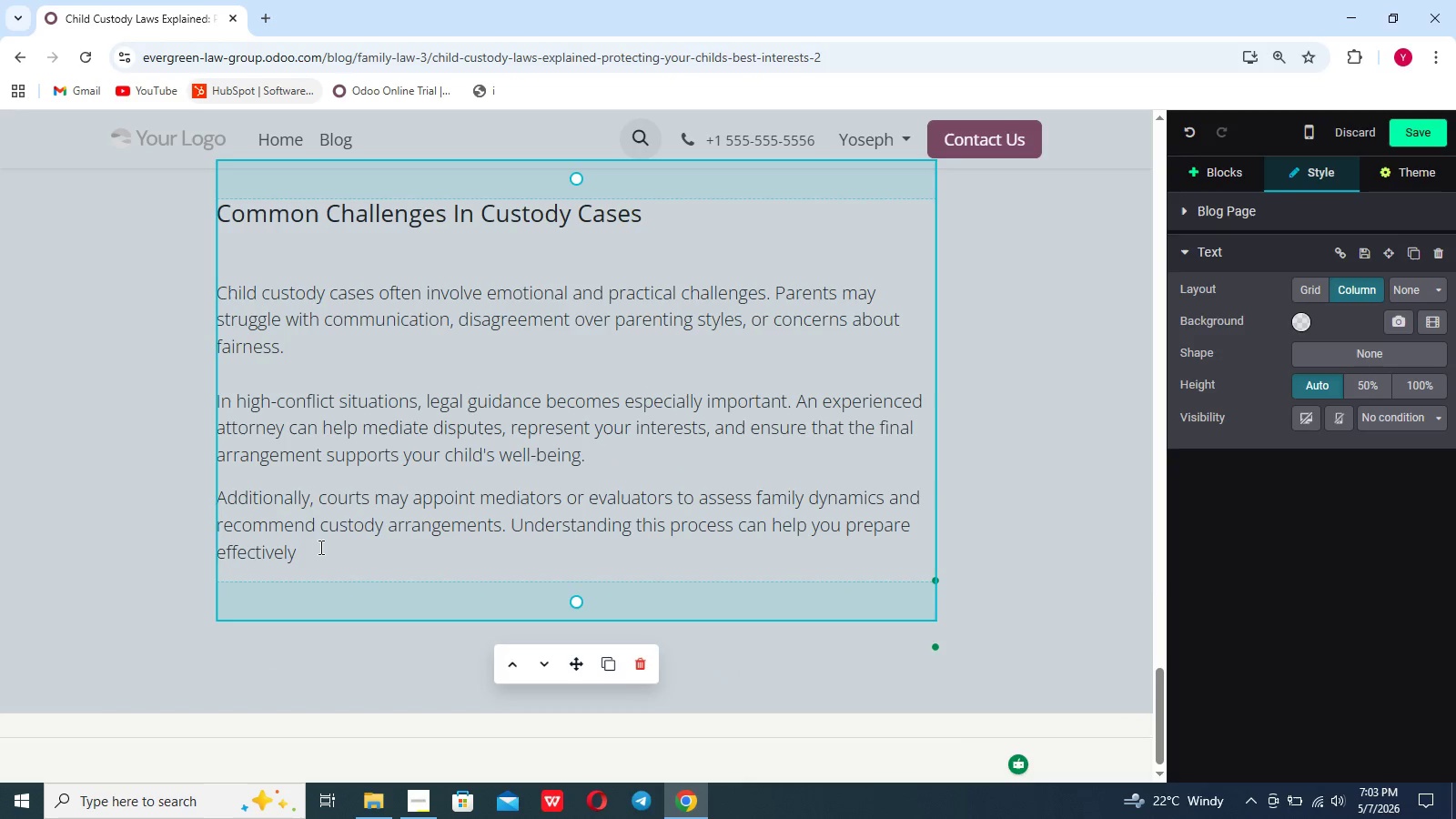 
left_click([319, 547])
 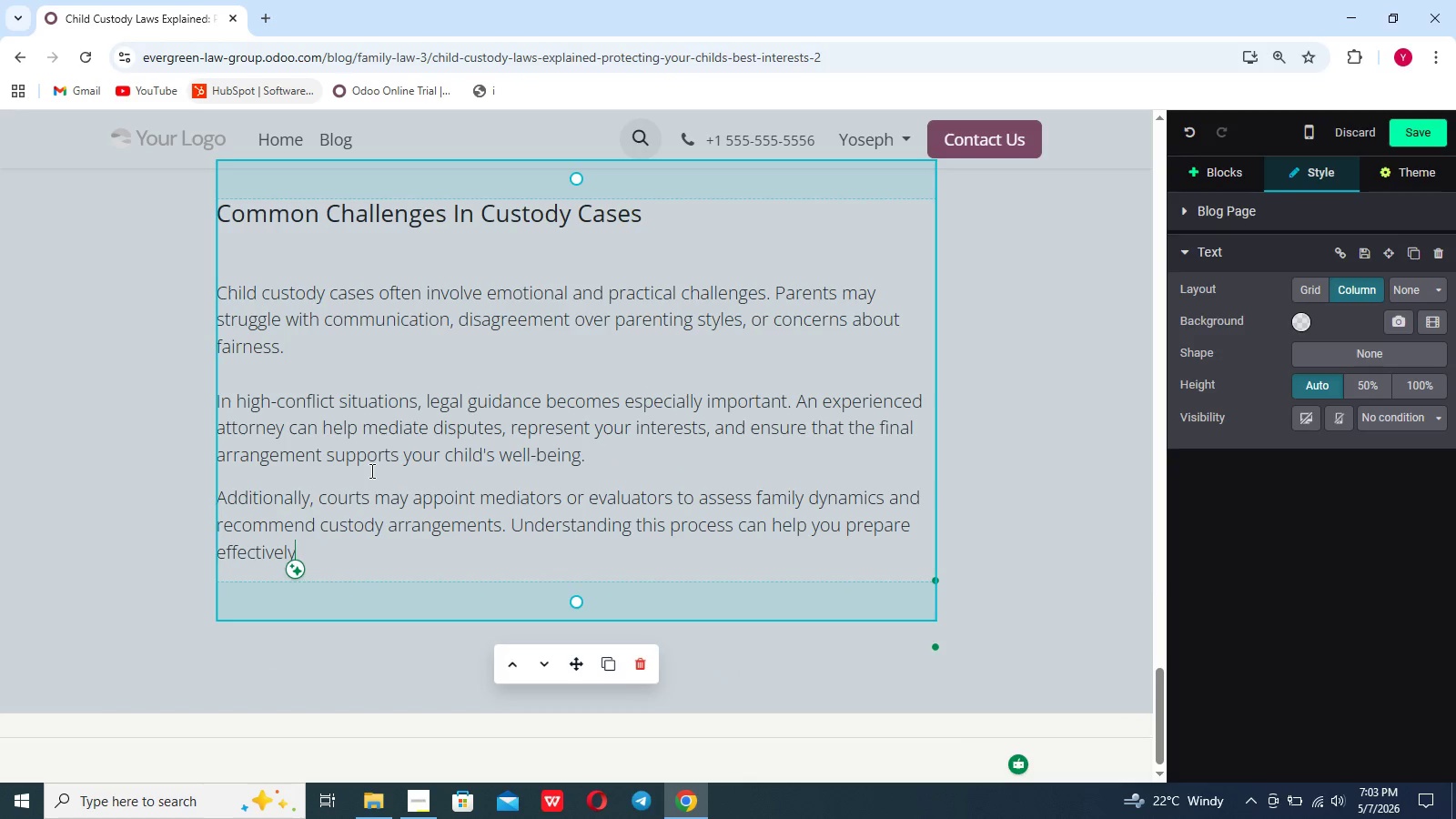 
key(Period)
 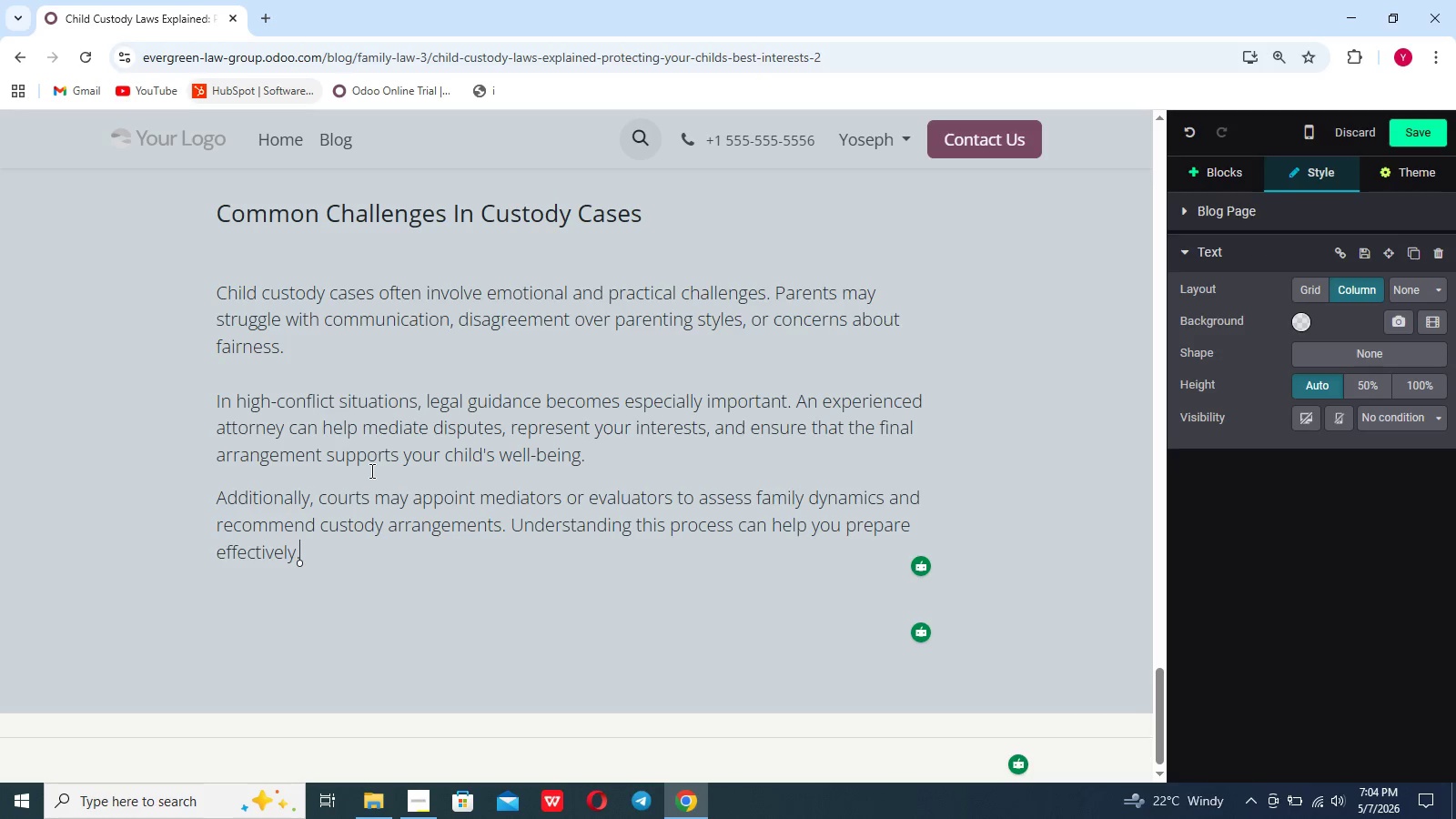 
wait(10.88)
 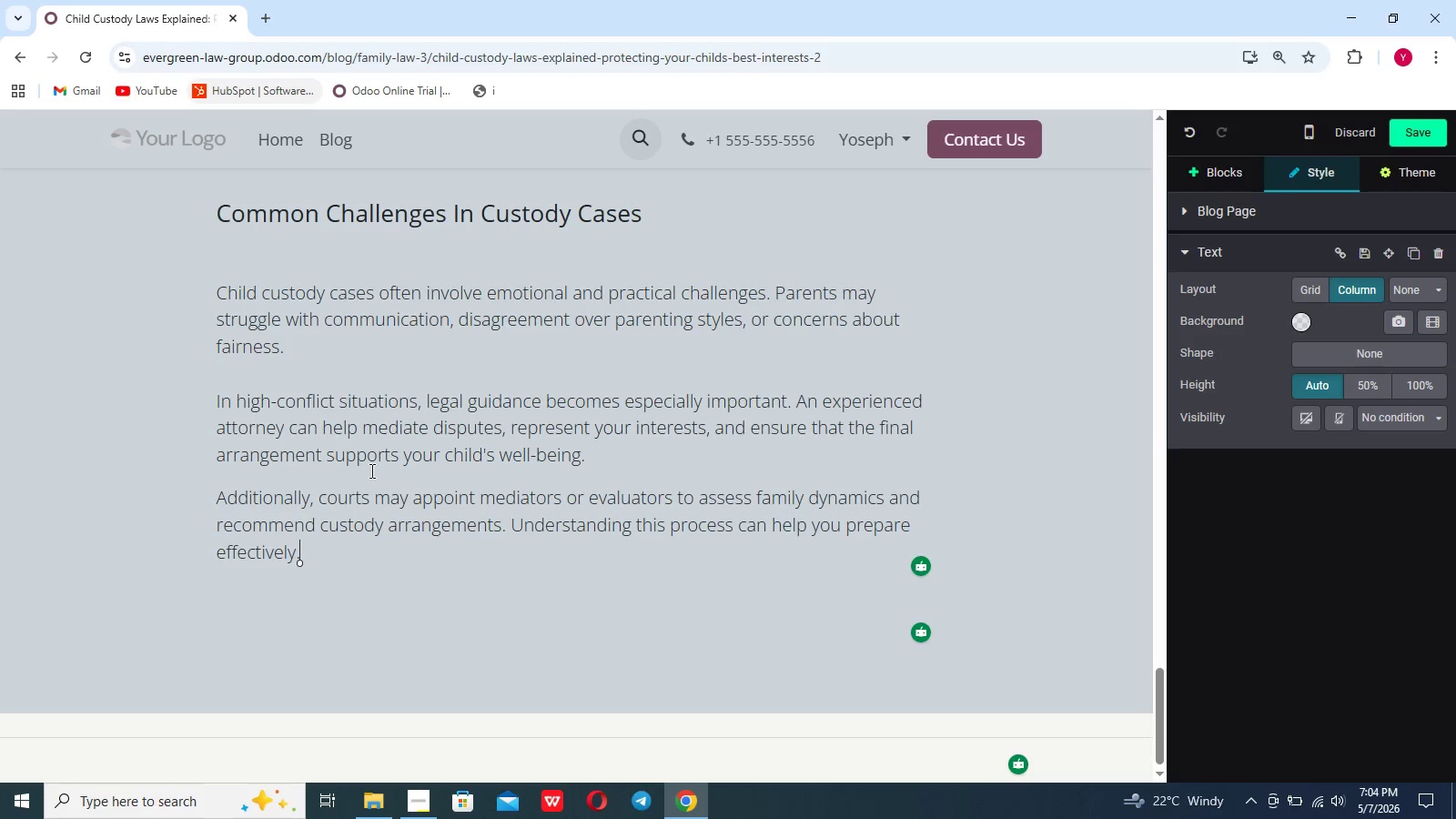 
scroll: coordinate [370, 470], scroll_direction: up, amount: 6.0
 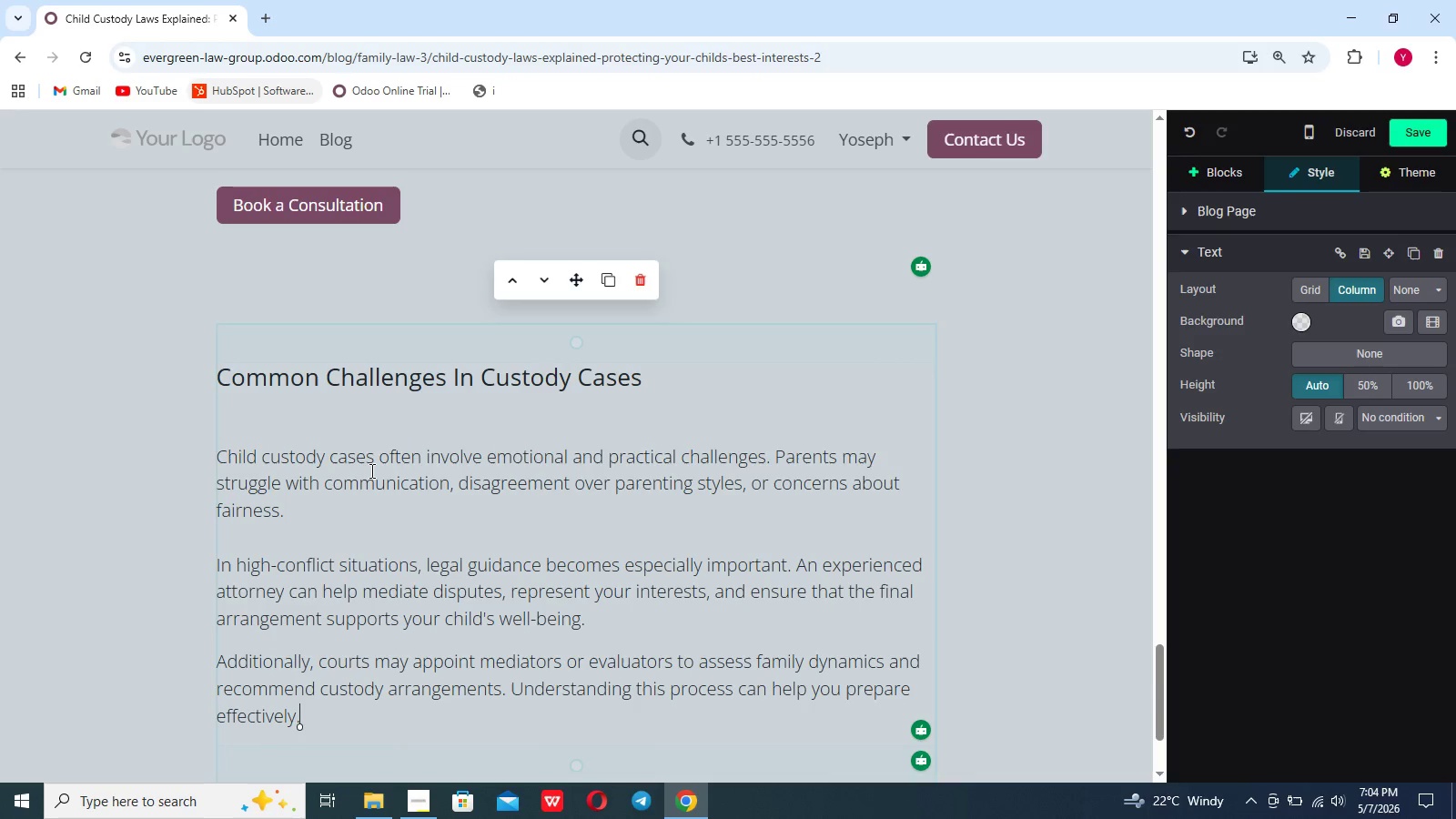 
key(Enter)
 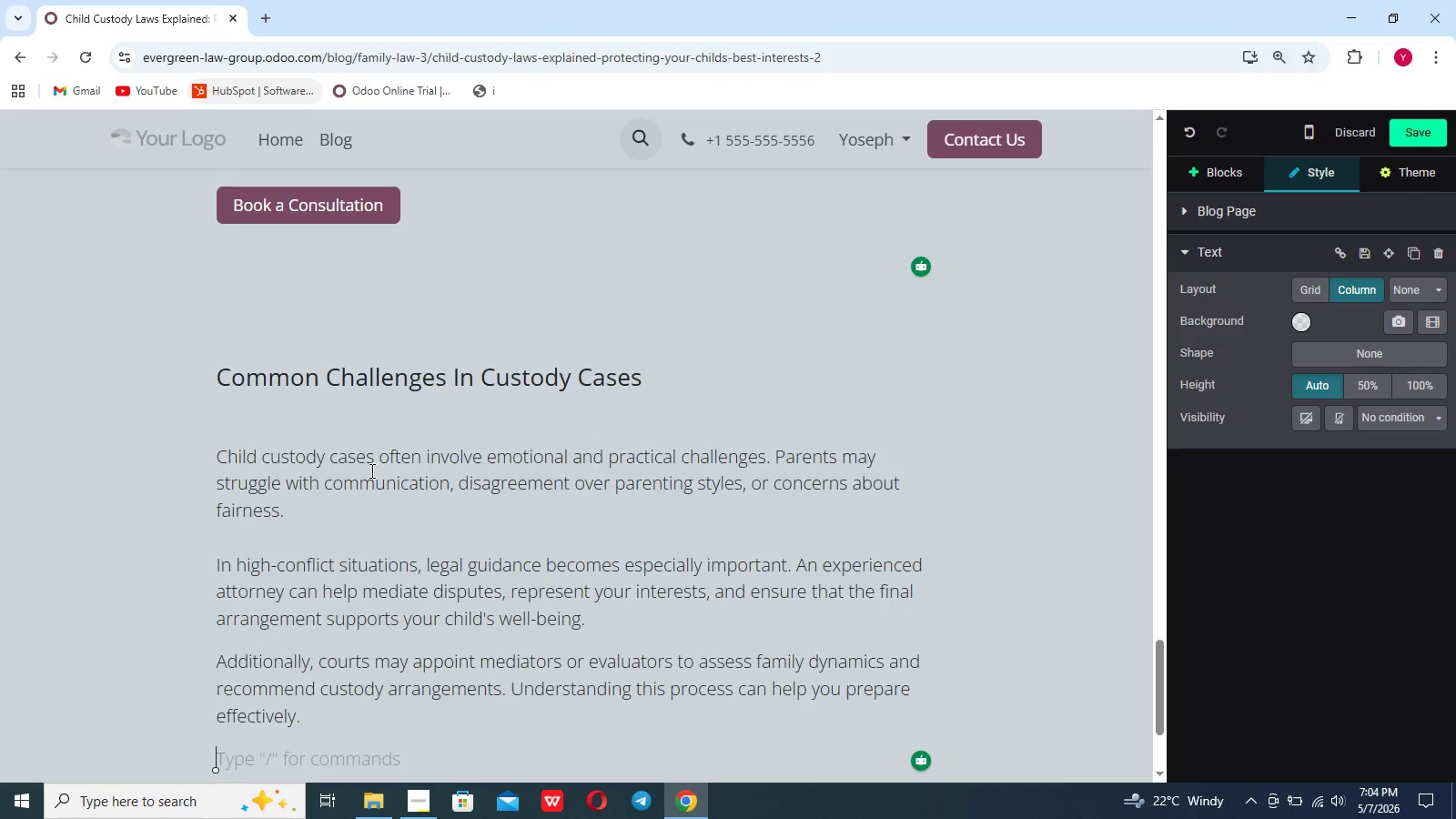 
key(Enter)
 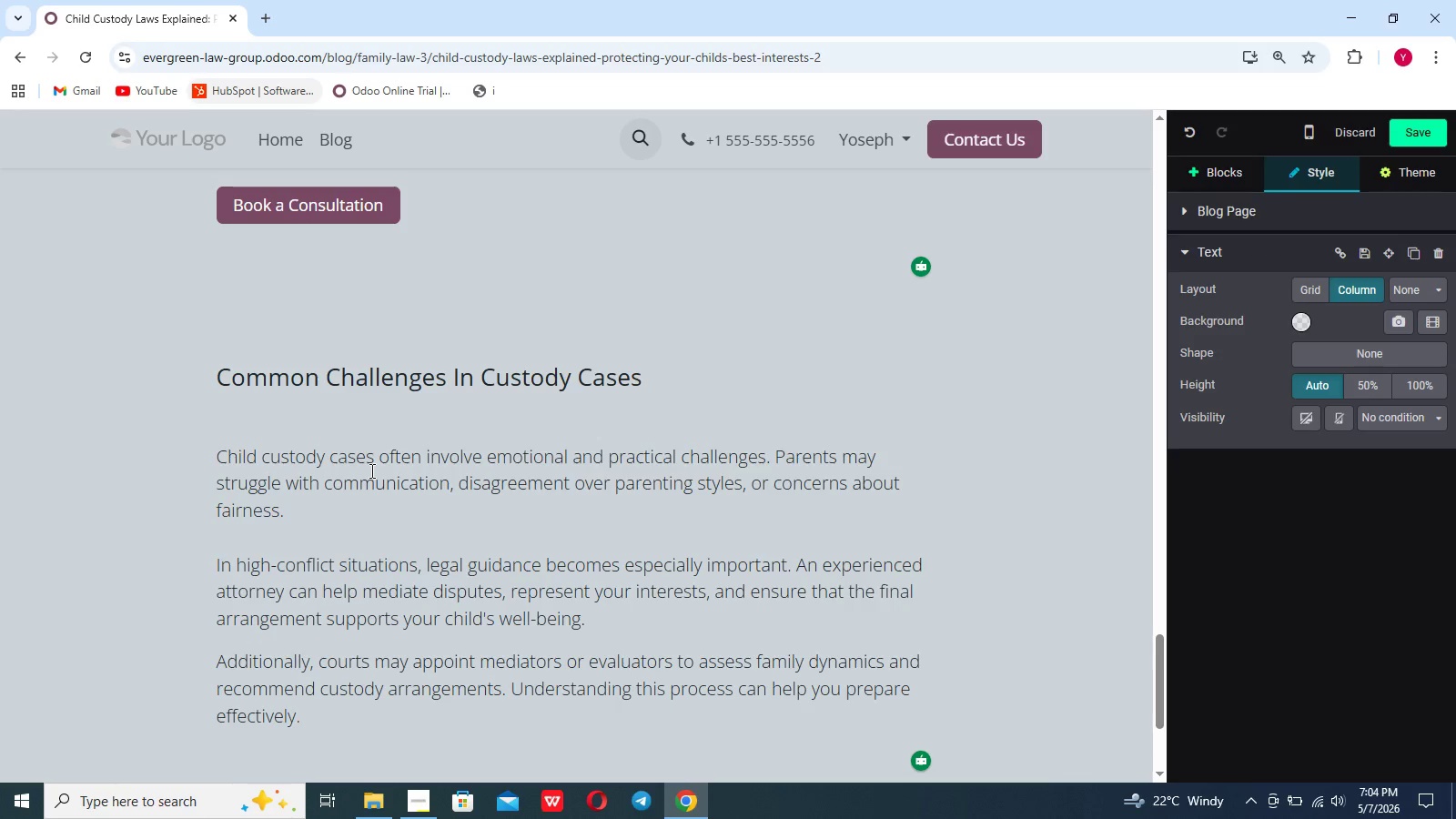 
key(Enter)
 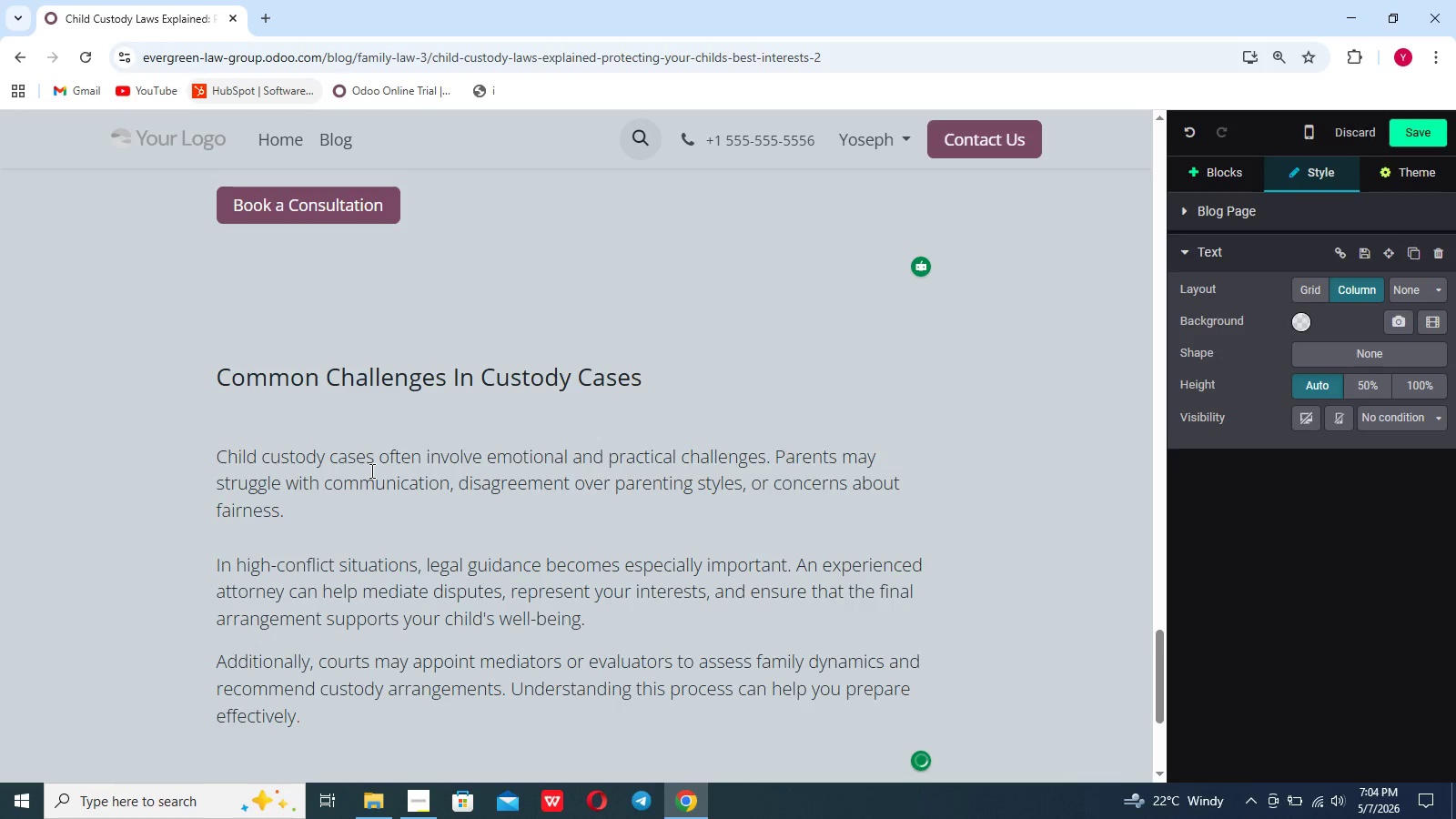 
scroll: coordinate [370, 470], scroll_direction: down, amount: 19.0
 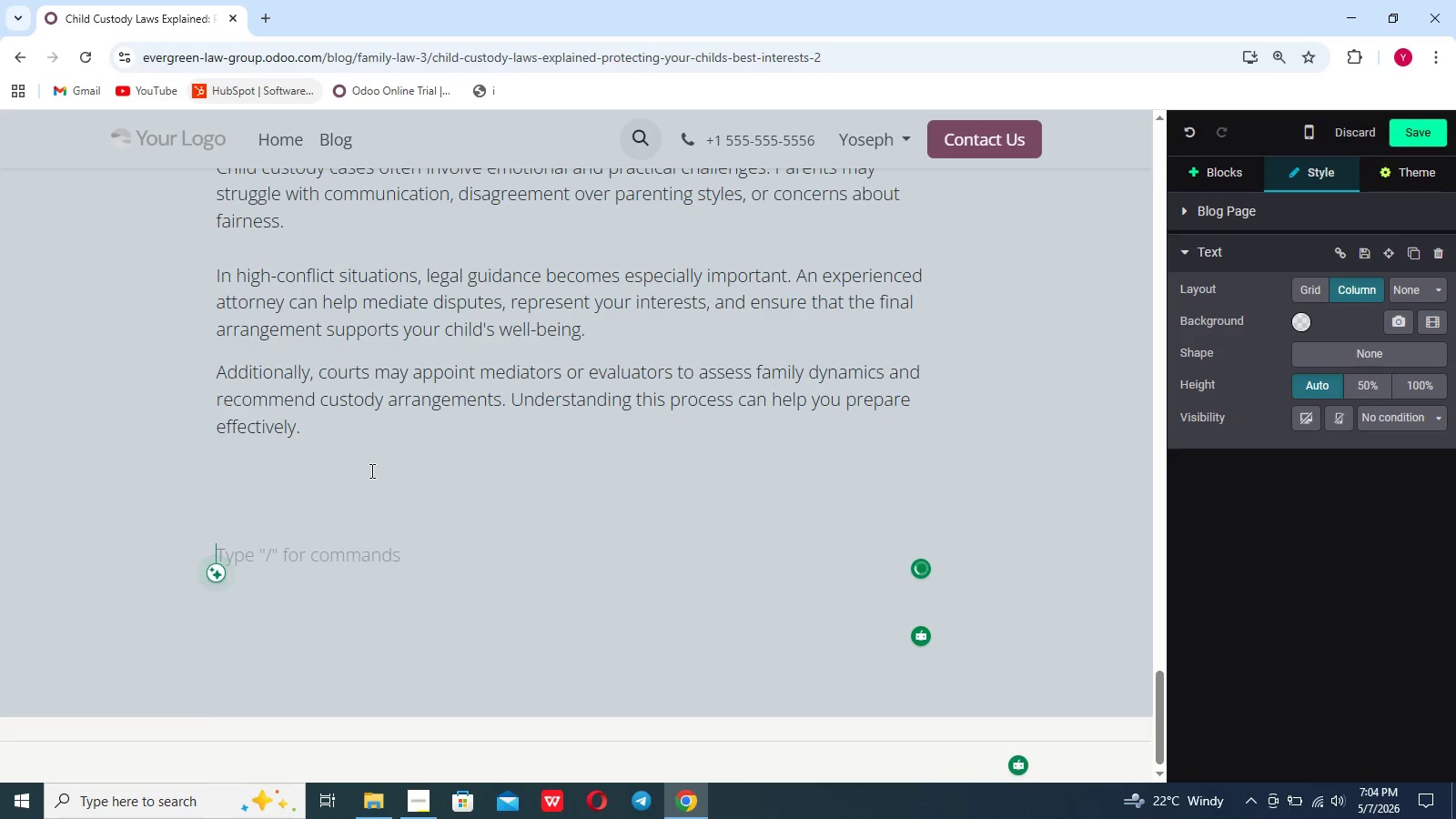 
type(MITAKE)
key(Backspace)
key(Backspace)
key(Backspace)
key(Backspace)
type(S)
 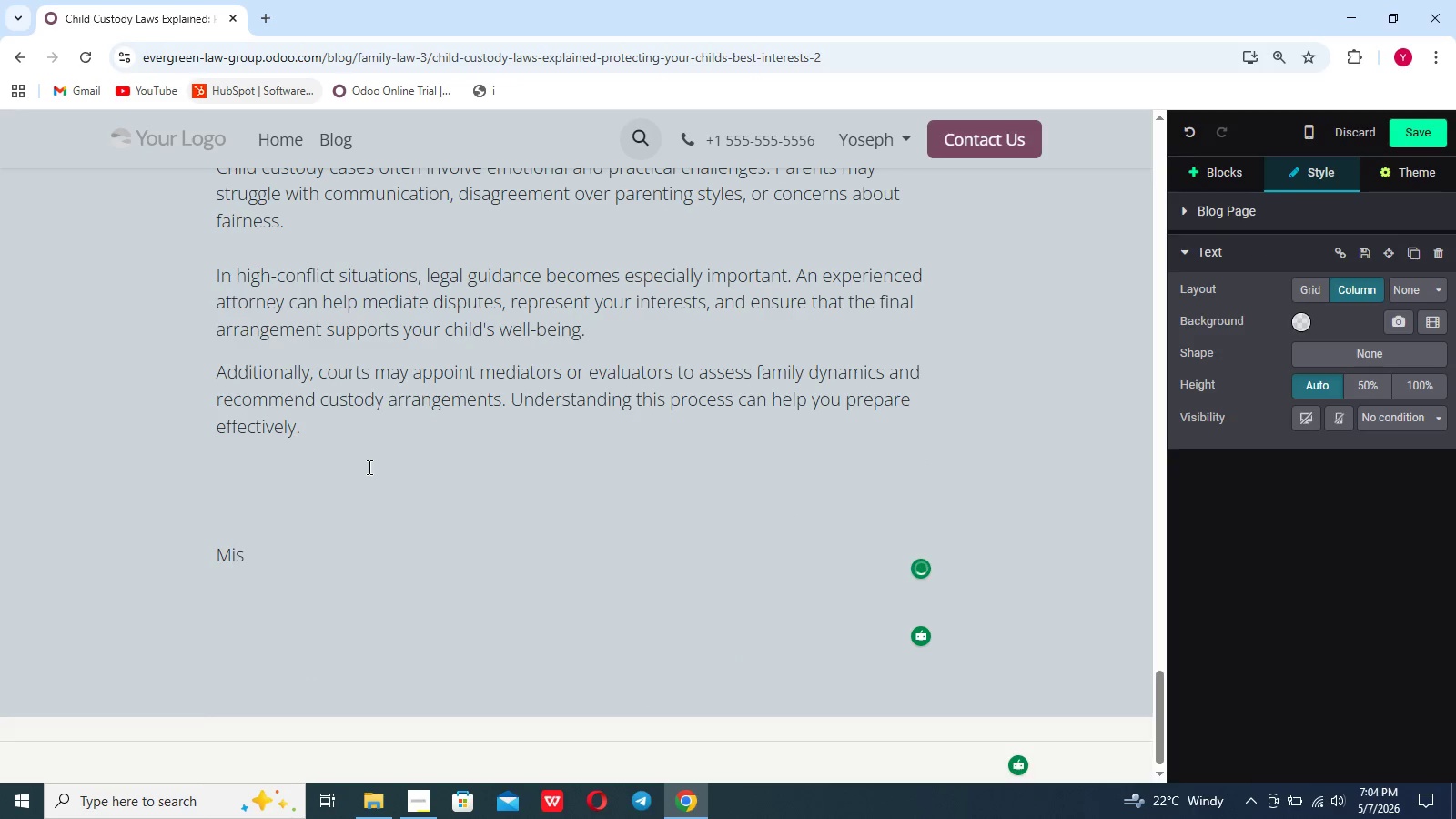 
type(TAKEs )
 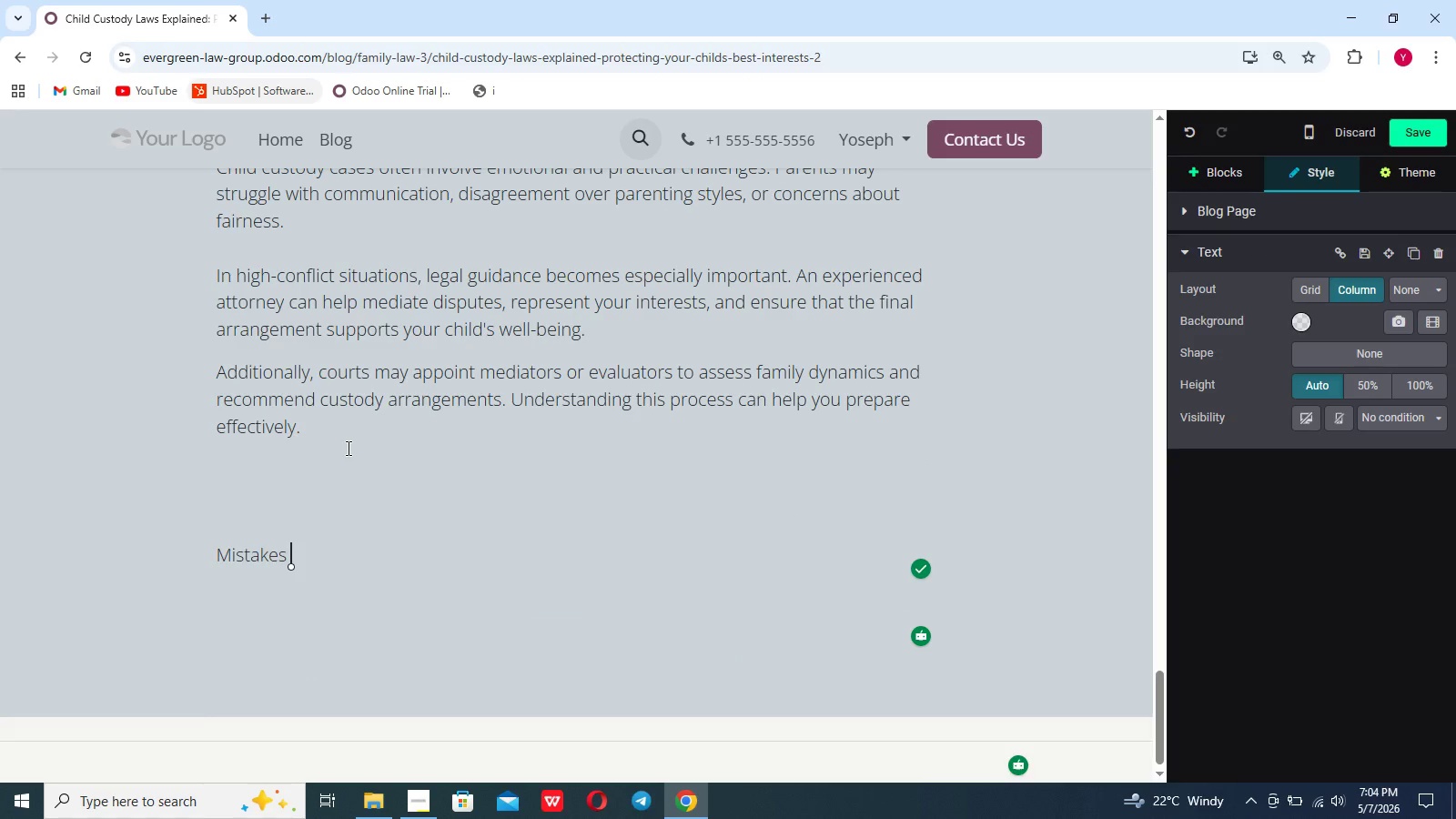 
type(to)
key(Backspace)
key(Backspace)
type(to Avoid in Custody Cases)
 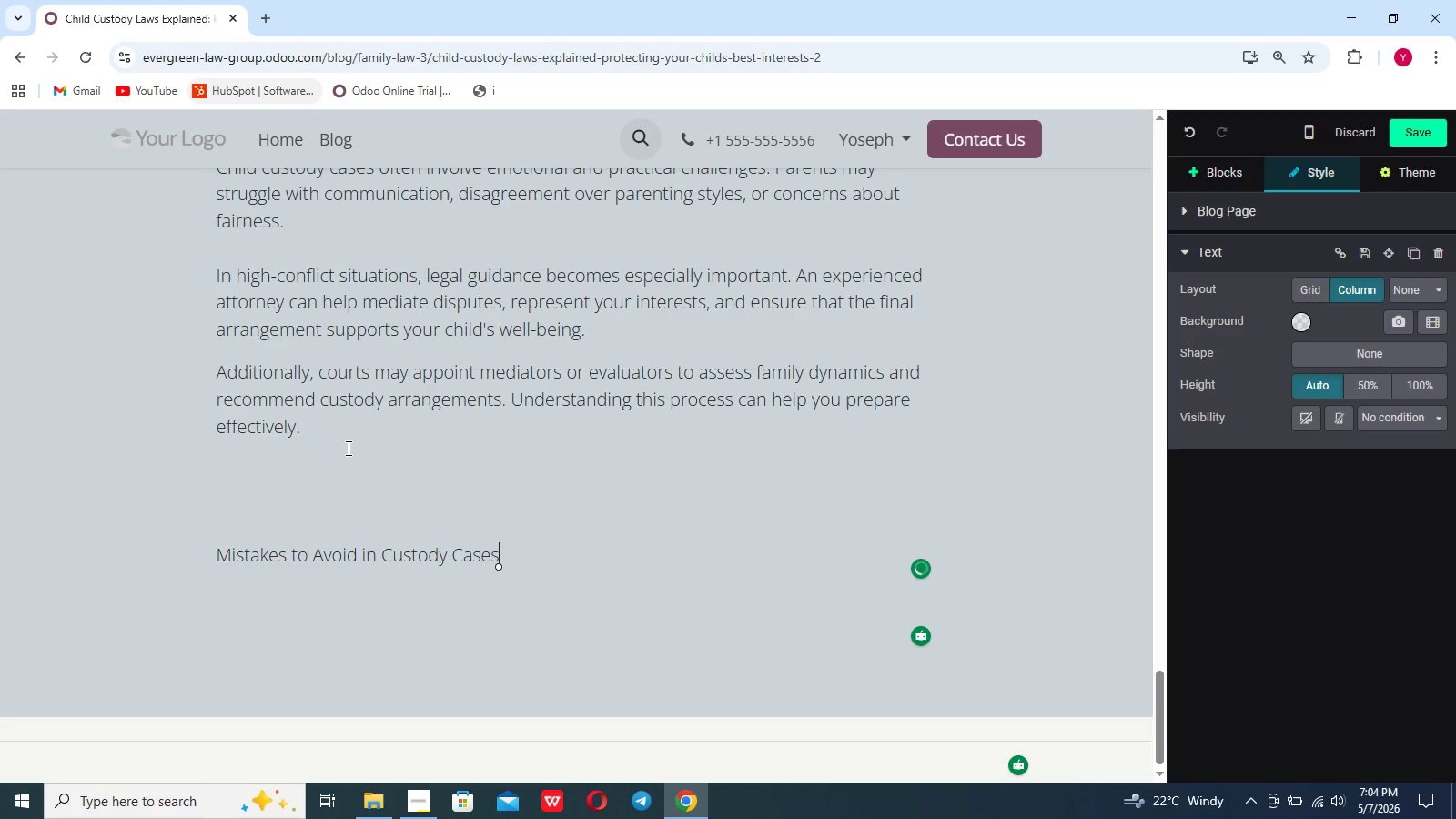 
left_click_drag(start_coordinate=[496, 555], to_coordinate=[194, 522])
 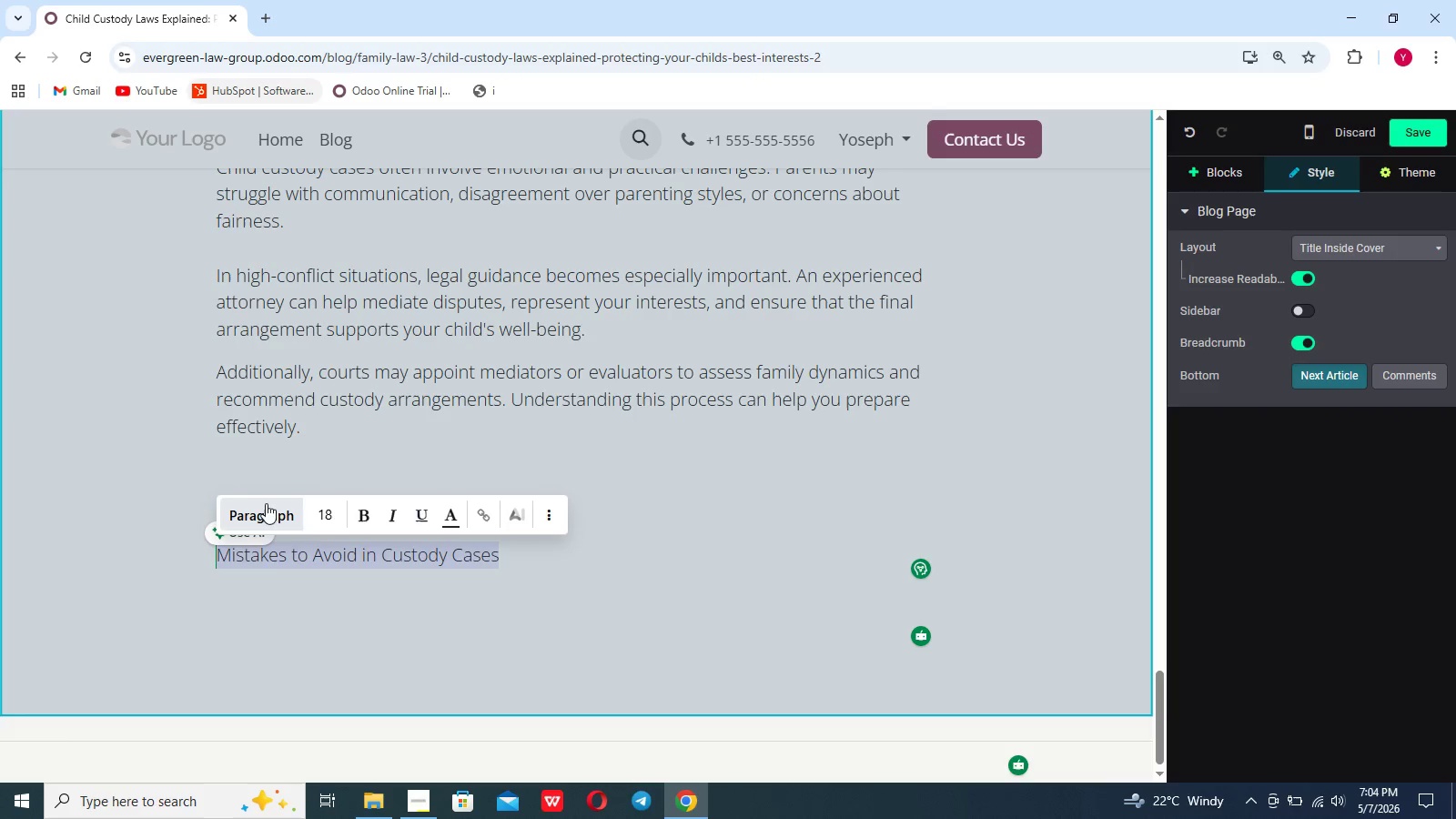 
left_click([271, 500])
 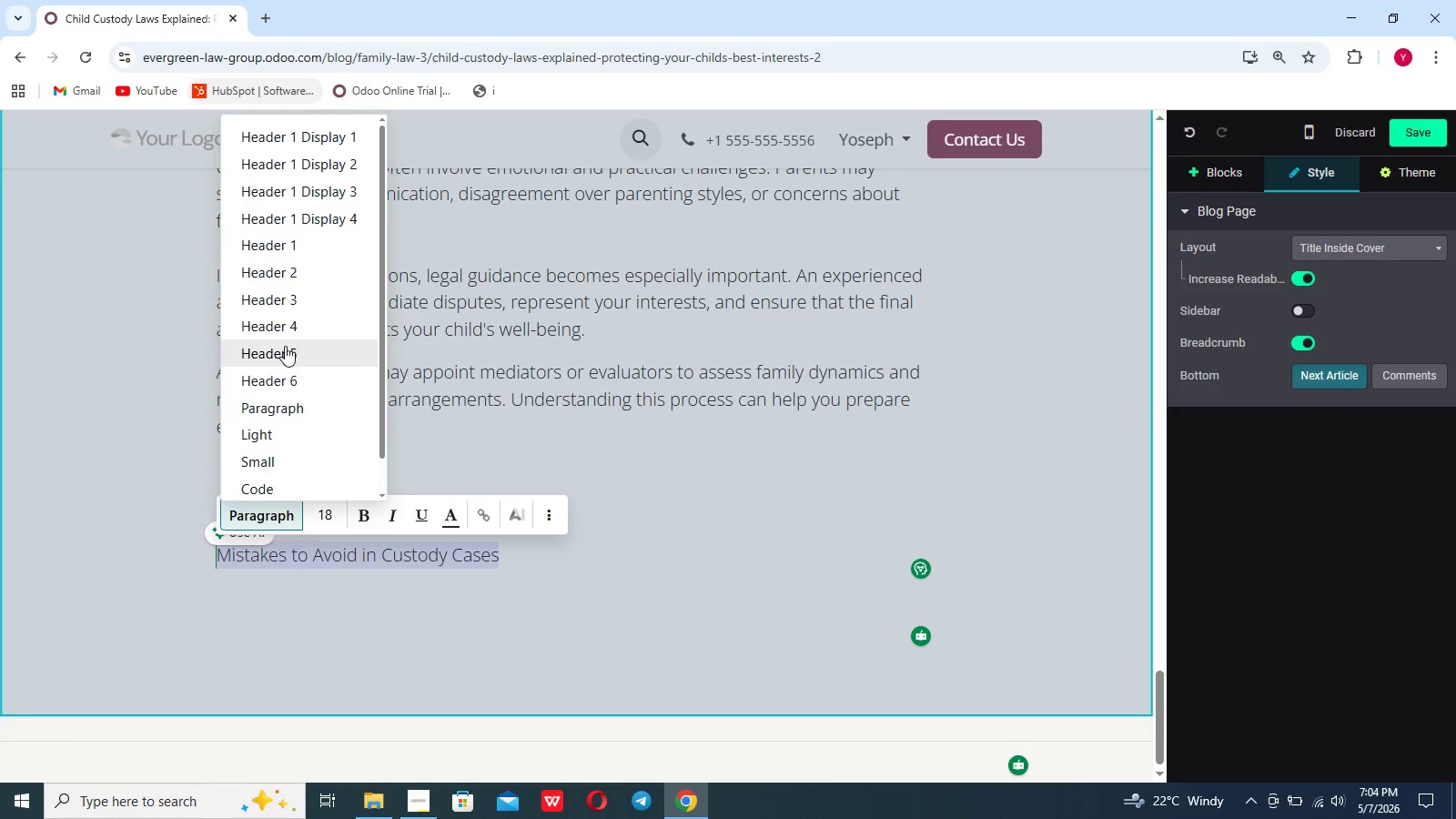 
left_click([279, 332])
 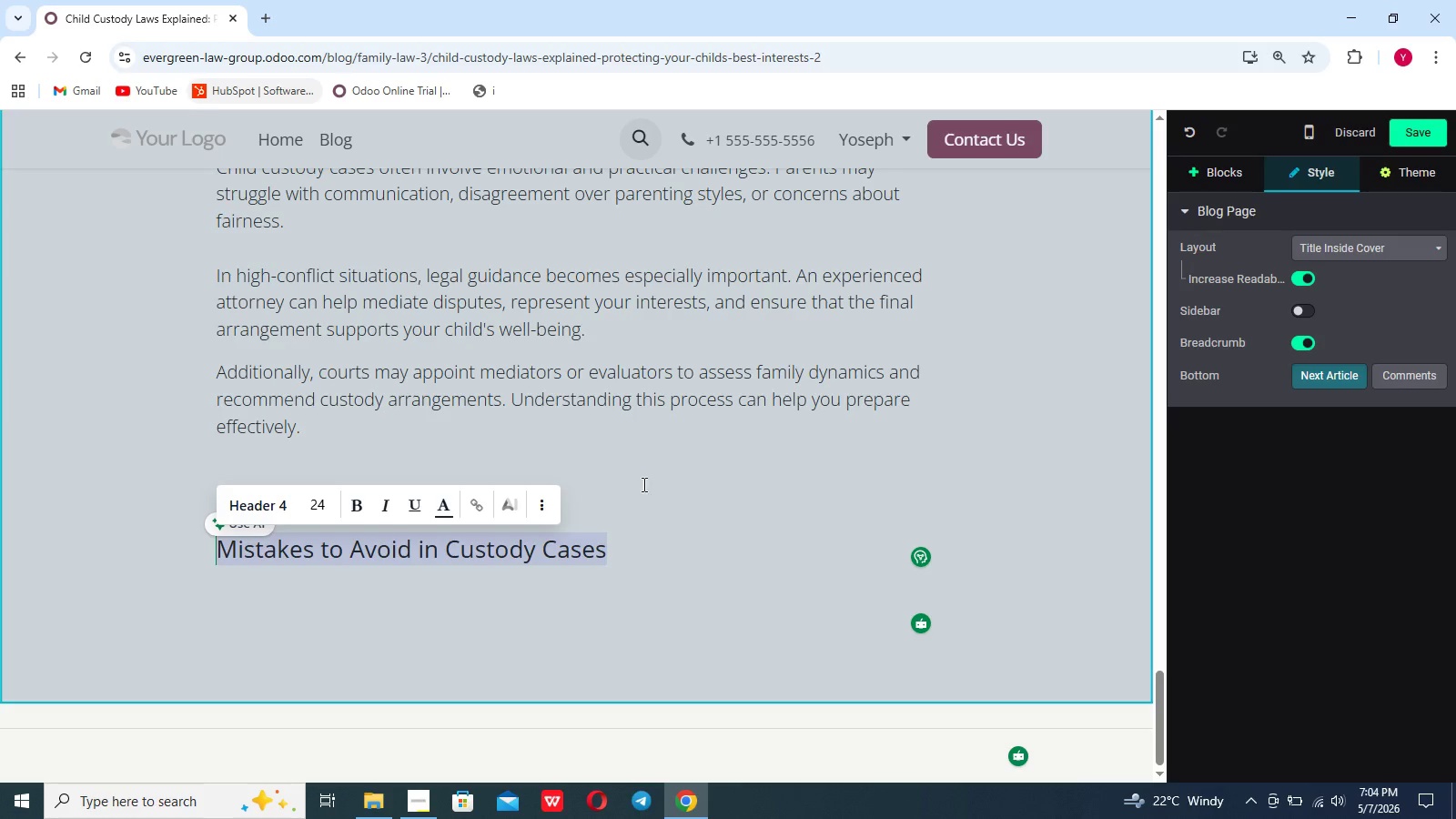 
scroll: coordinate [642, 484], scroll_direction: down, amount: 2.0
 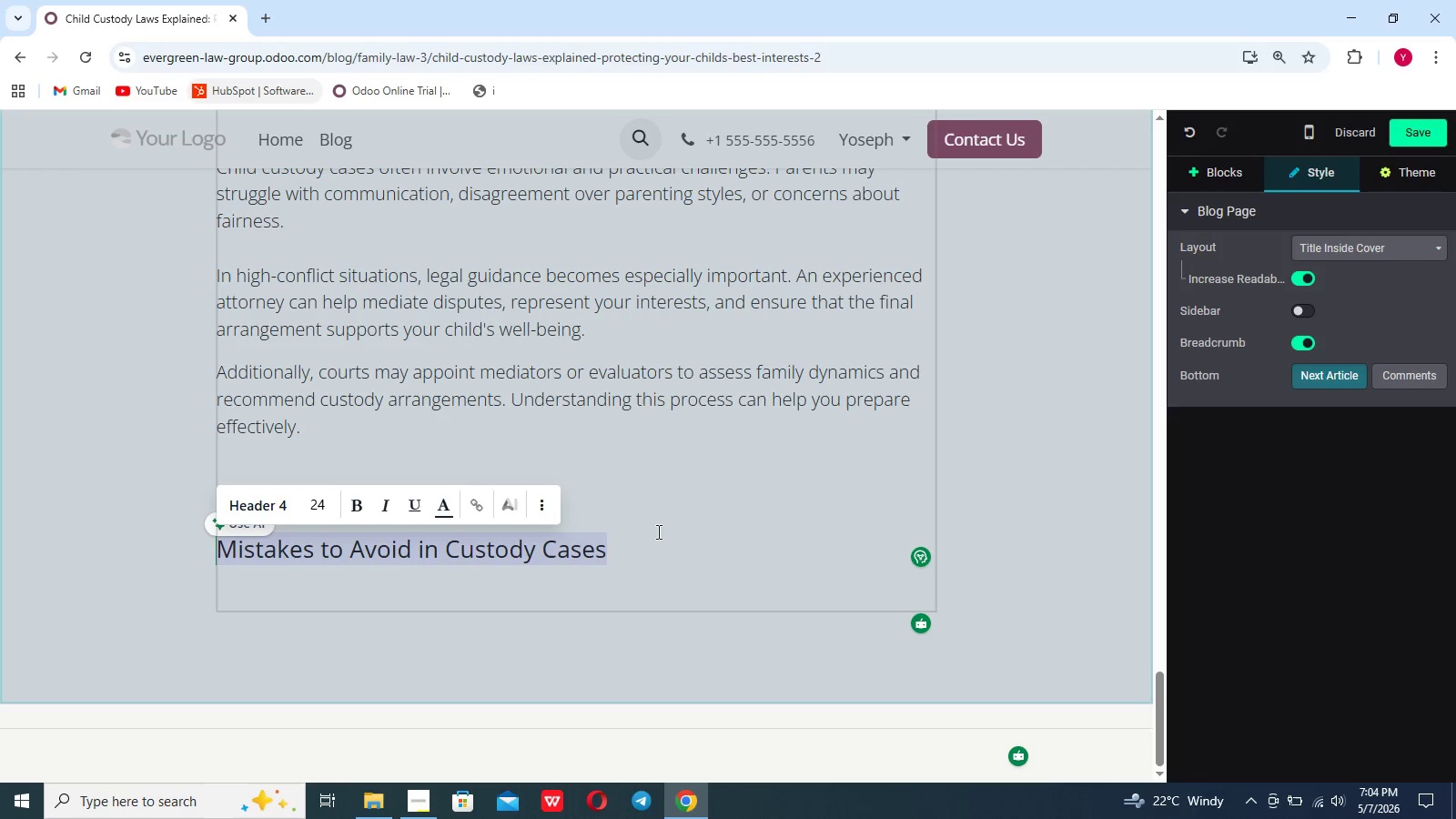 
left_click([645, 542])
 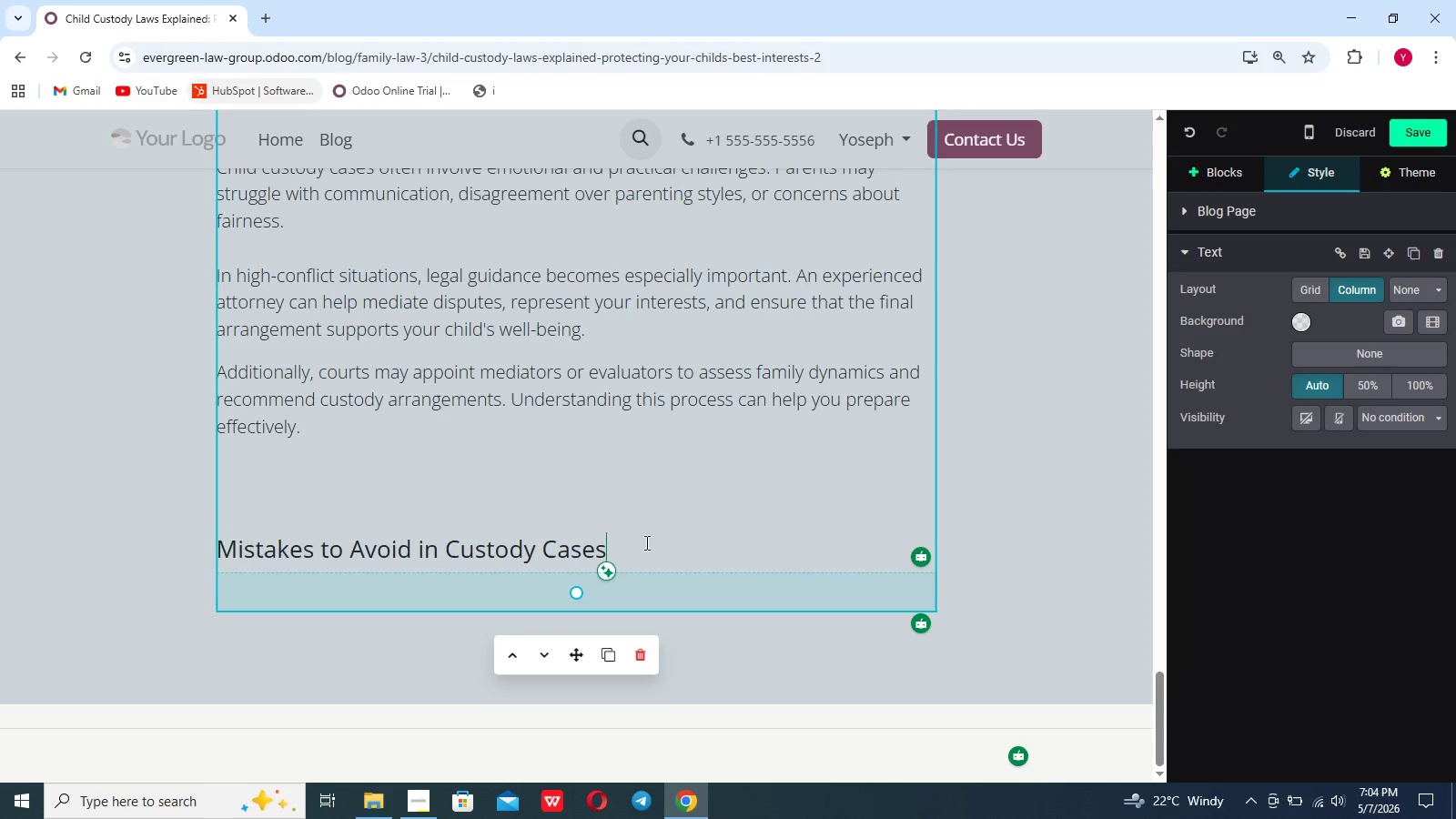 
key(Enter)
 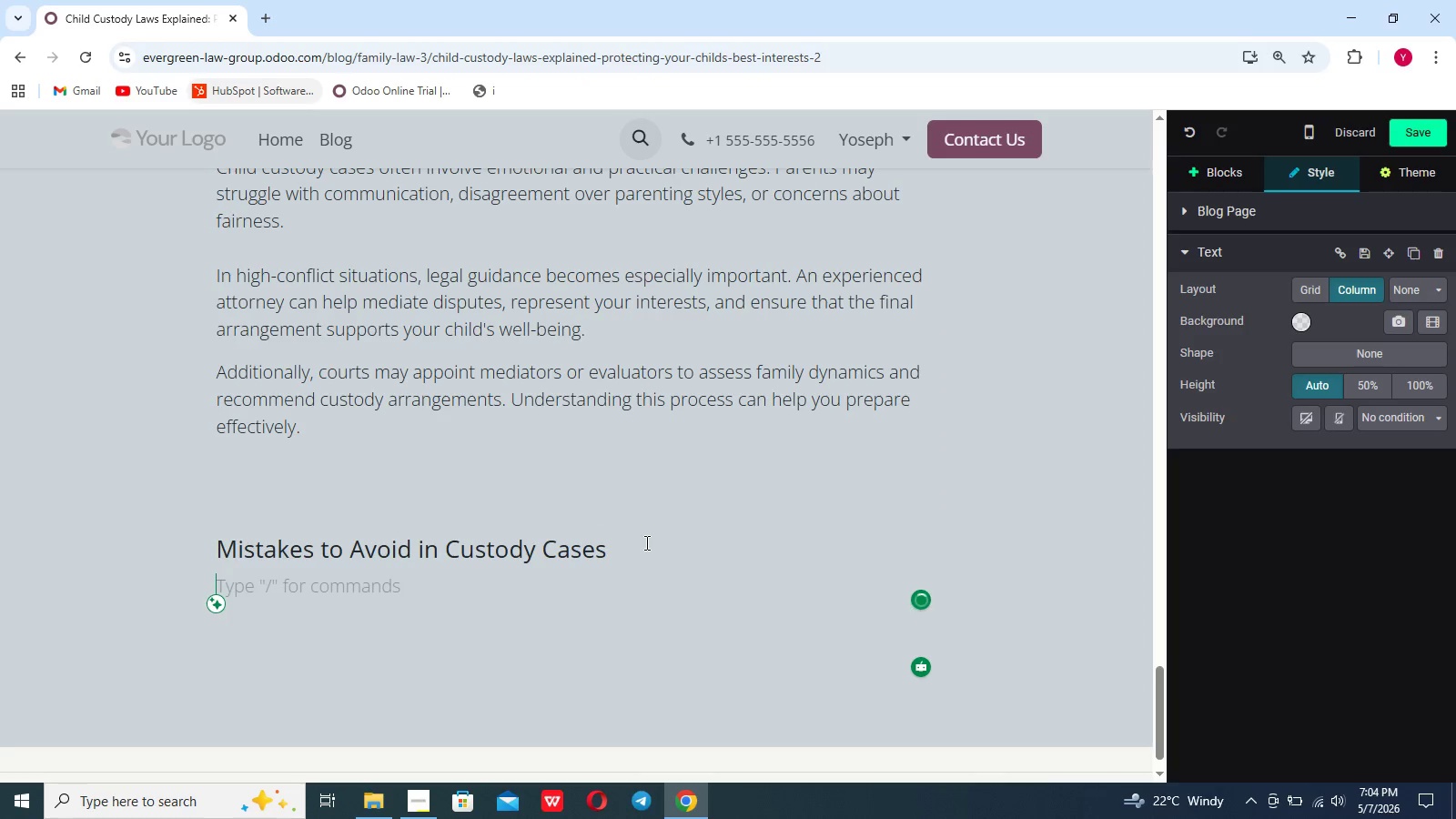 
key(Slash)
 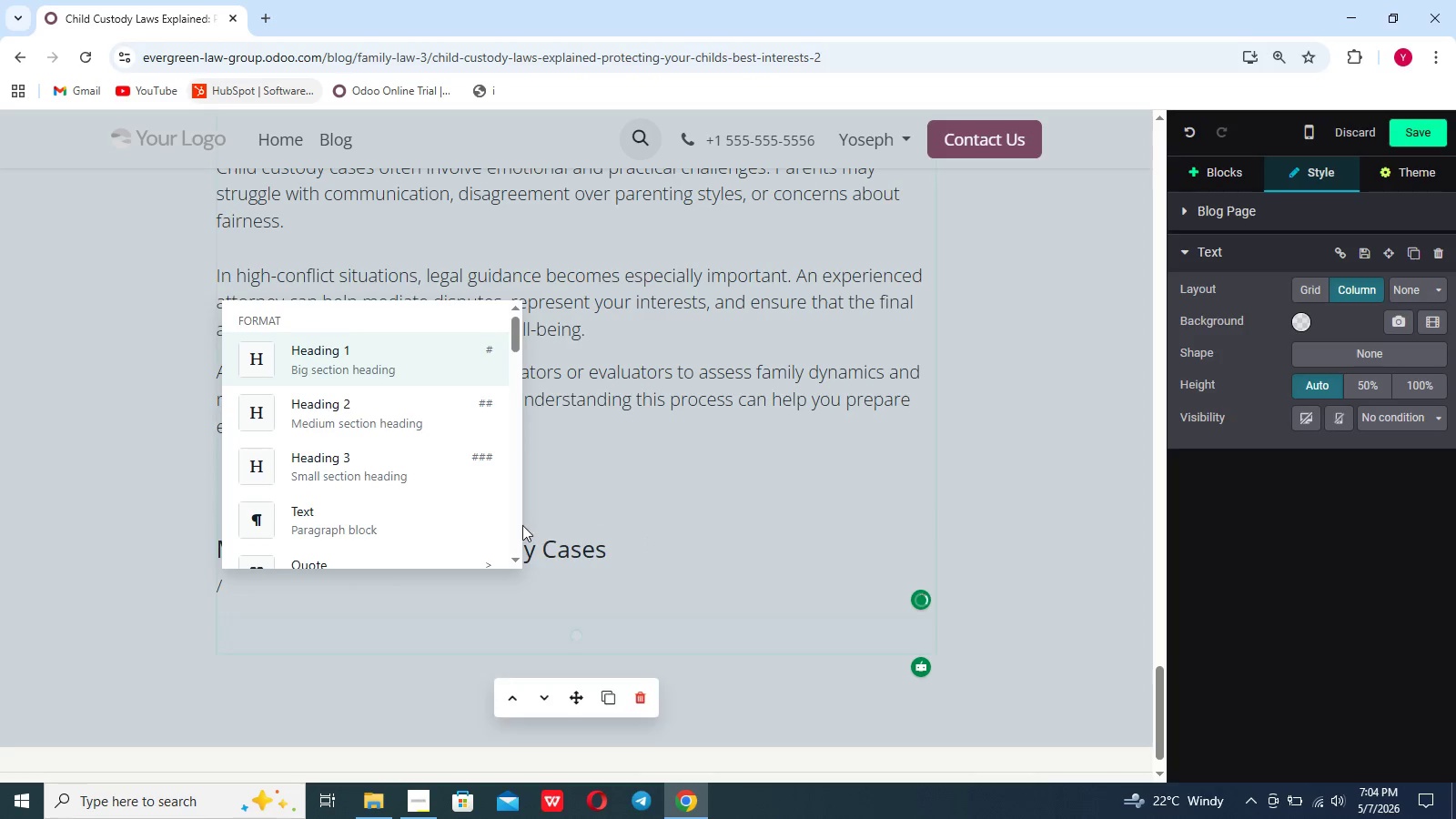 
scroll: coordinate [406, 500], scroll_direction: down, amount: 11.0
 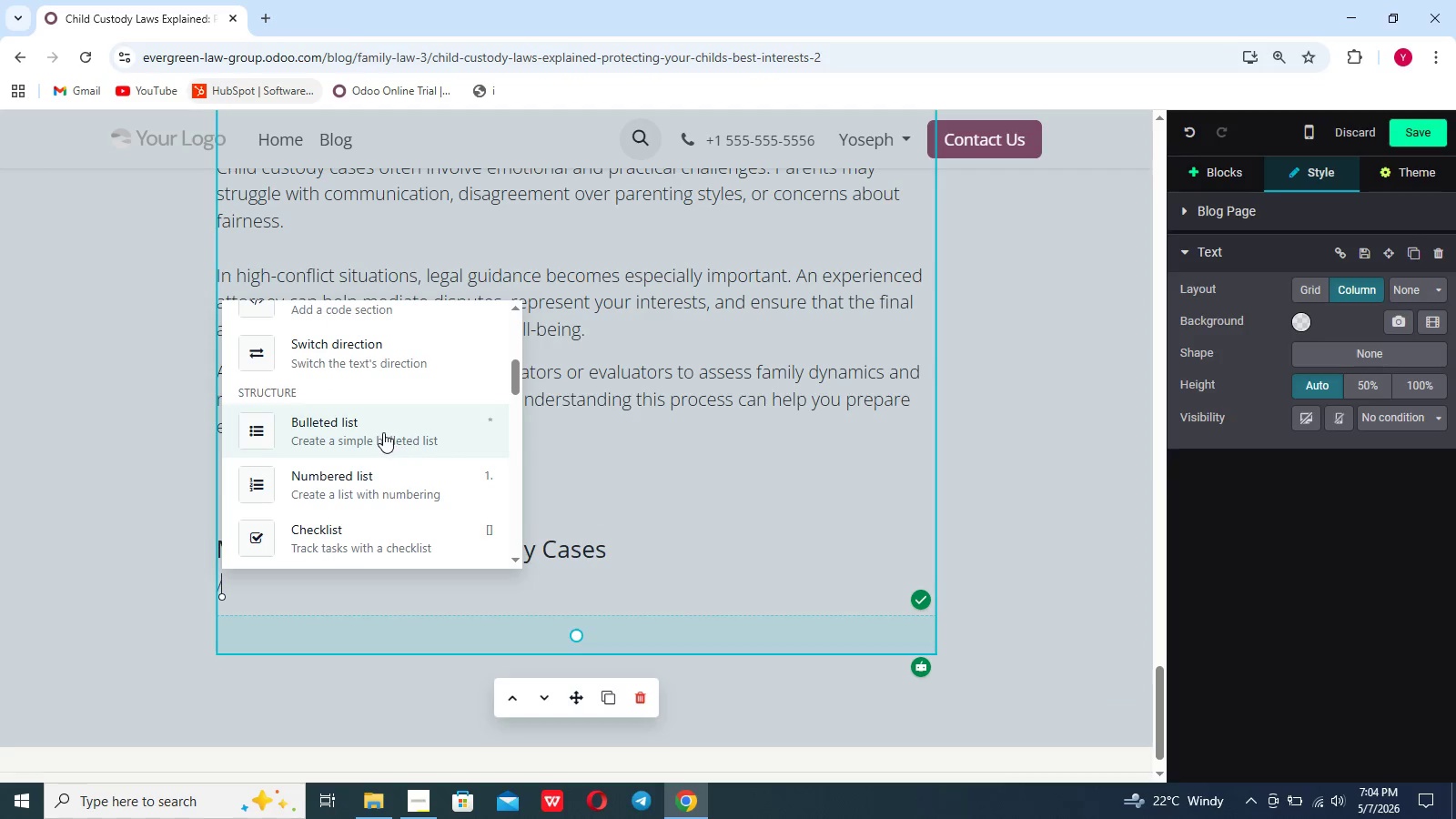 
left_click([383, 432])
 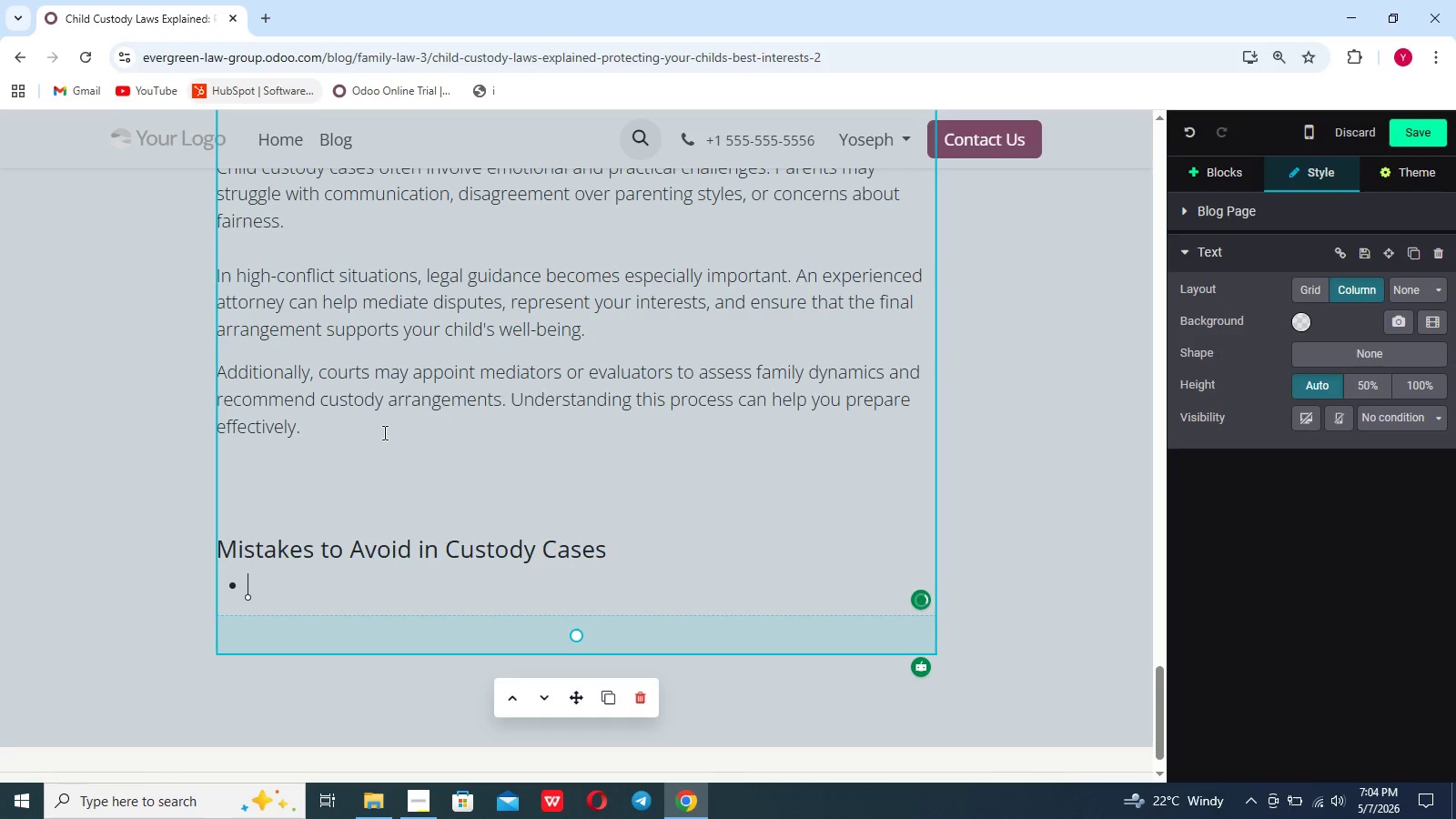 
type(SPEAking negatively about the other parent in front of the chu)
key(Backspace)
type(ild.)
 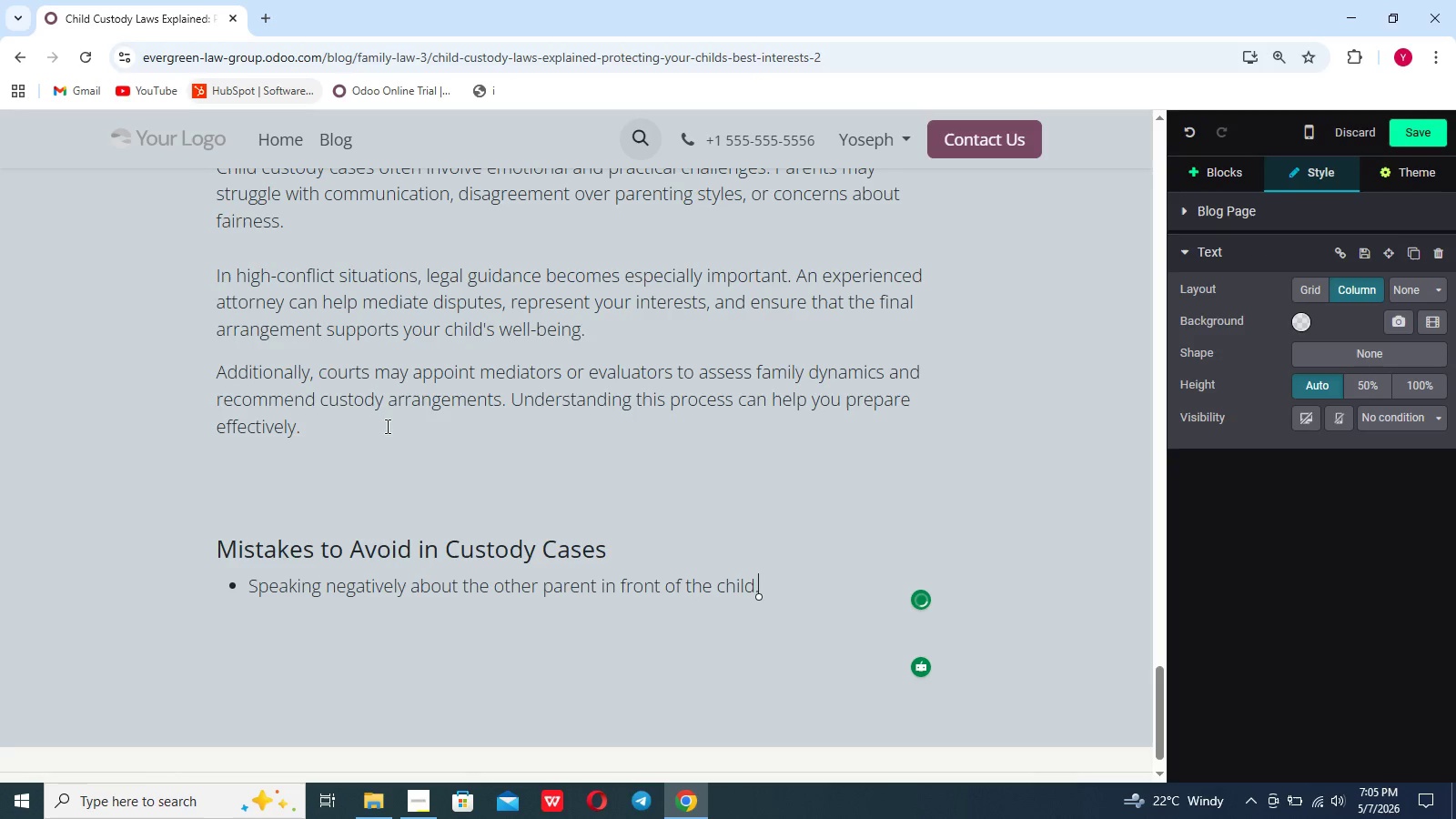 
key(Shift+Enter)
 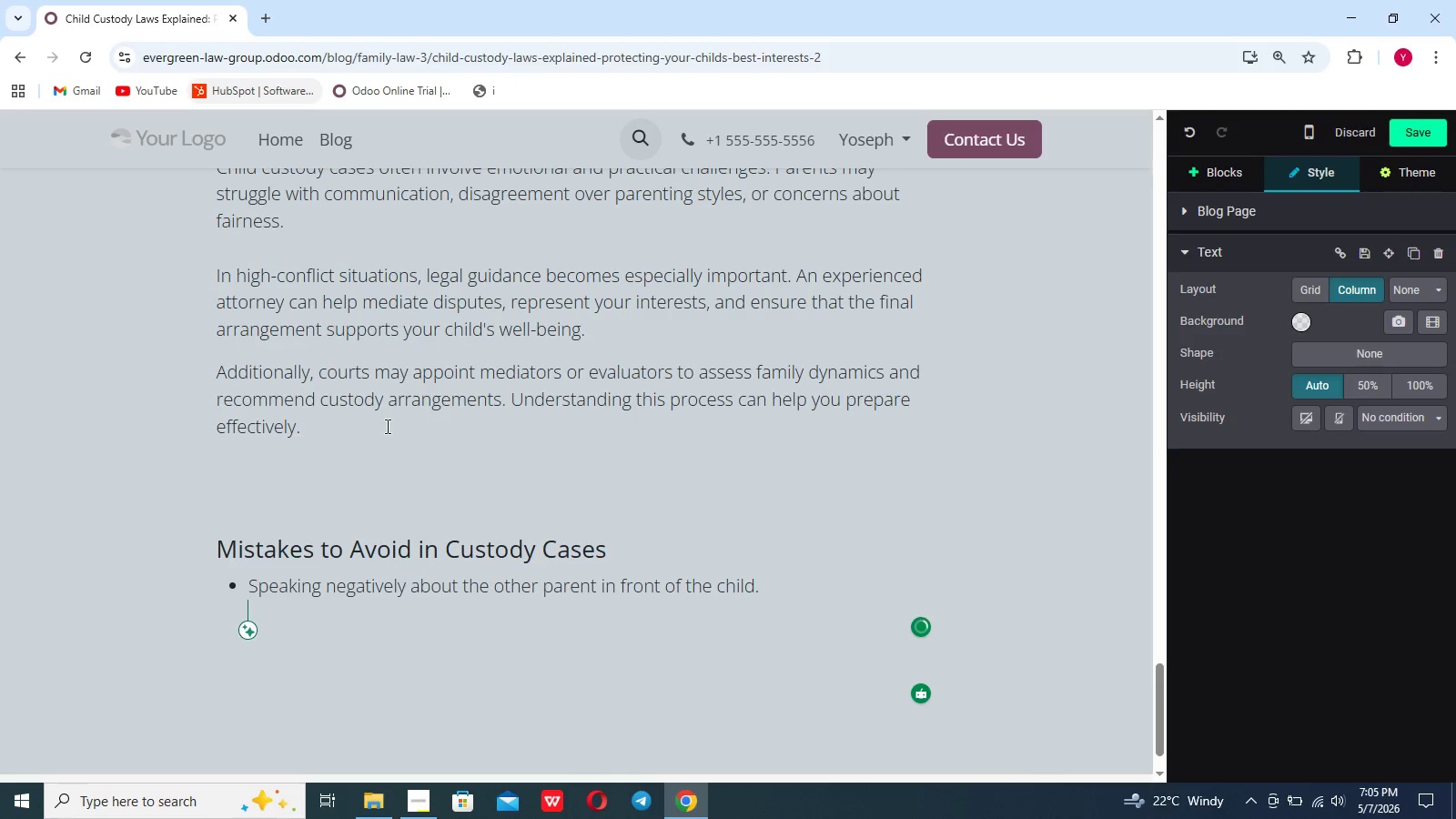 
key(Enter)
 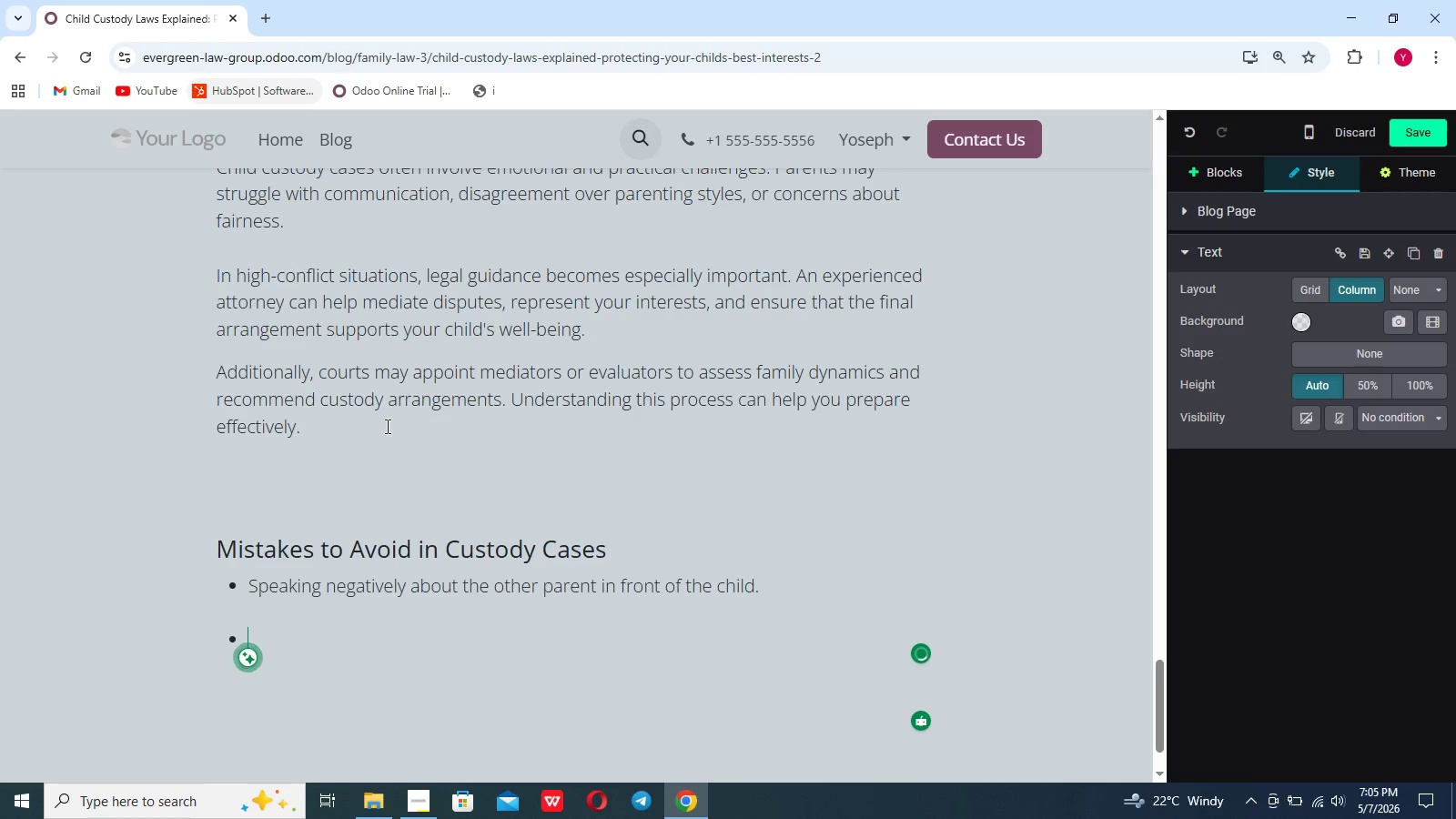 
type(Ignoring v)
key(Backspace)
type(court orders or arr)
key(Backspace)
key(Backspace)
type(greement)
 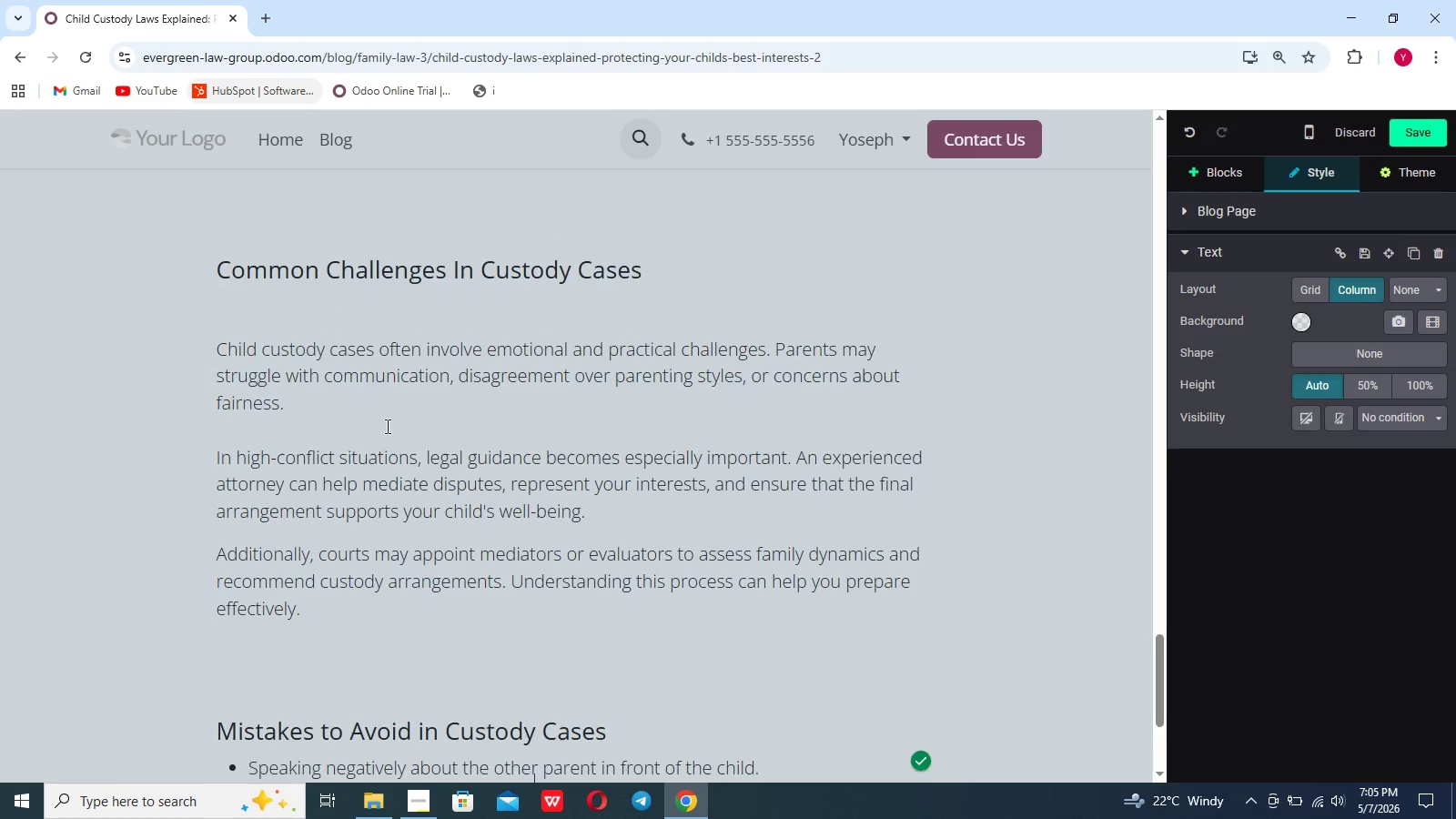 
scroll: coordinate [386, 426], scroll_direction: up, amount: 6.0
 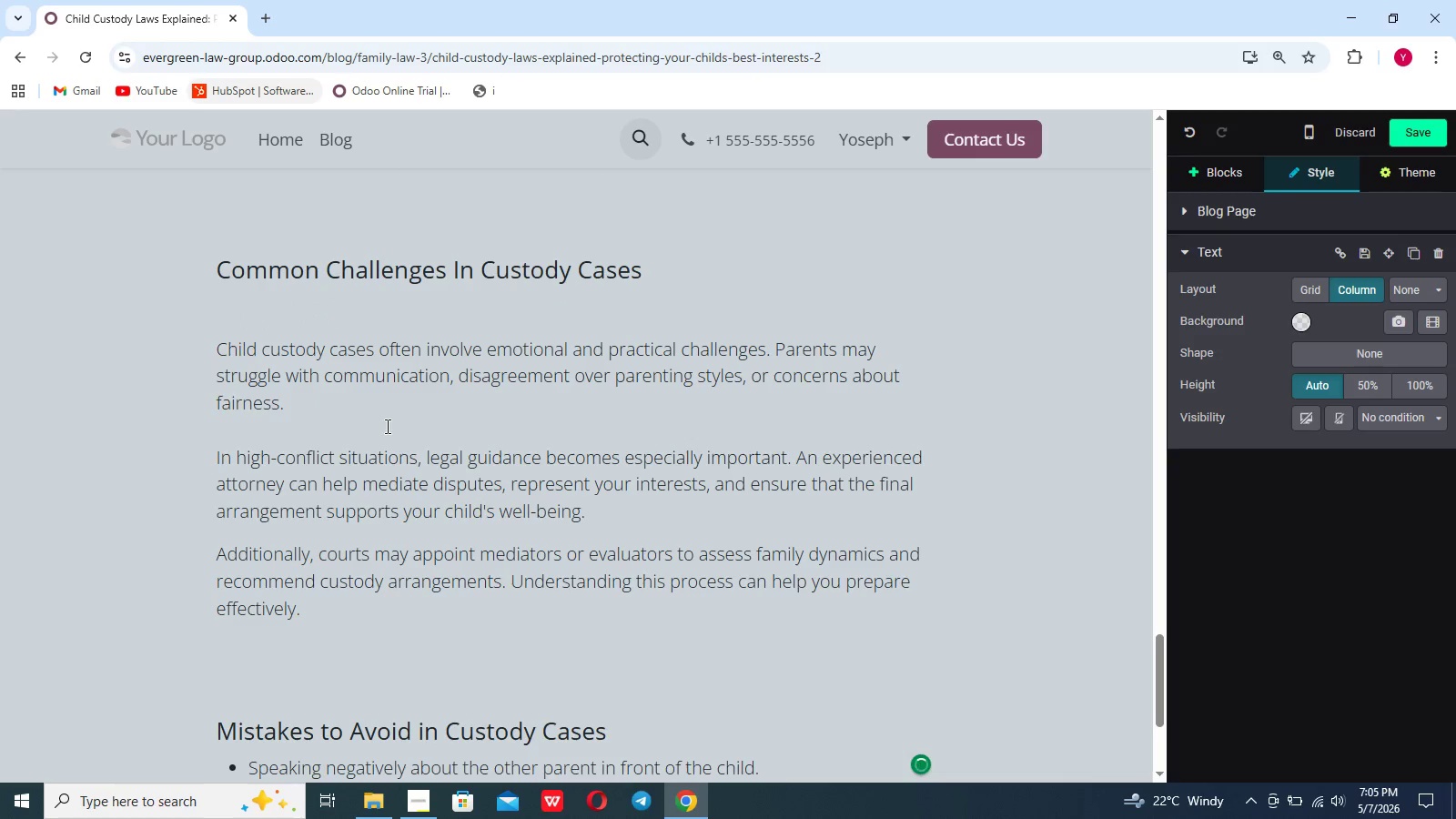 
key(S)
 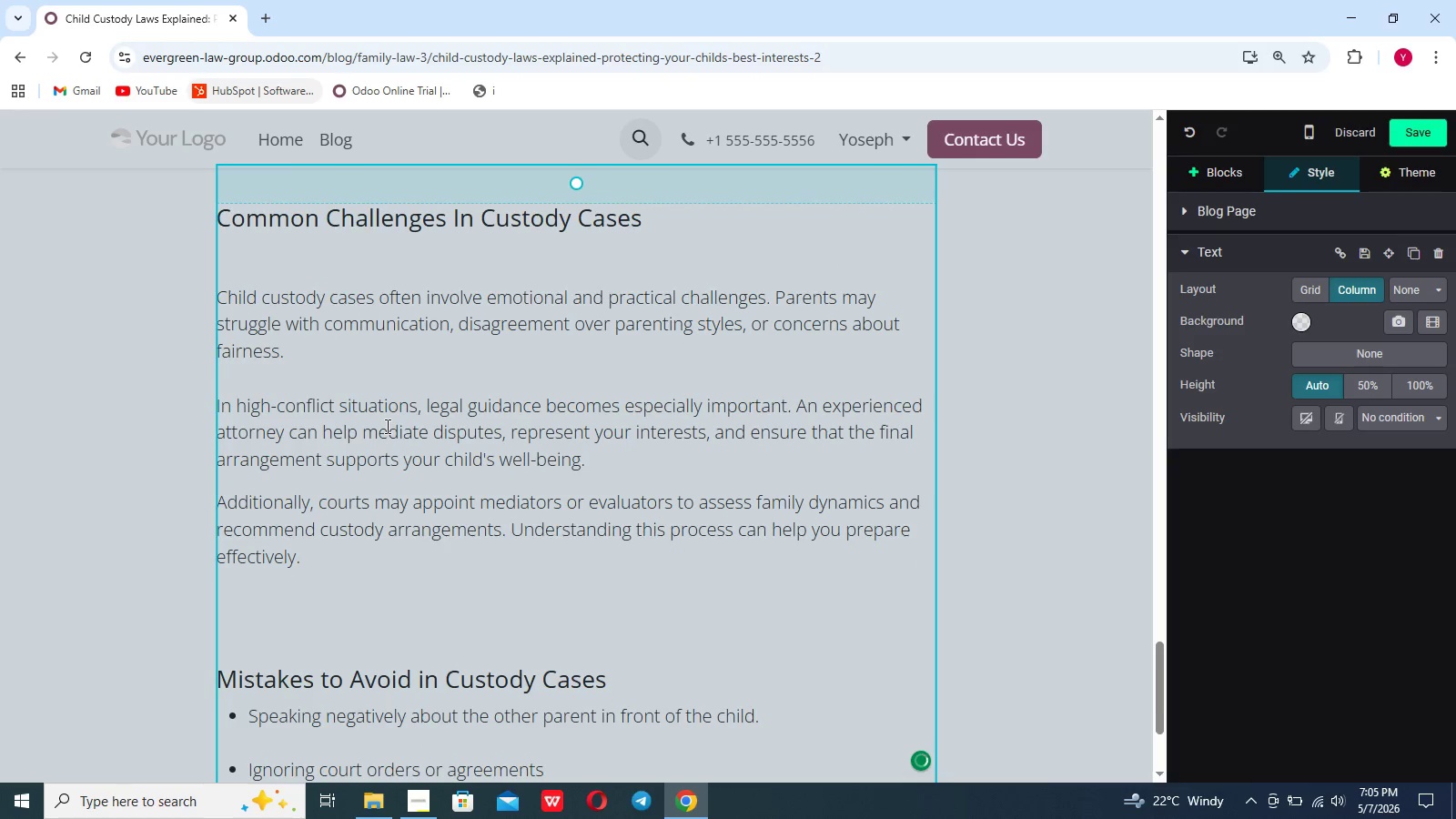 
scroll: coordinate [386, 426], scroll_direction: down, amount: 12.0
 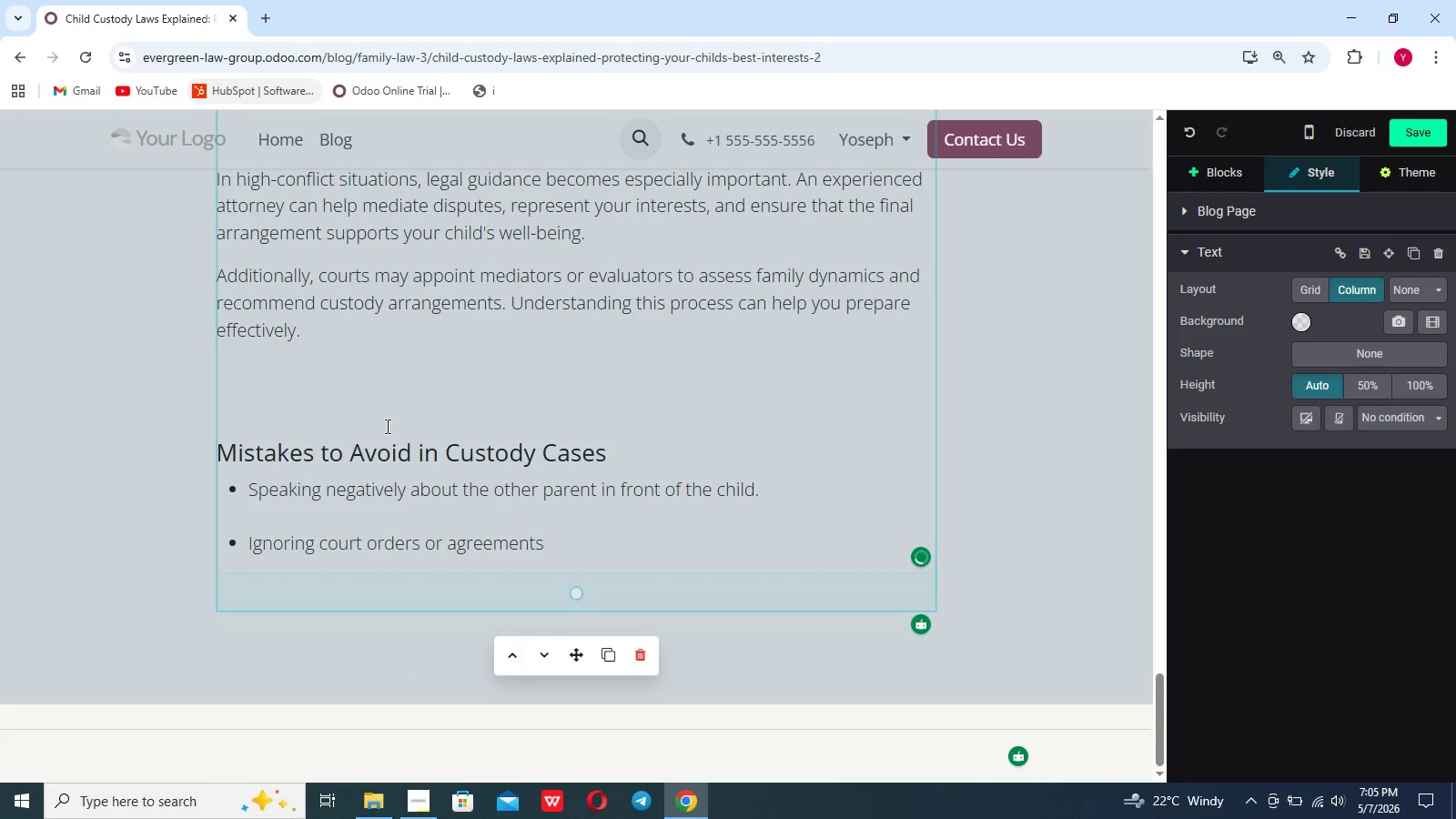 
key(Shift+Enter)
 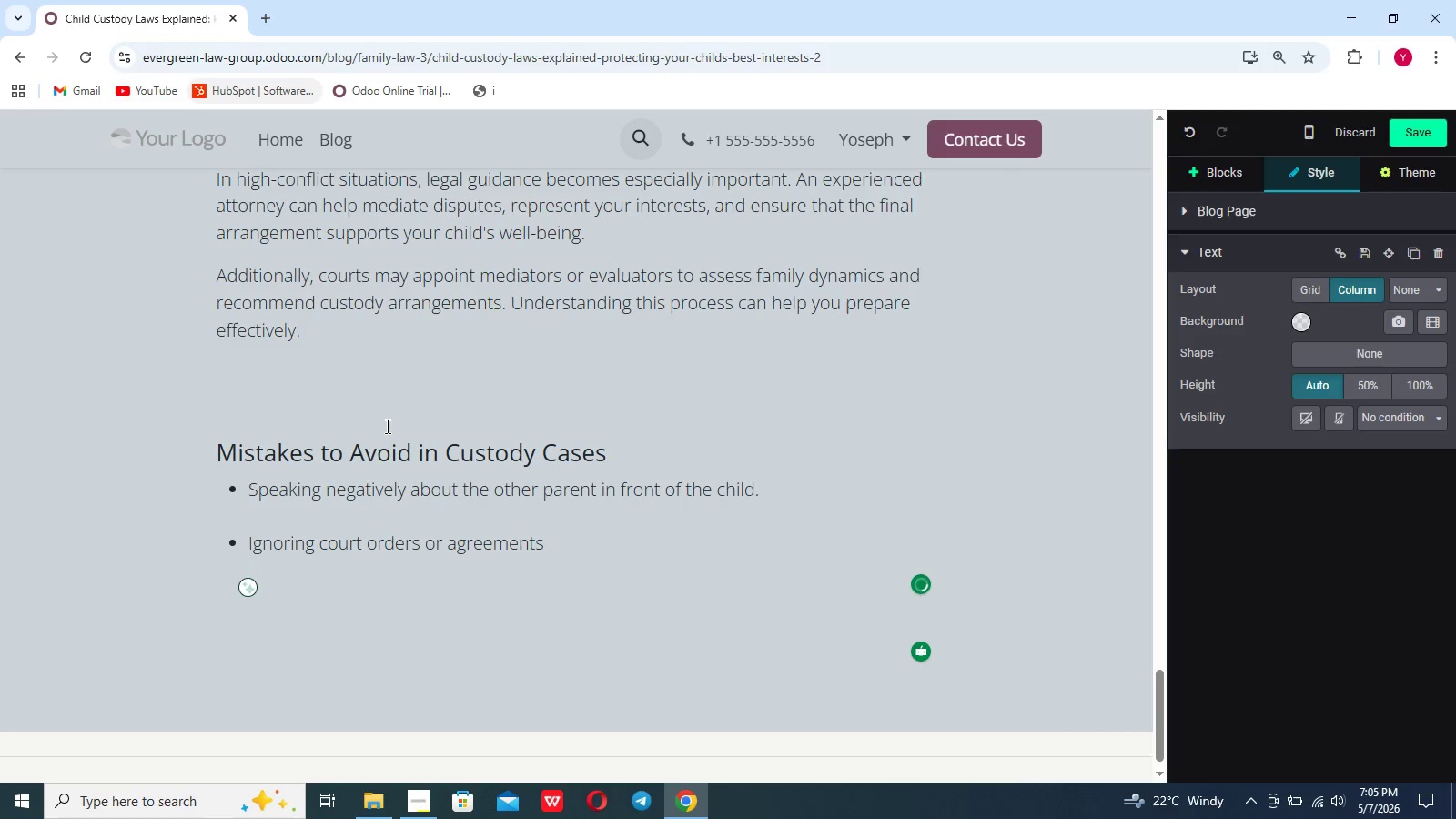 
key(Enter)
 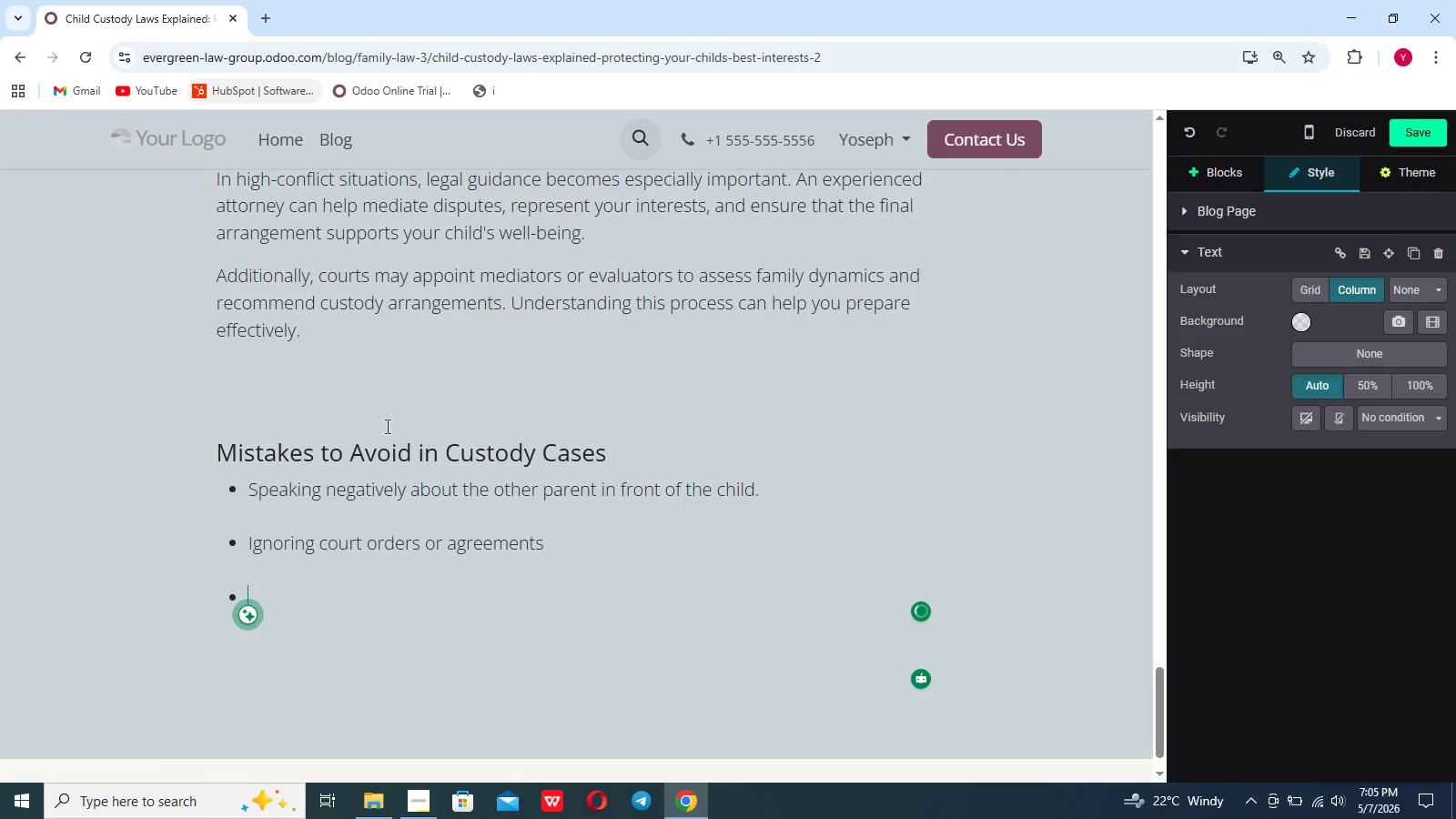 
type(Fal)
key(Backspace)
type(iling to document imo)
key(Backspace)
type(portant interactions)
 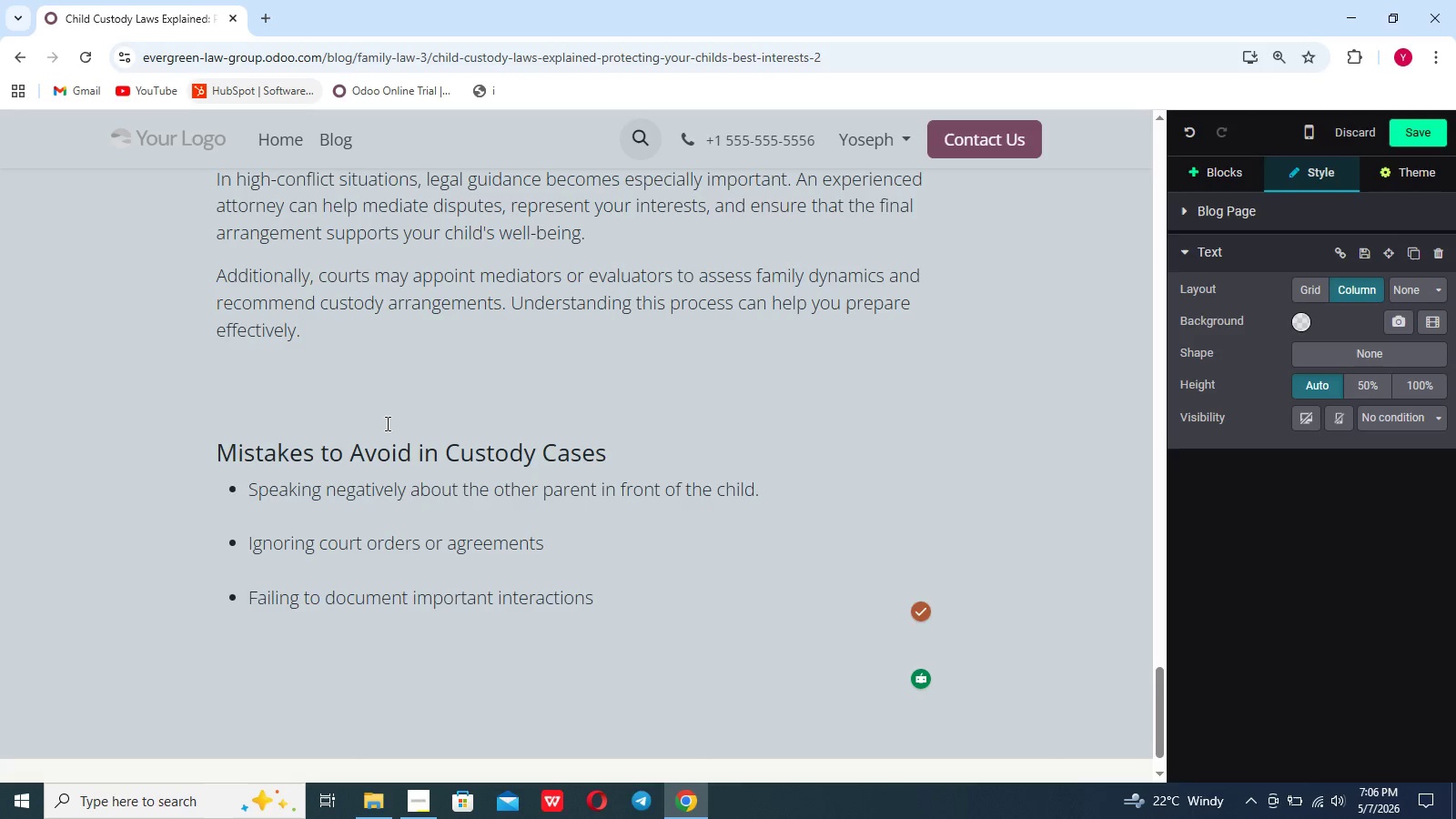 
left_click([386, 423])
 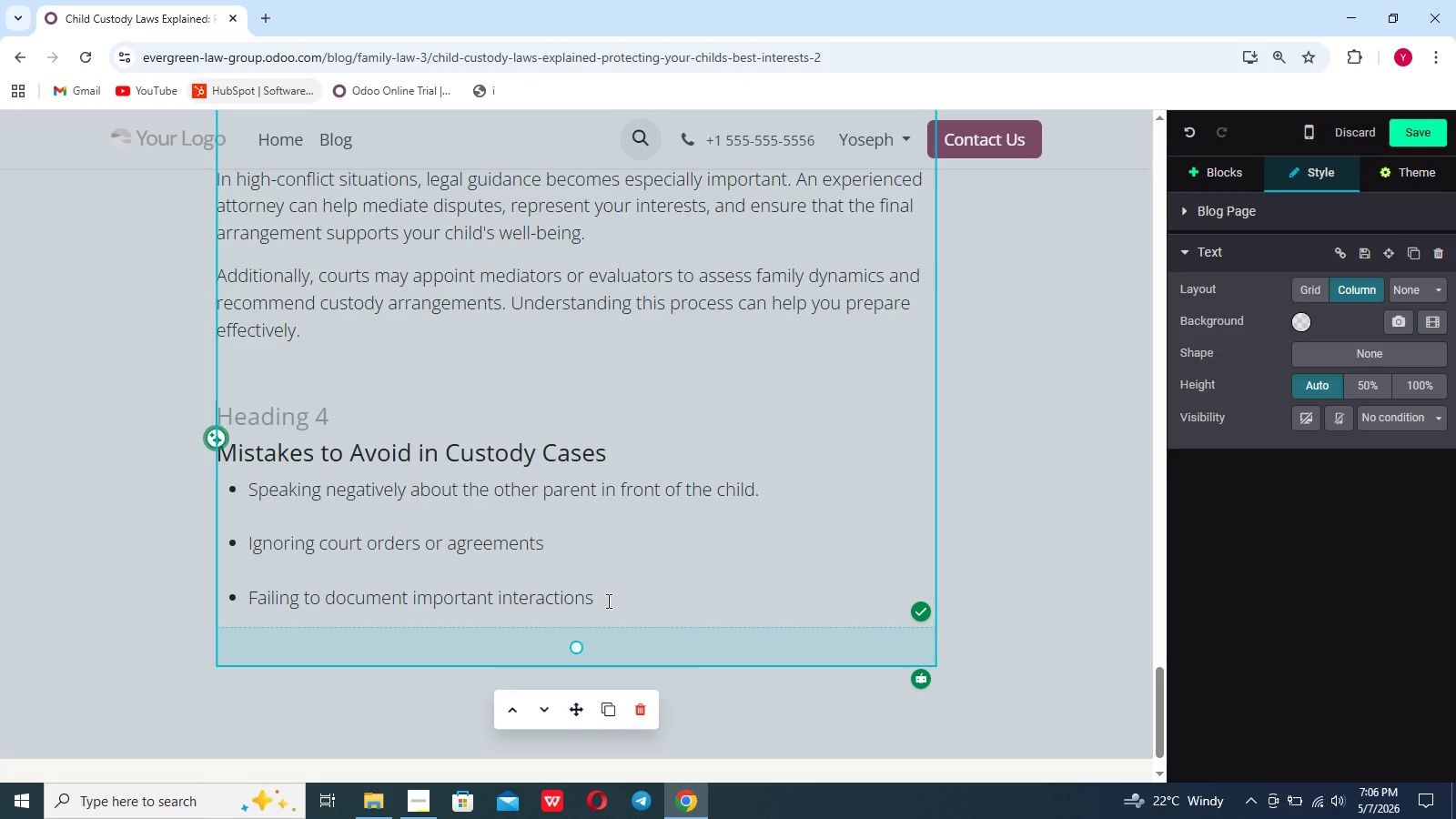 
left_click([607, 601])
 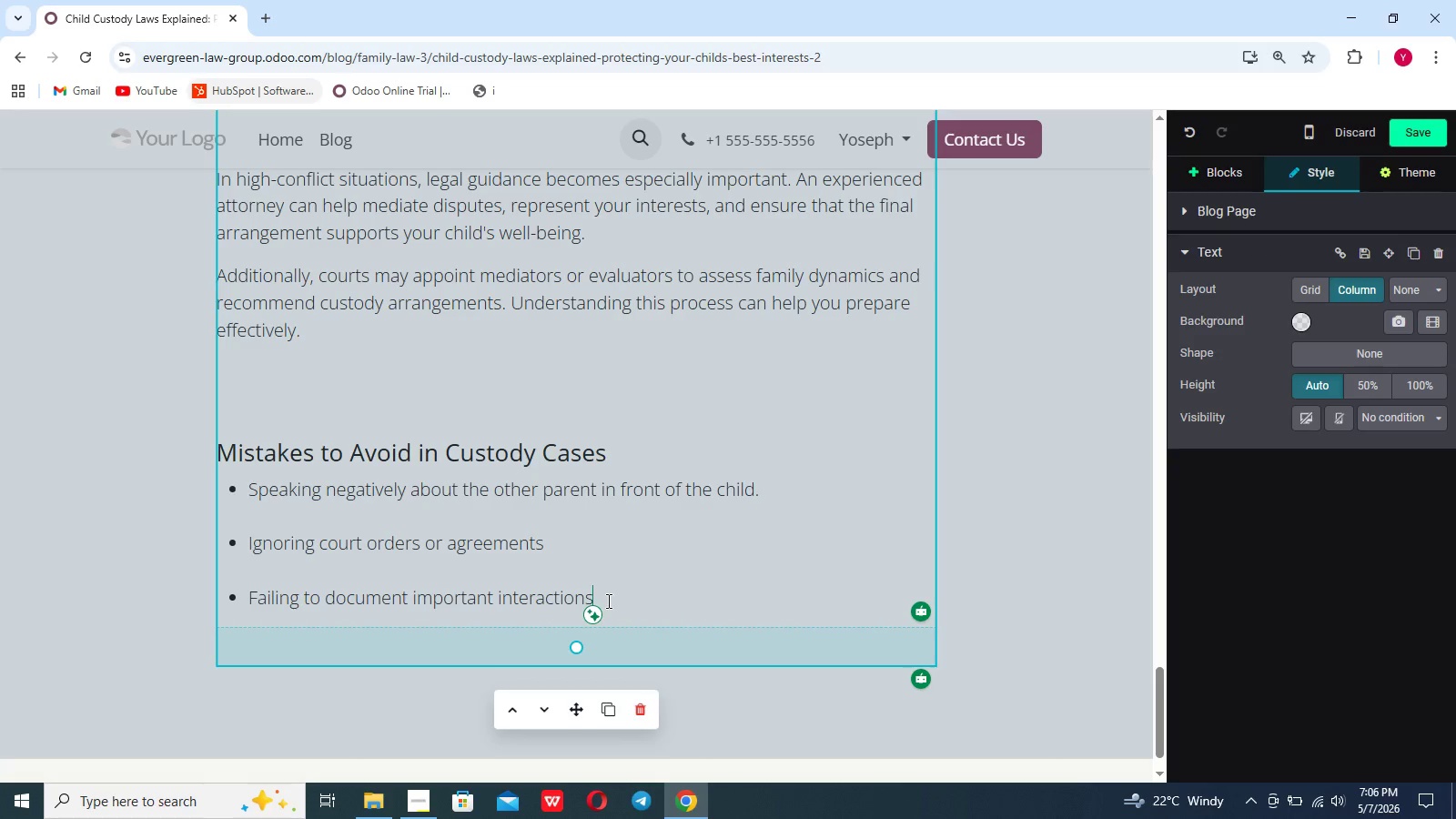 
key(Shift+Enter)
 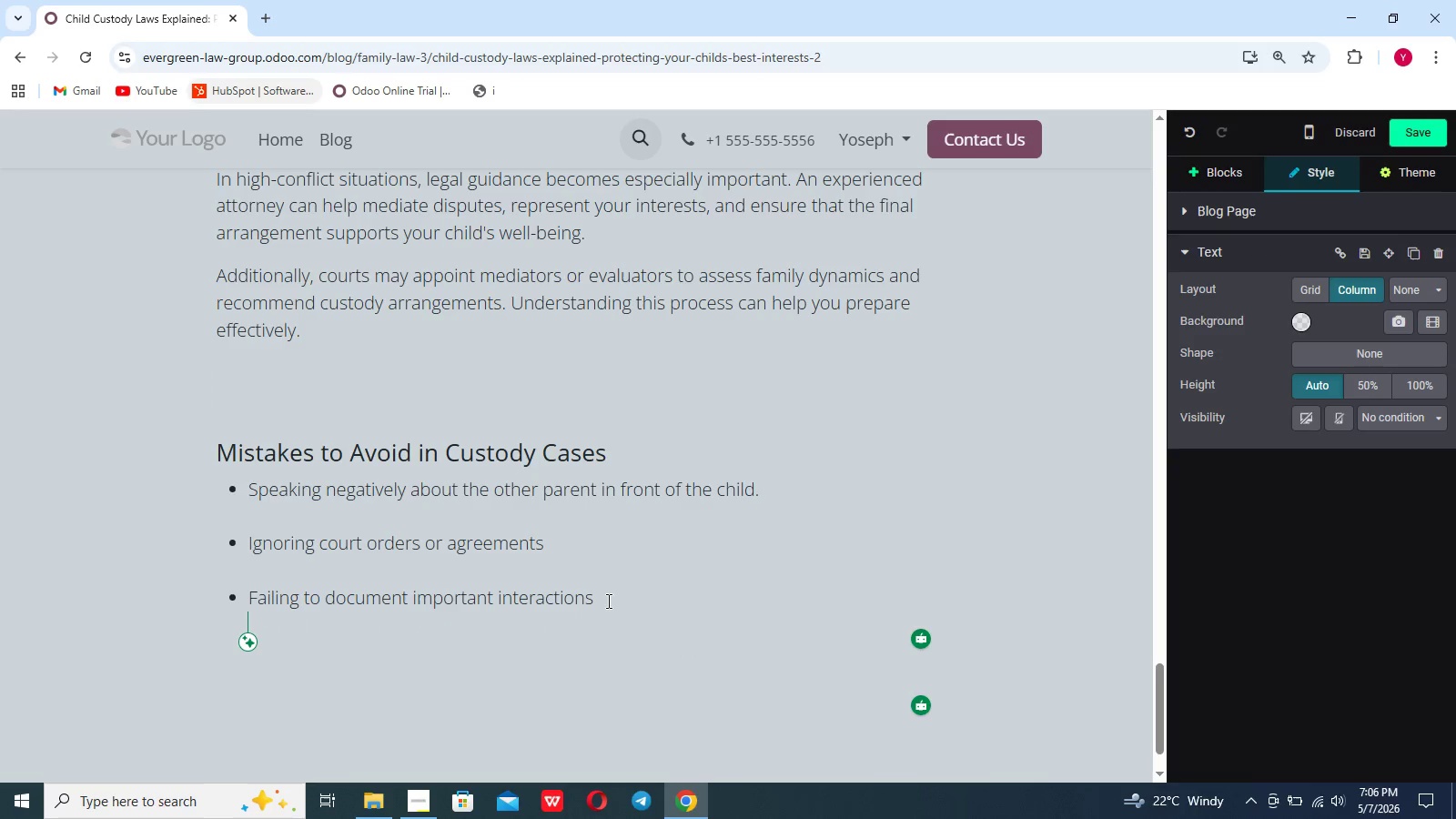 
key(Enter)
 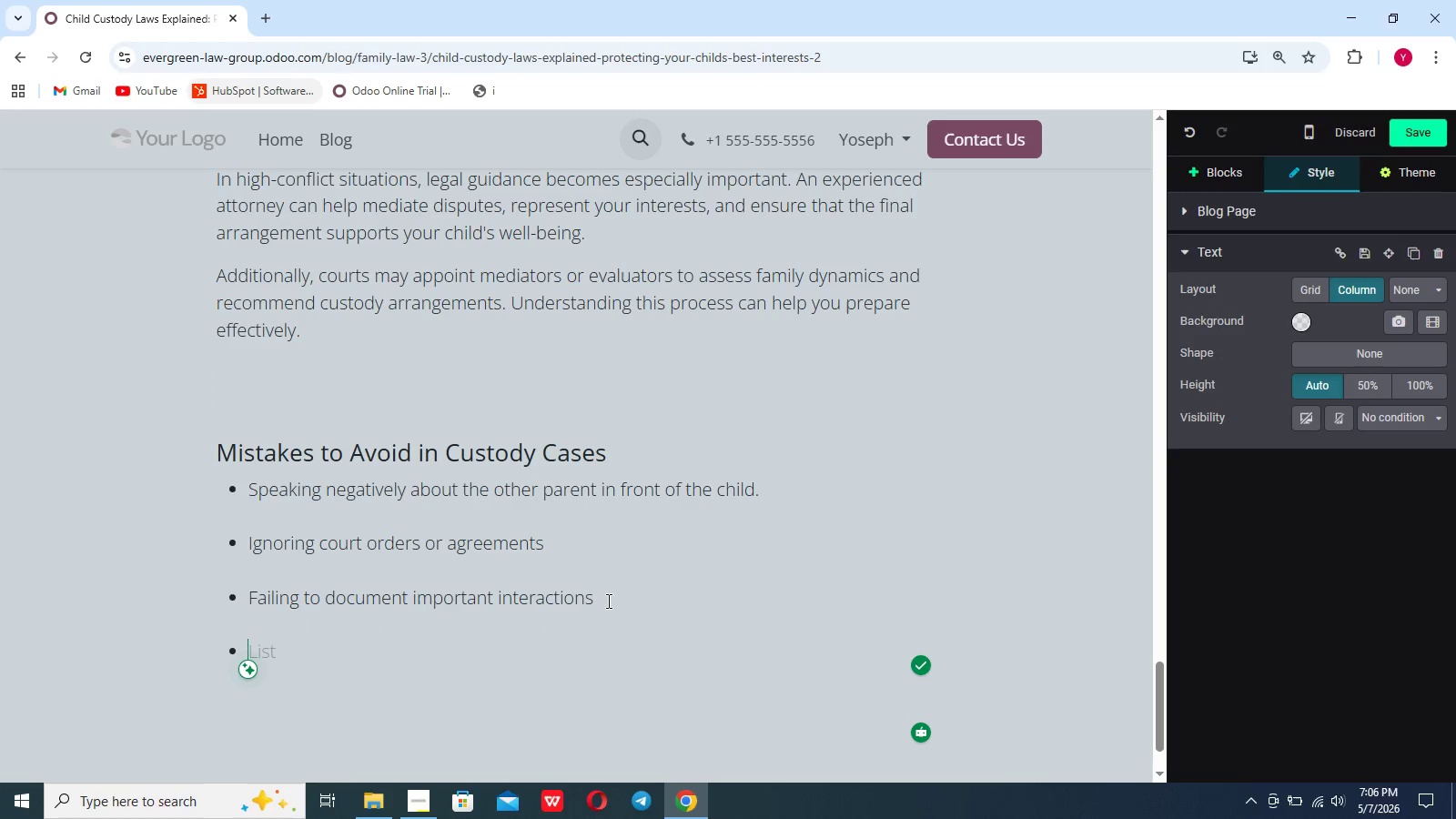 
wait(5.17)
 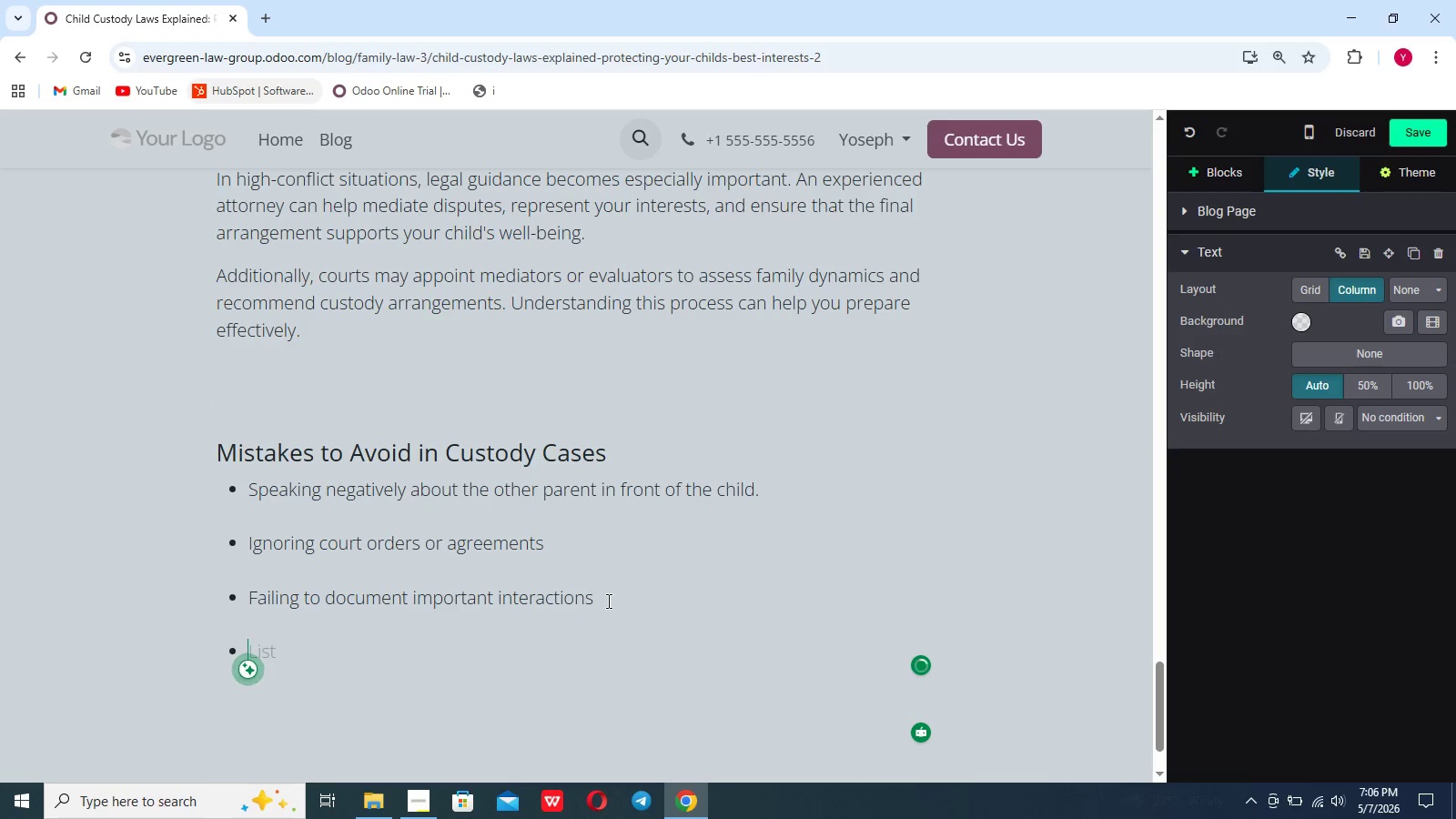 
type(Letting emoto)
key(Backspace)
type(ions de)
key(Backspace)
type(rive desicions instead of focusing on the child's nd)
key(Backspace)
type(eed)
 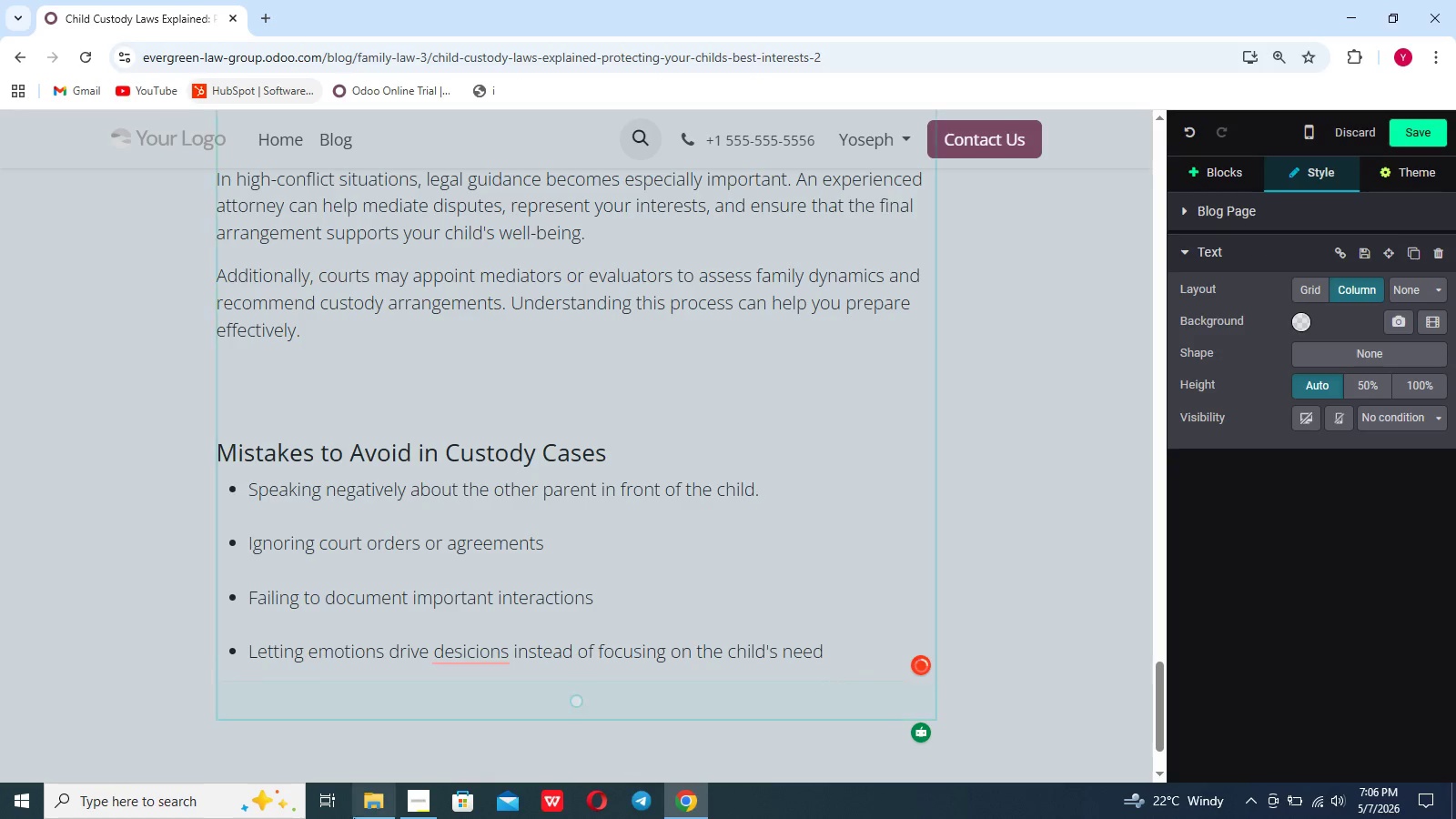 
key(S)
 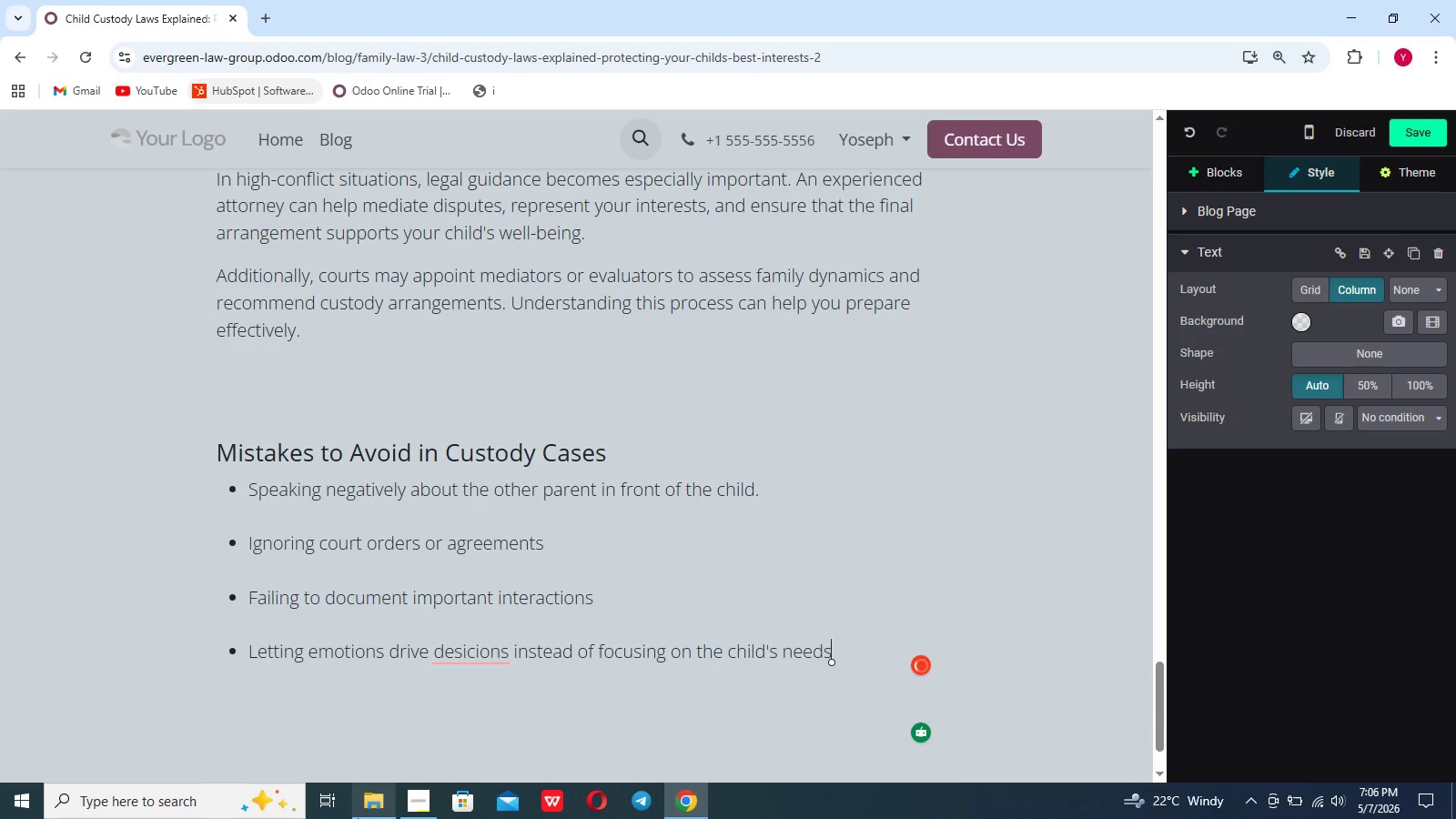 
key(Period)
 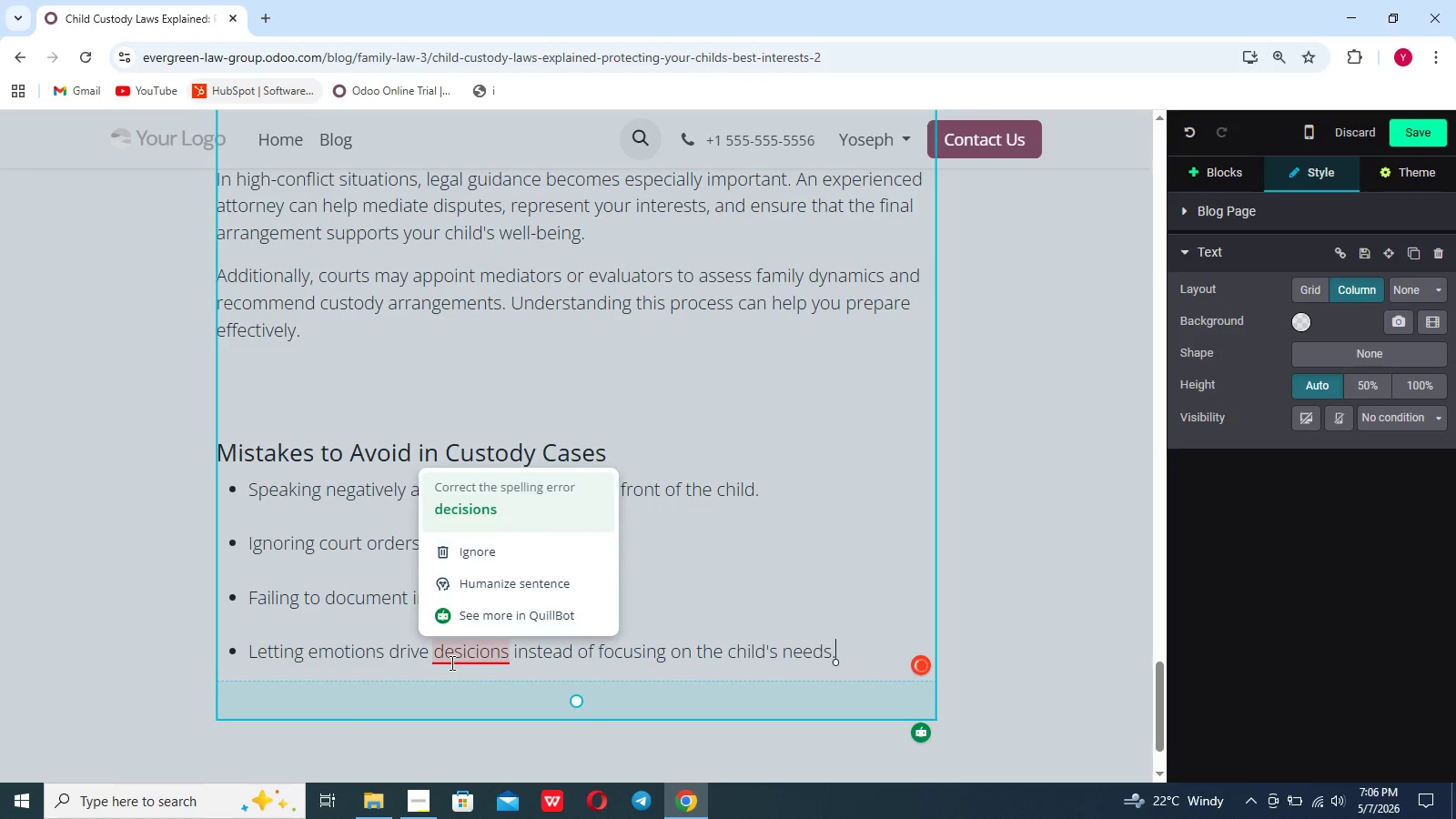 
left_click([497, 502])
 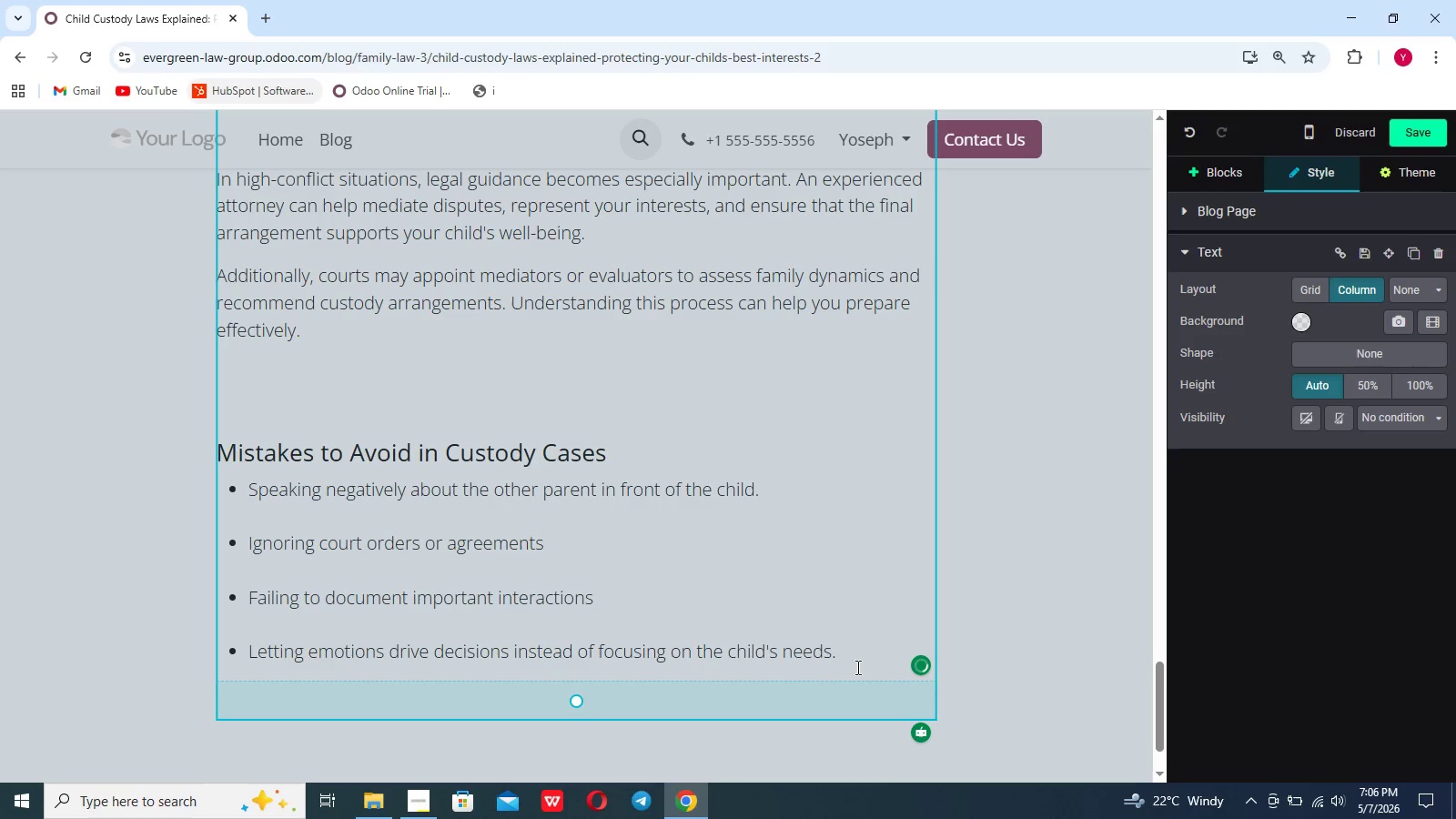 
left_click([844, 652])
 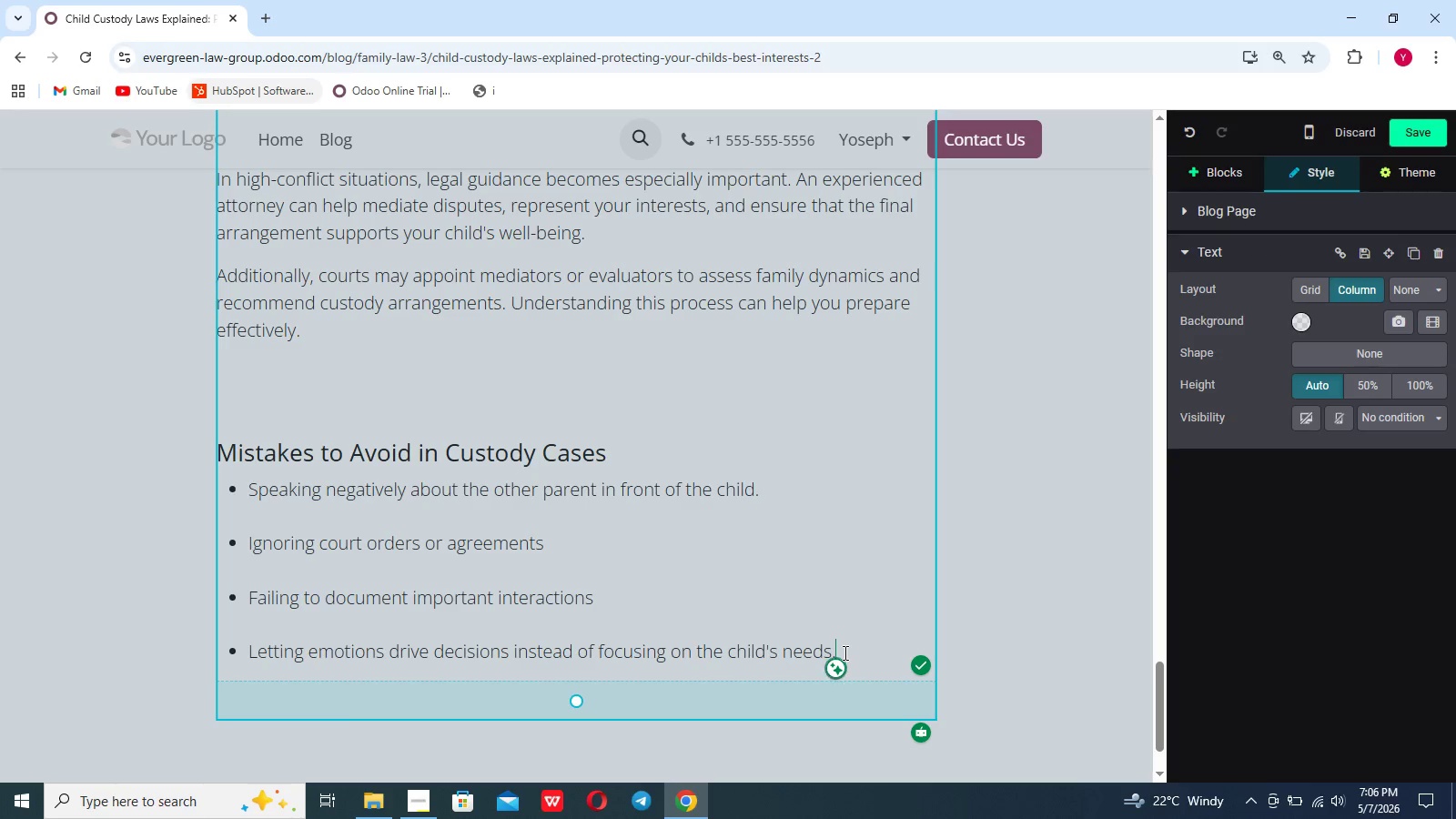 
key(Shift+Enter)
 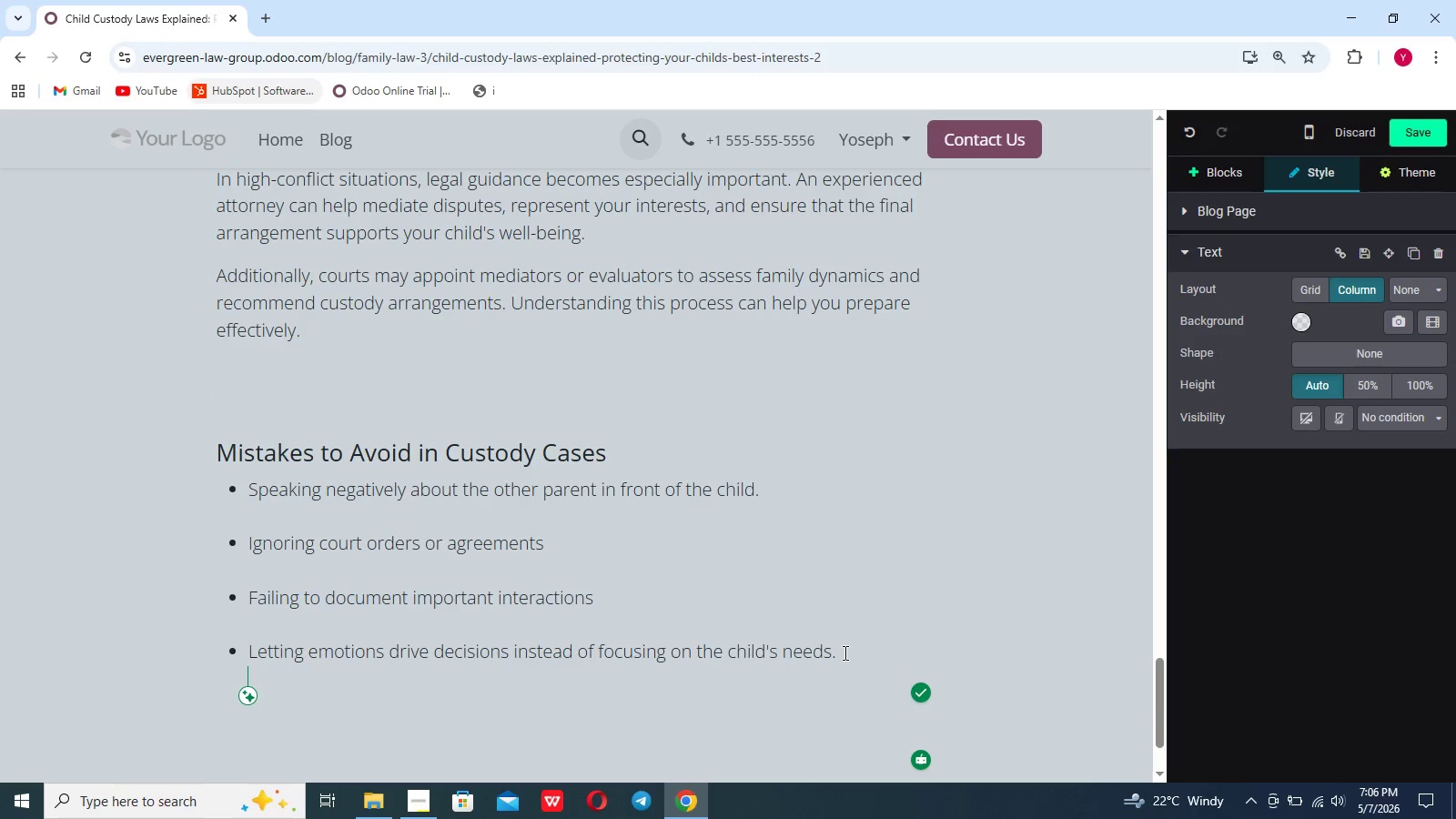 
key(Enter)
 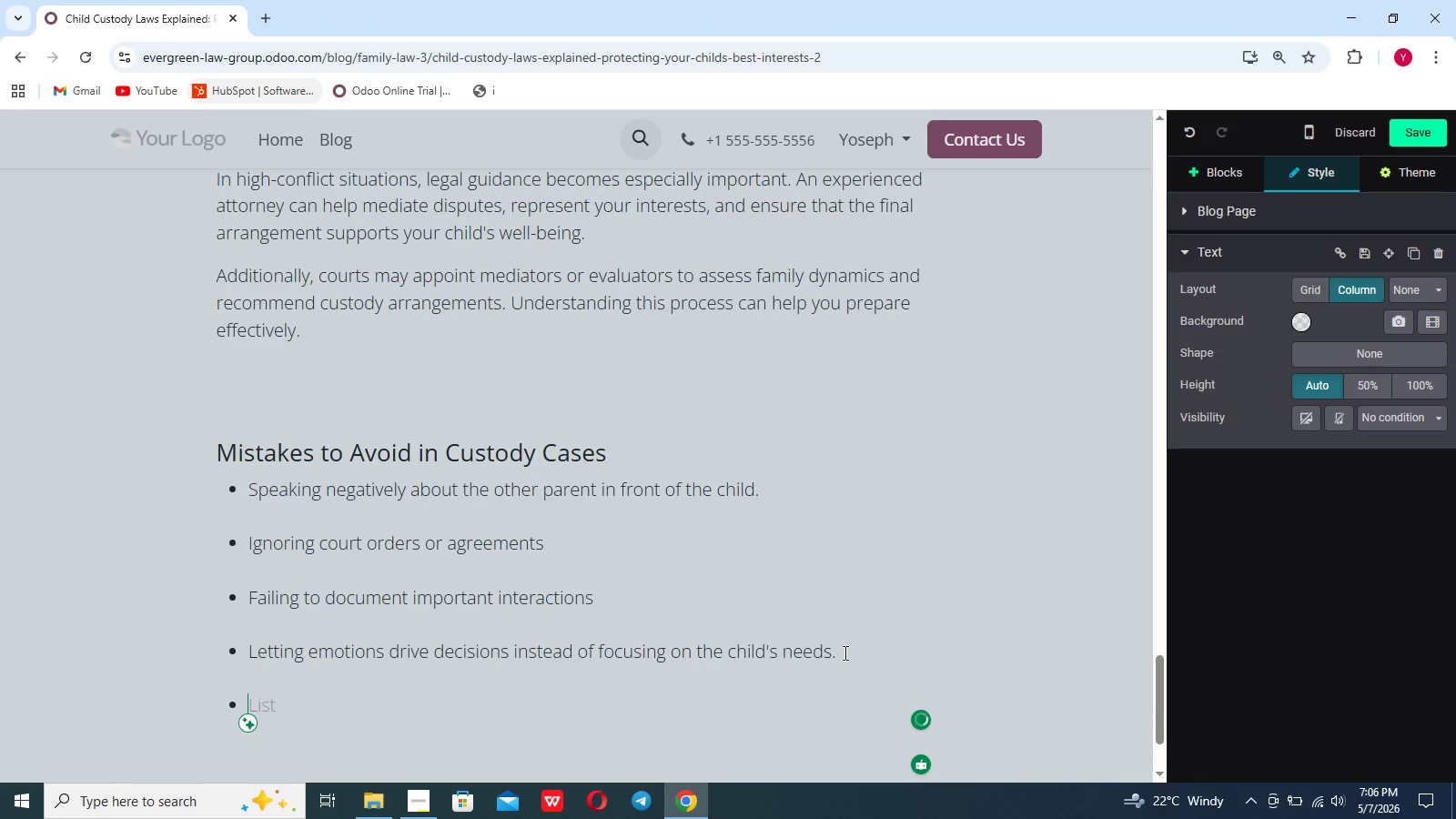 
type(Avoid legal advices)
key(Backspace)
 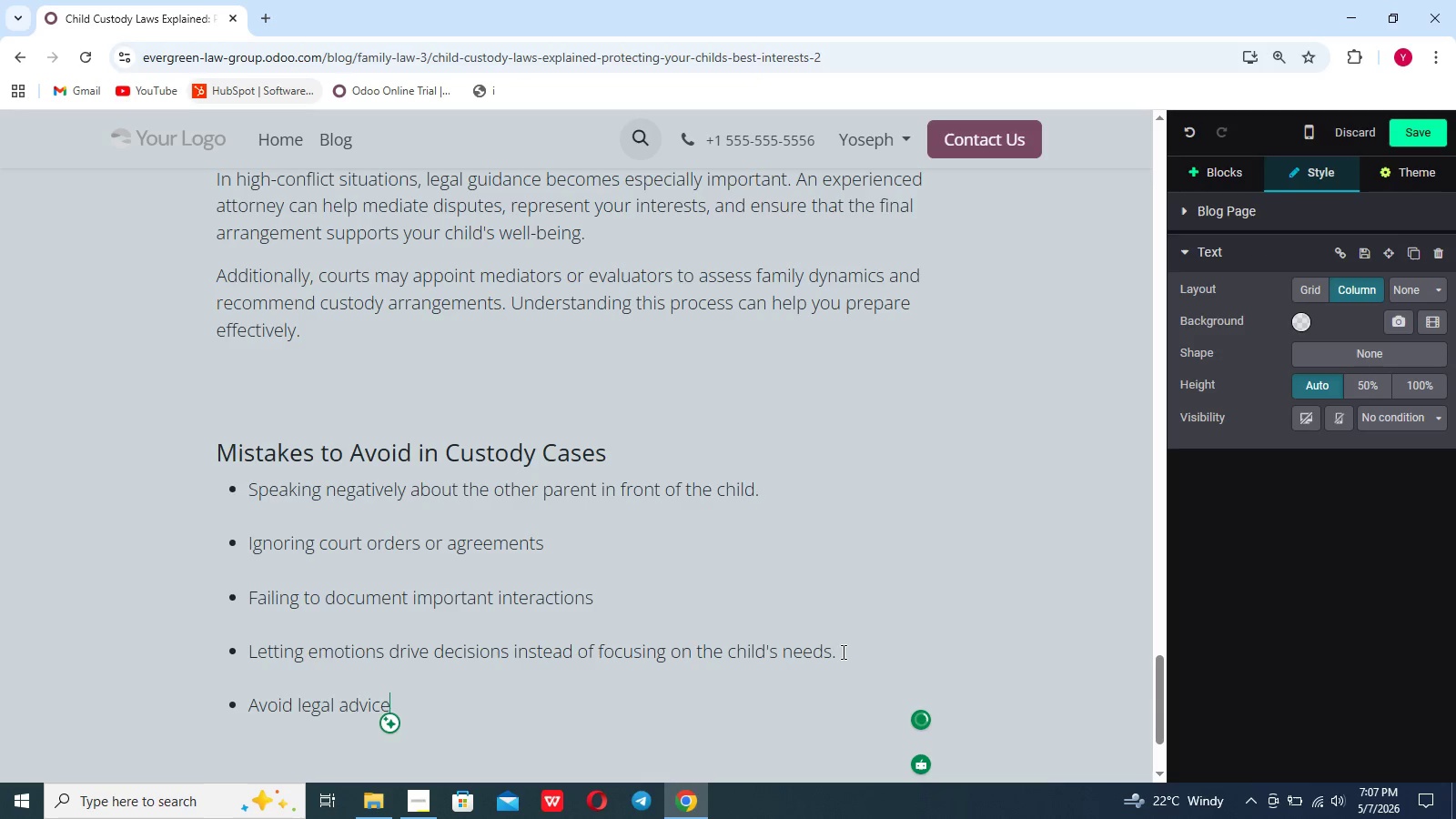 
hold_key(key=ShiftRight, duration=0.8)
 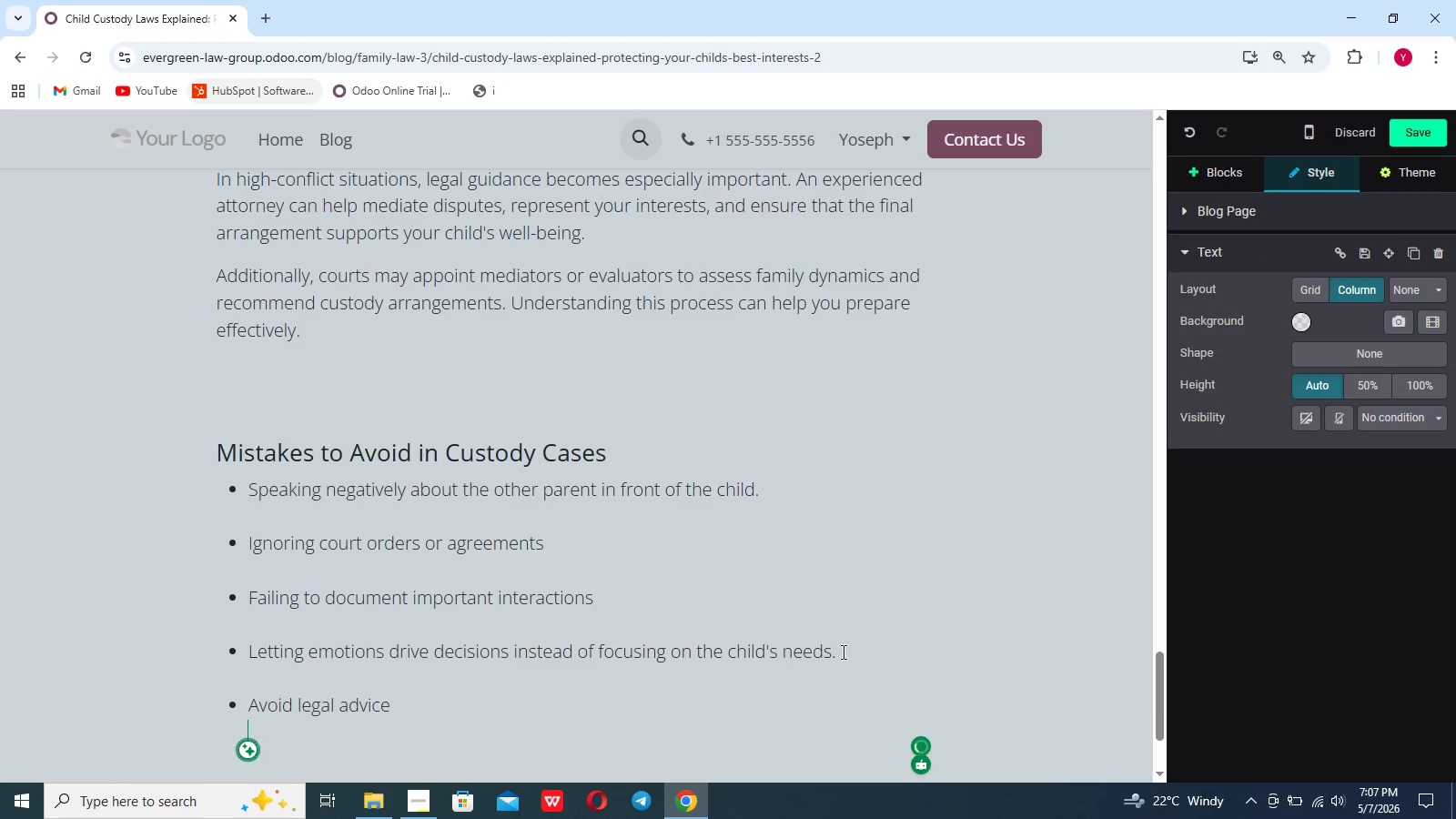 
hold_key(key=Enter, duration=0.48)
 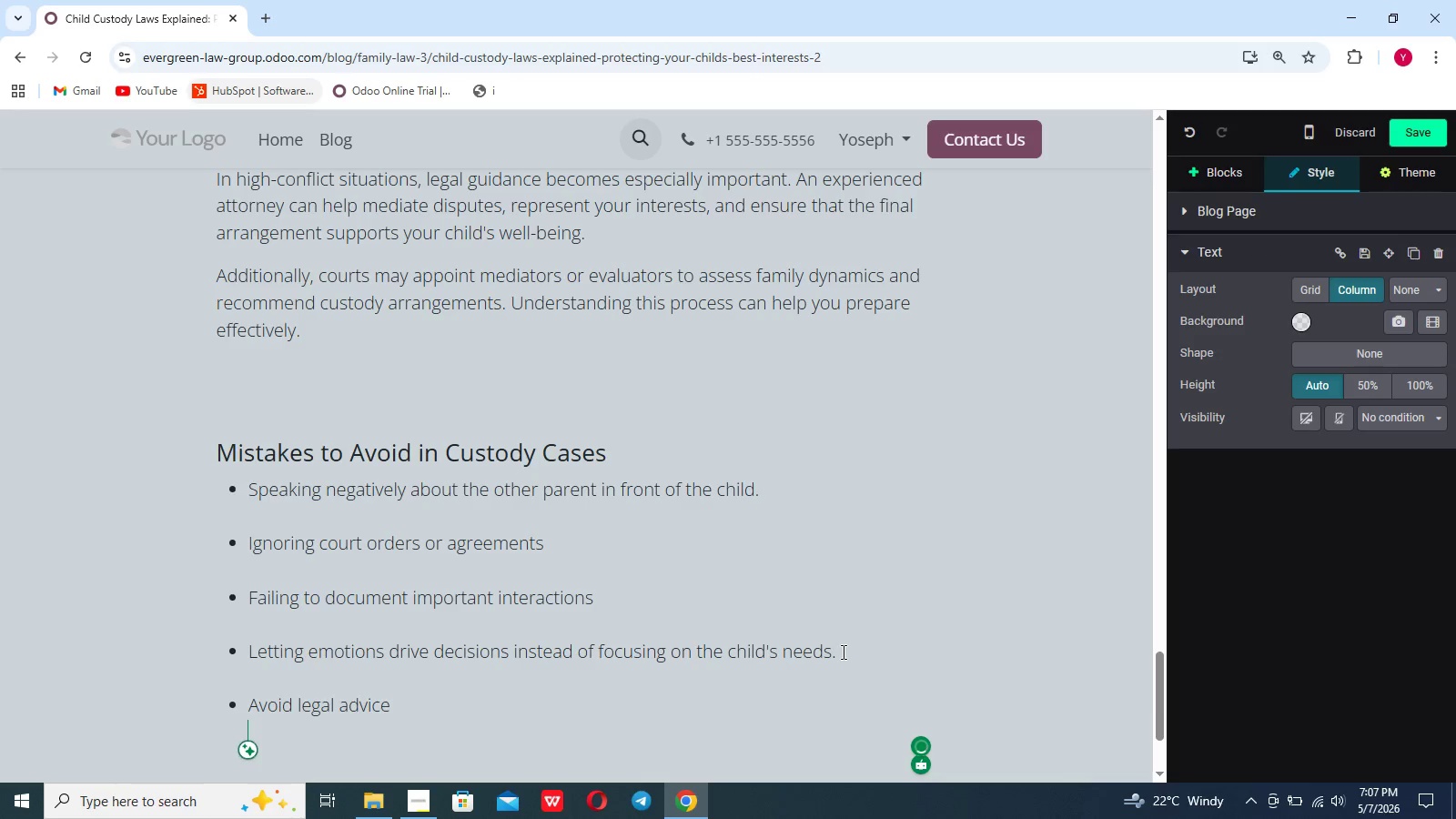 
key(Shift+Enter)
 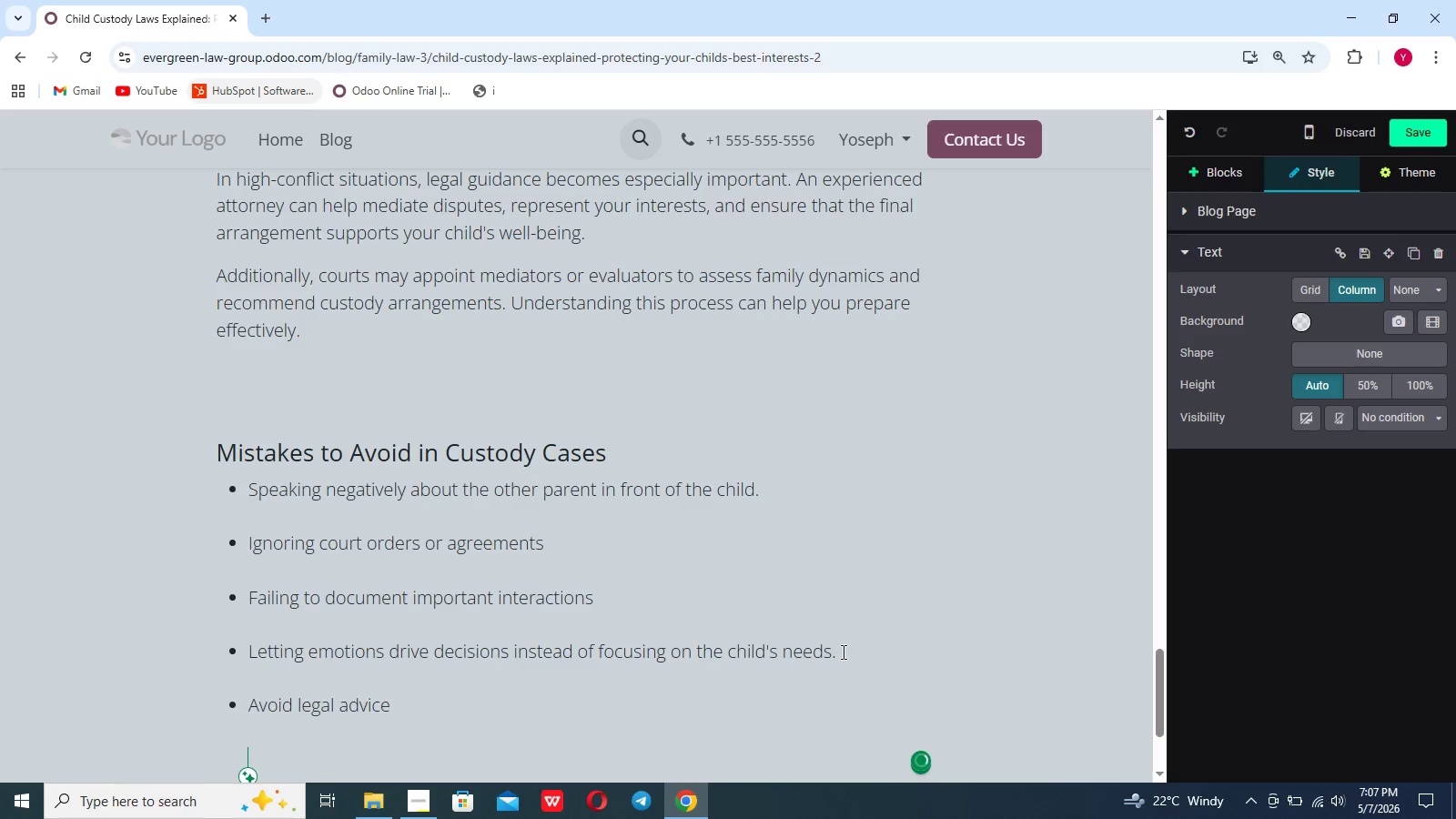 
type(Avoid these mistakes can help u)
key(Backspace)
type(you gro)
key(Backspace)
key(Backspace)
key(Backspace)
type(present an s)
key(Backspace)
key(Backspace)
key(Backspace)
type( stronger case and maintain a healthier envirponment for your child.)
 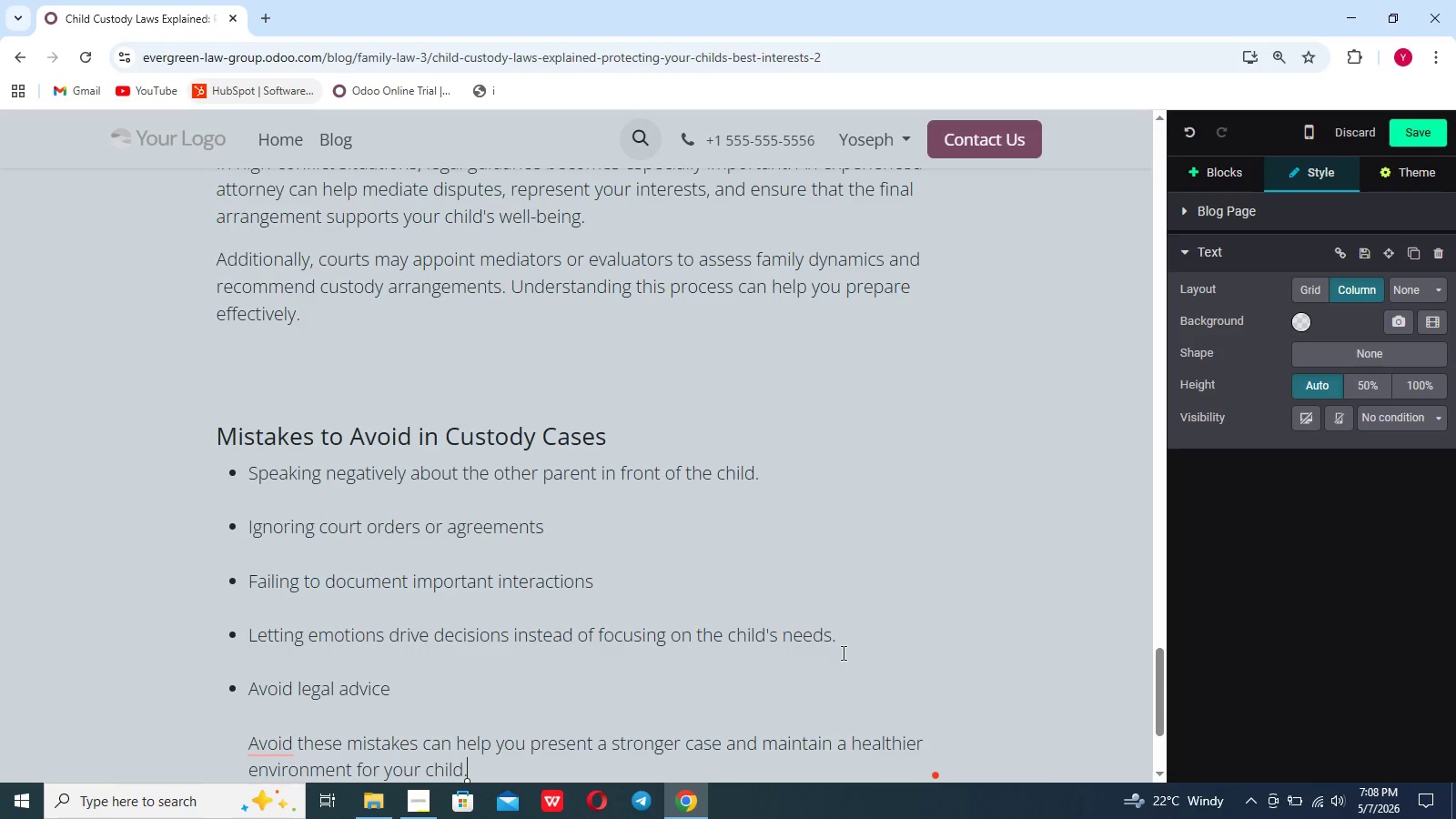 
wait(17.22)
 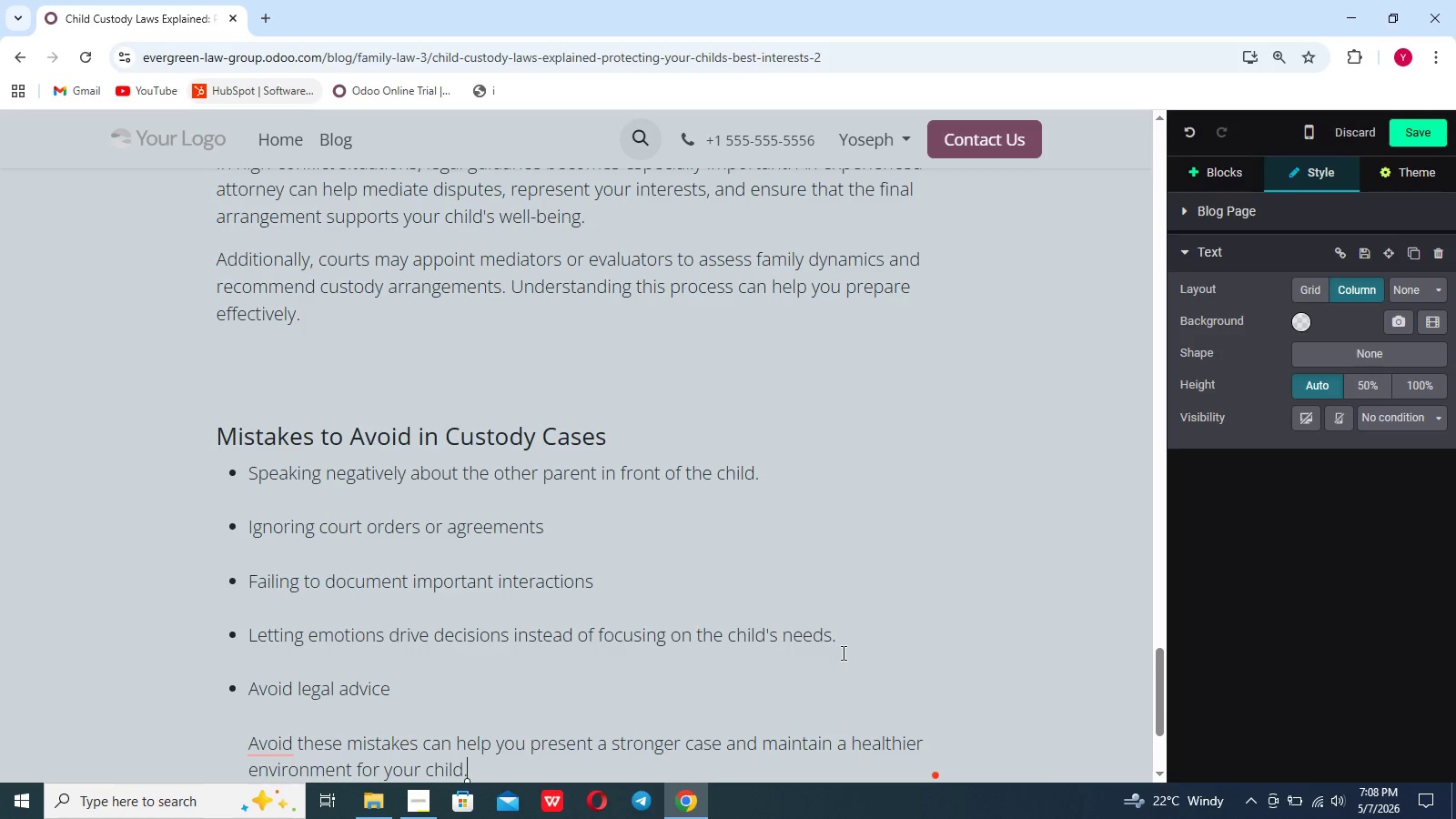 
scroll: coordinate [842, 652], scroll_direction: down, amount: 8.0
 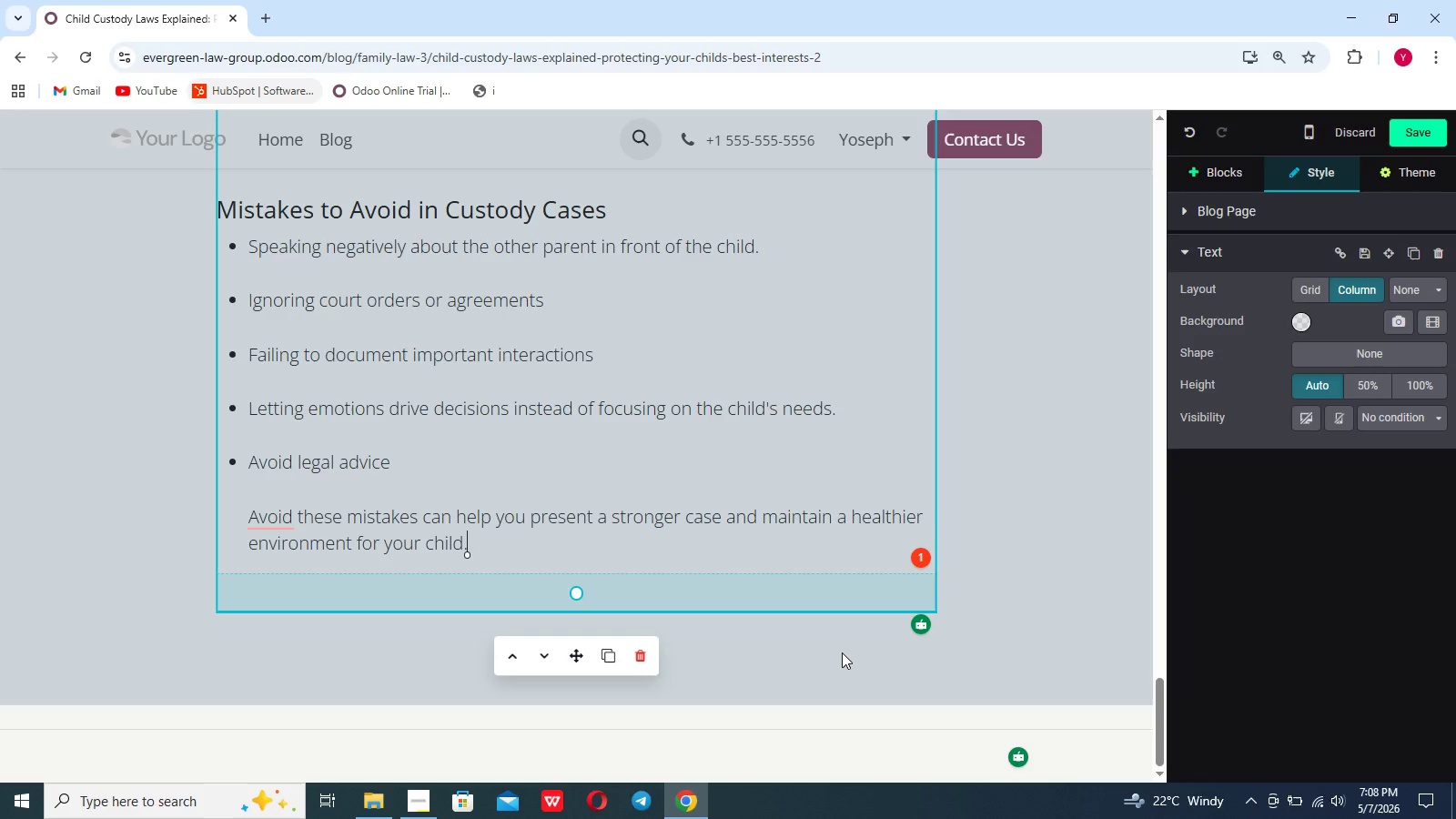 
wait(24.38)
 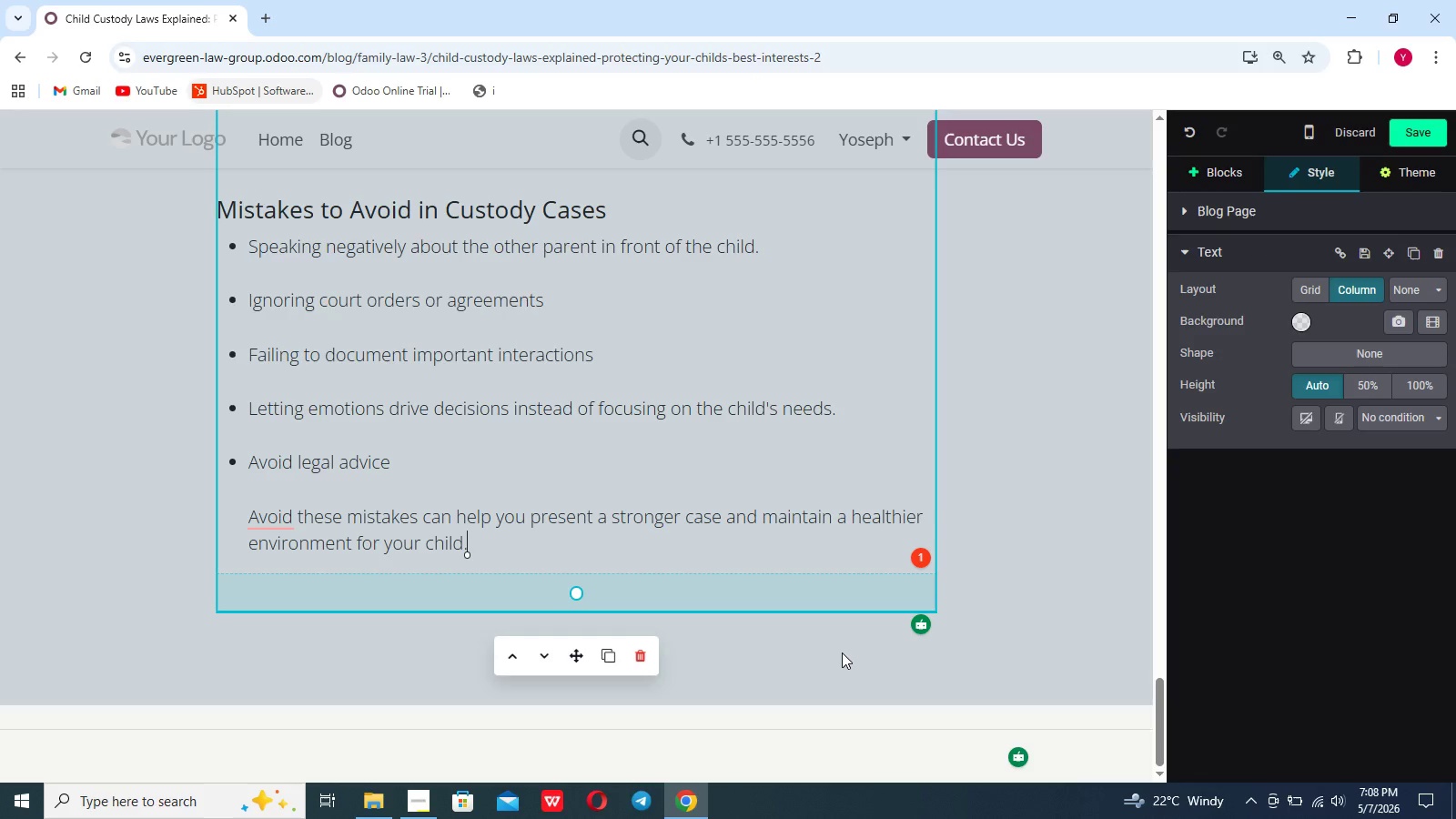 
left_click([278, 573])
 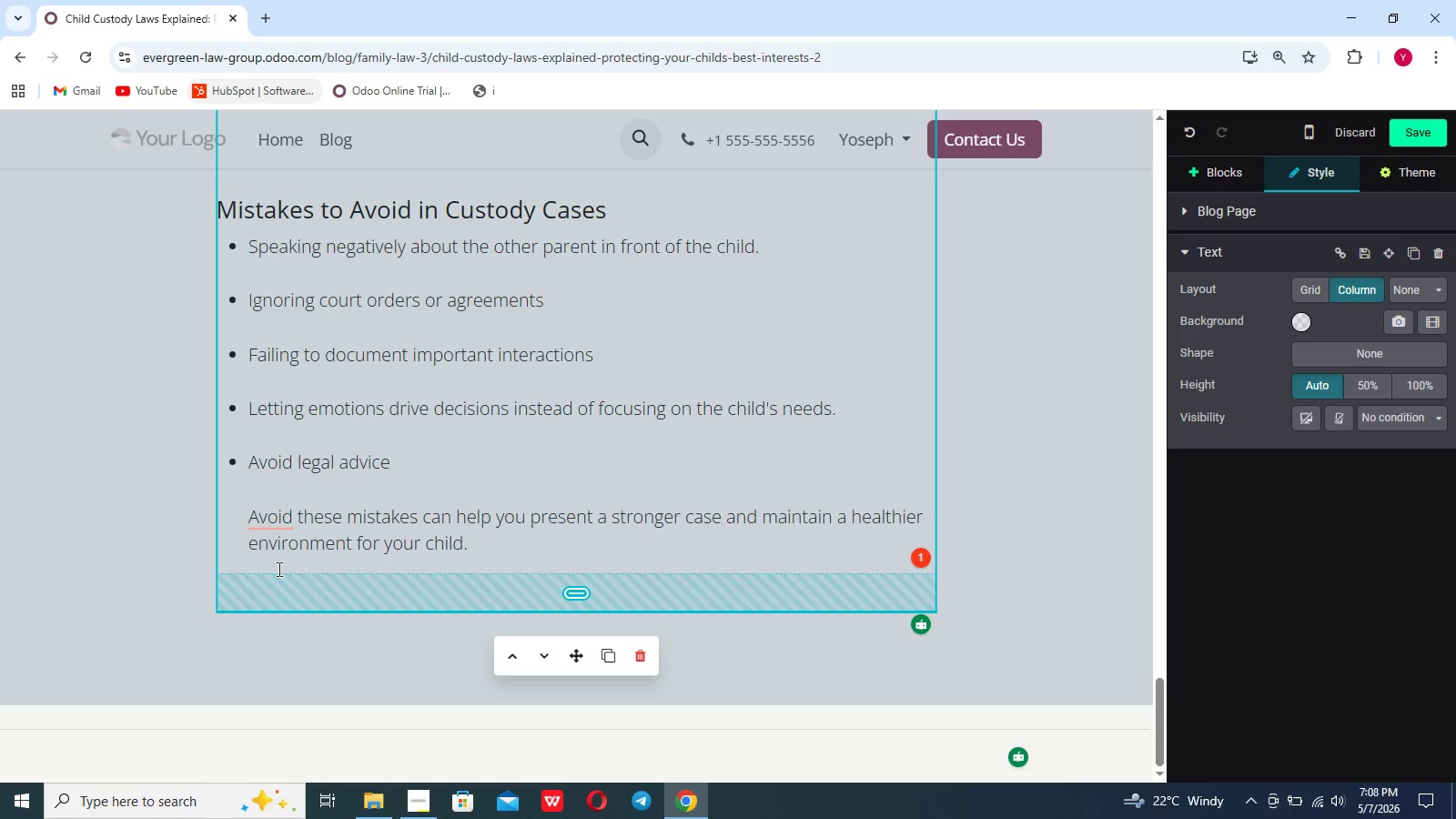 
mouse_move([271, 562])
 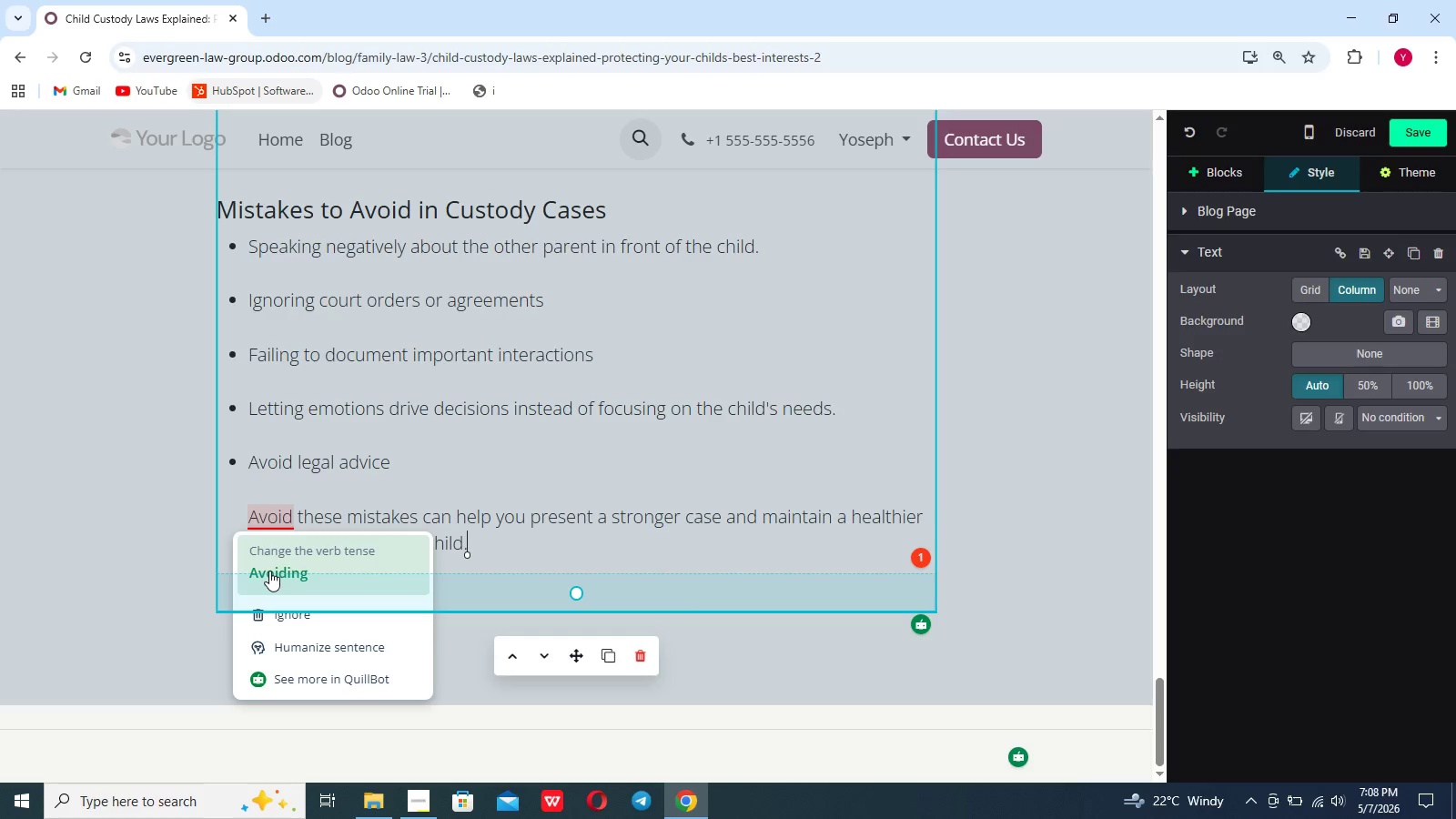 
left_click([269, 571])
 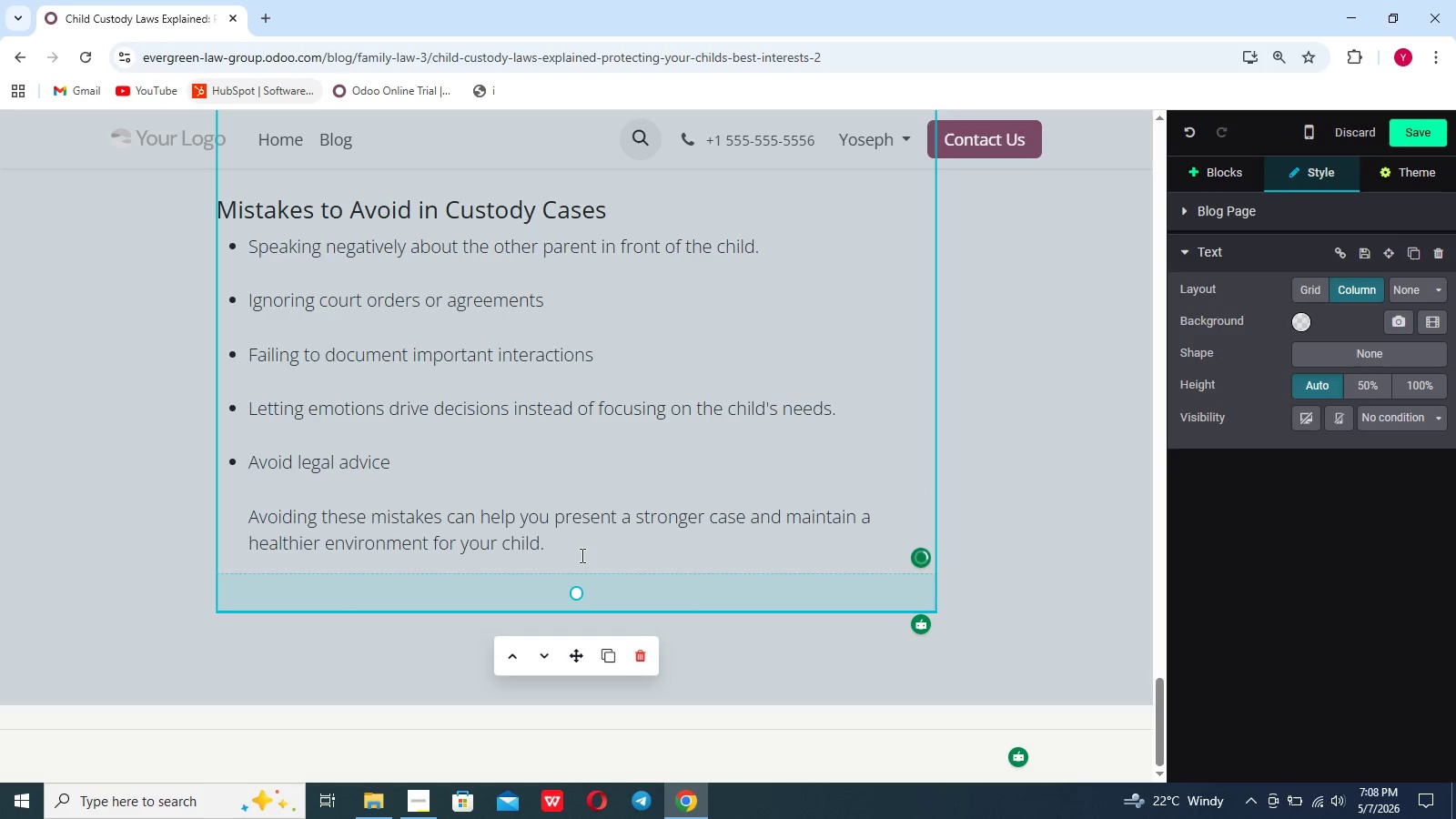 
left_click([581, 555])
 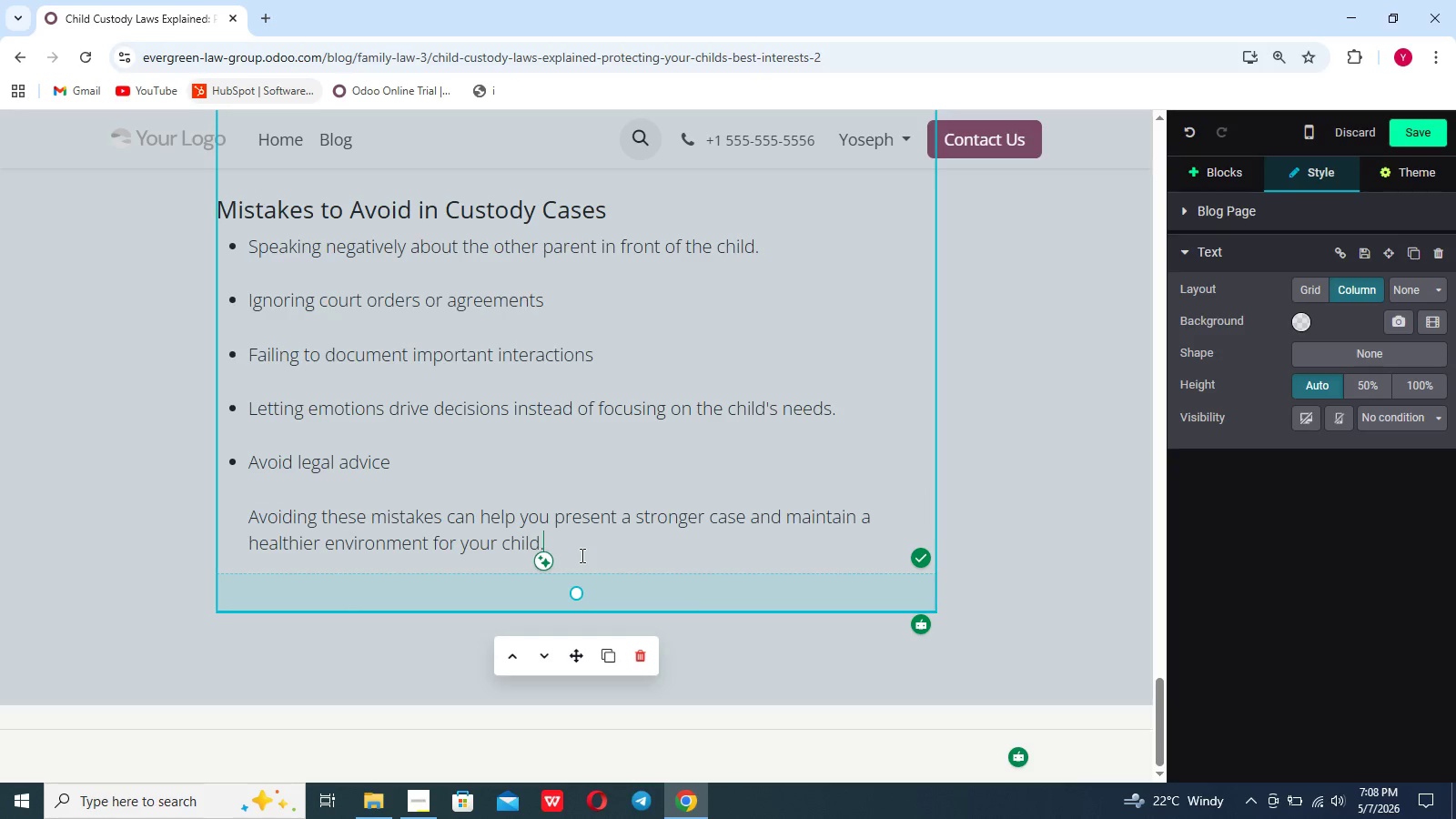 
hold_key(key=ShiftRight, duration=1.06)
 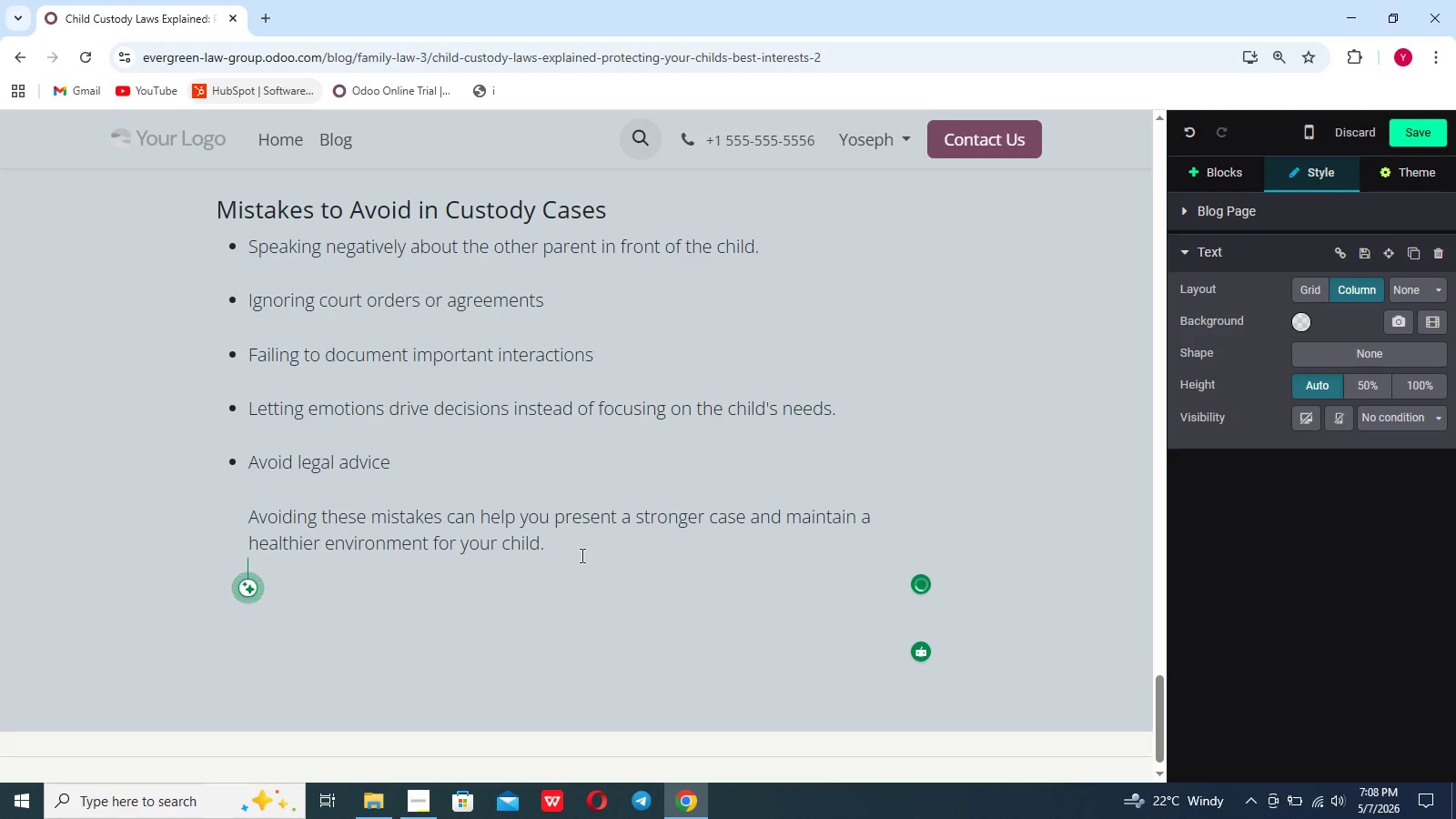 
hold_key(key=Enter, duration=0.42)
 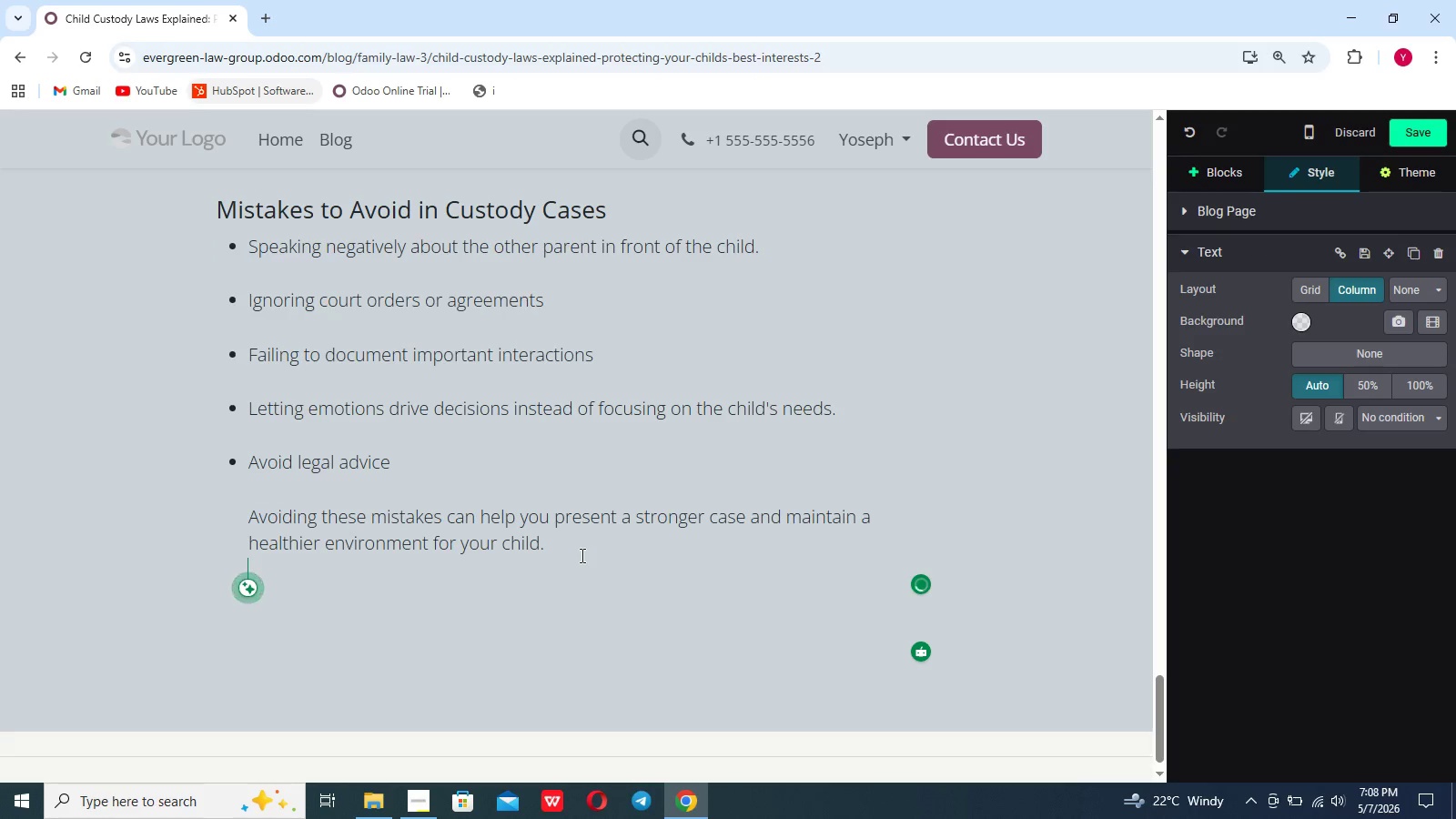 
key(Backspace)
 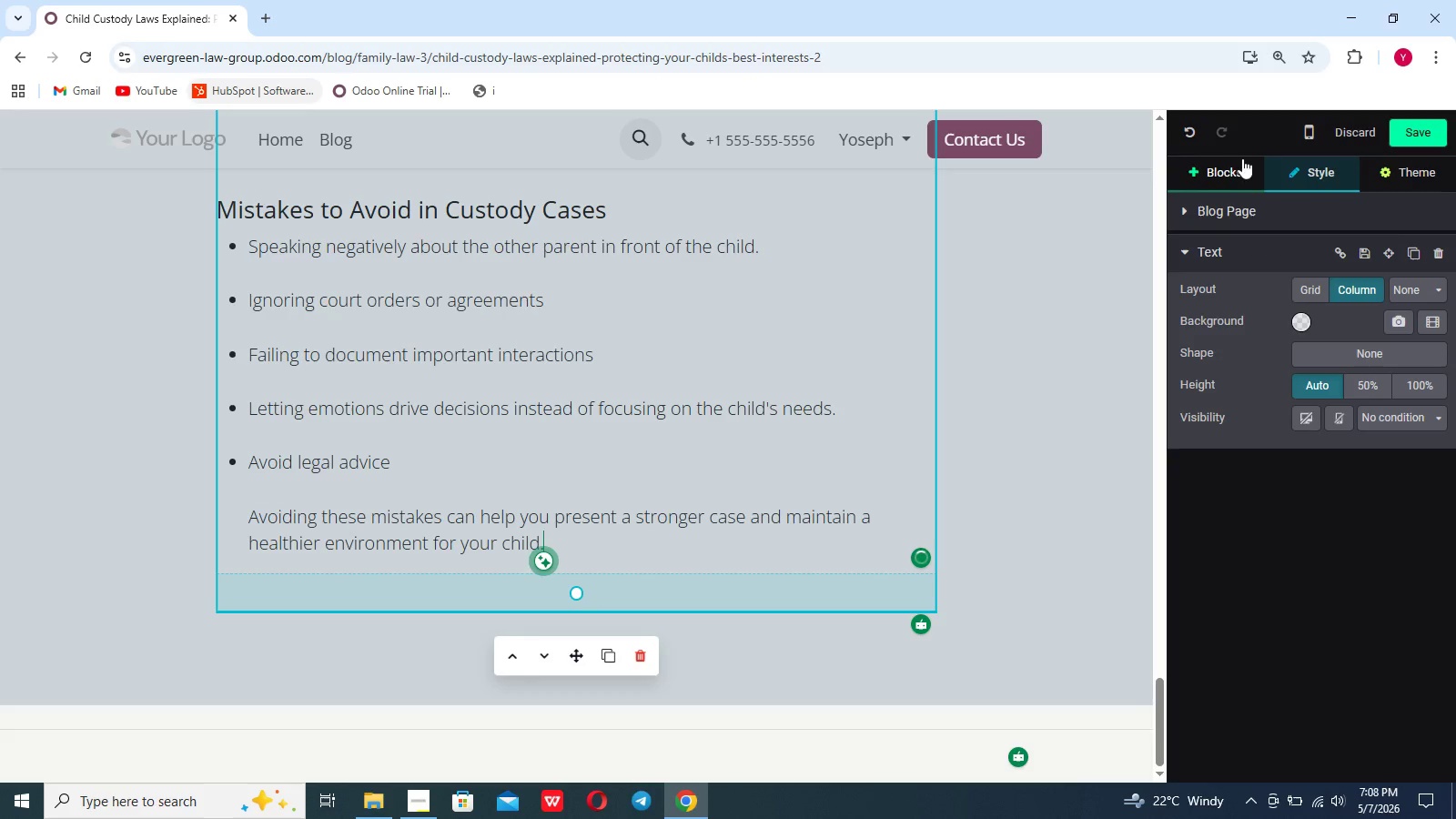 
left_click([1222, 162])
 